 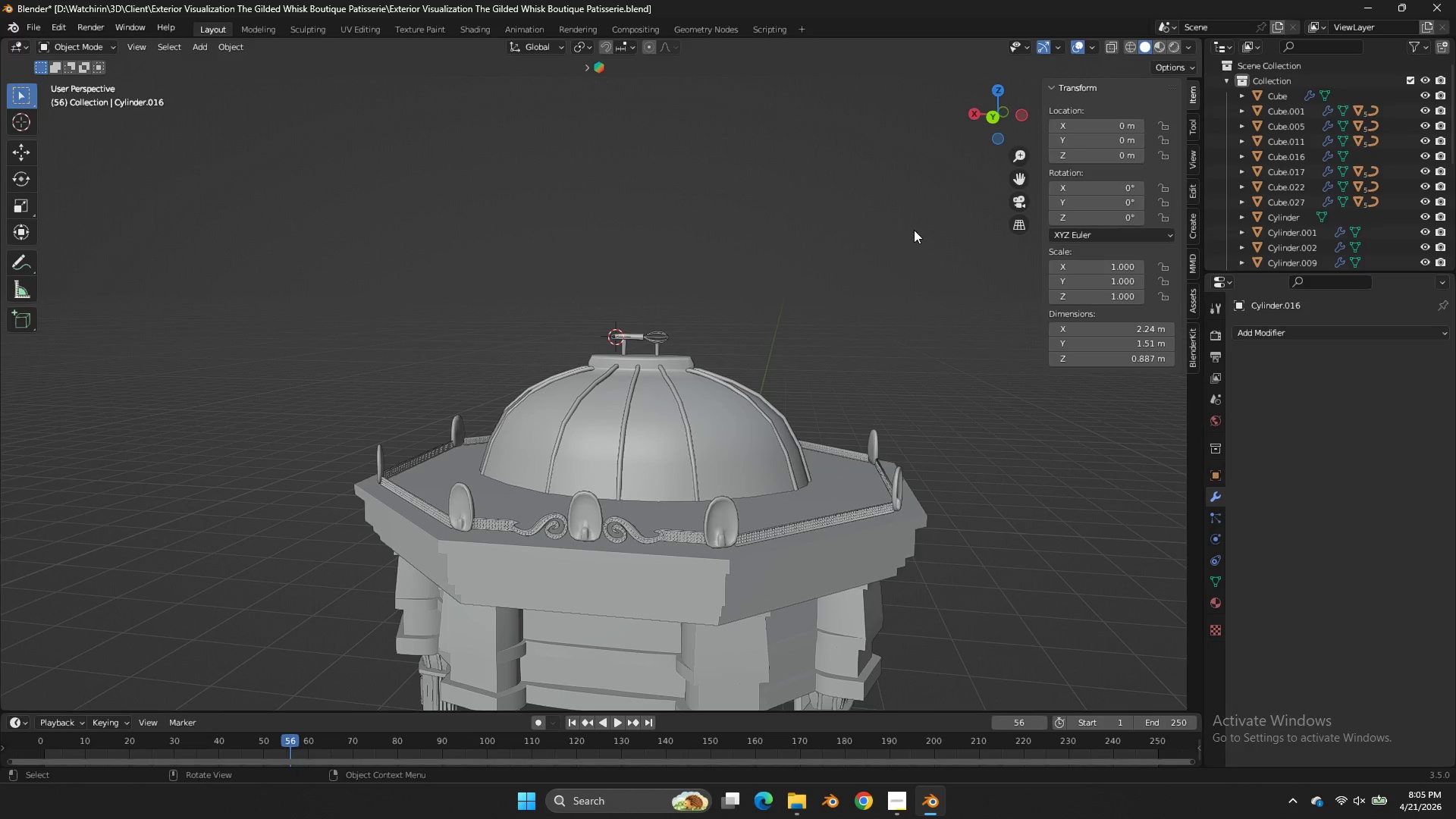 
left_click_drag(start_coordinate=[1021, 176], to_coordinate=[1051, 641])
 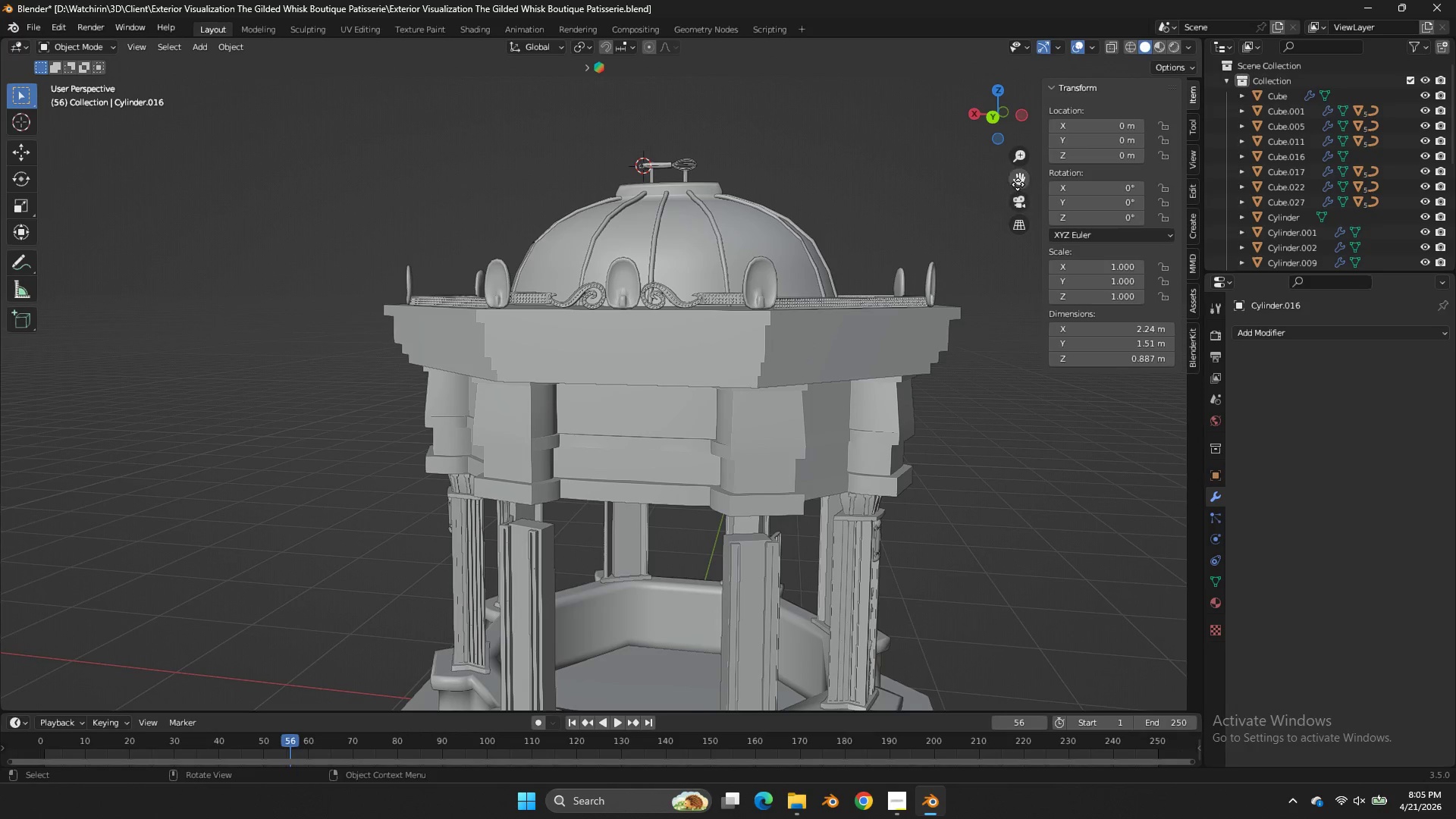 
left_click_drag(start_coordinate=[1017, 183], to_coordinate=[777, 645])
 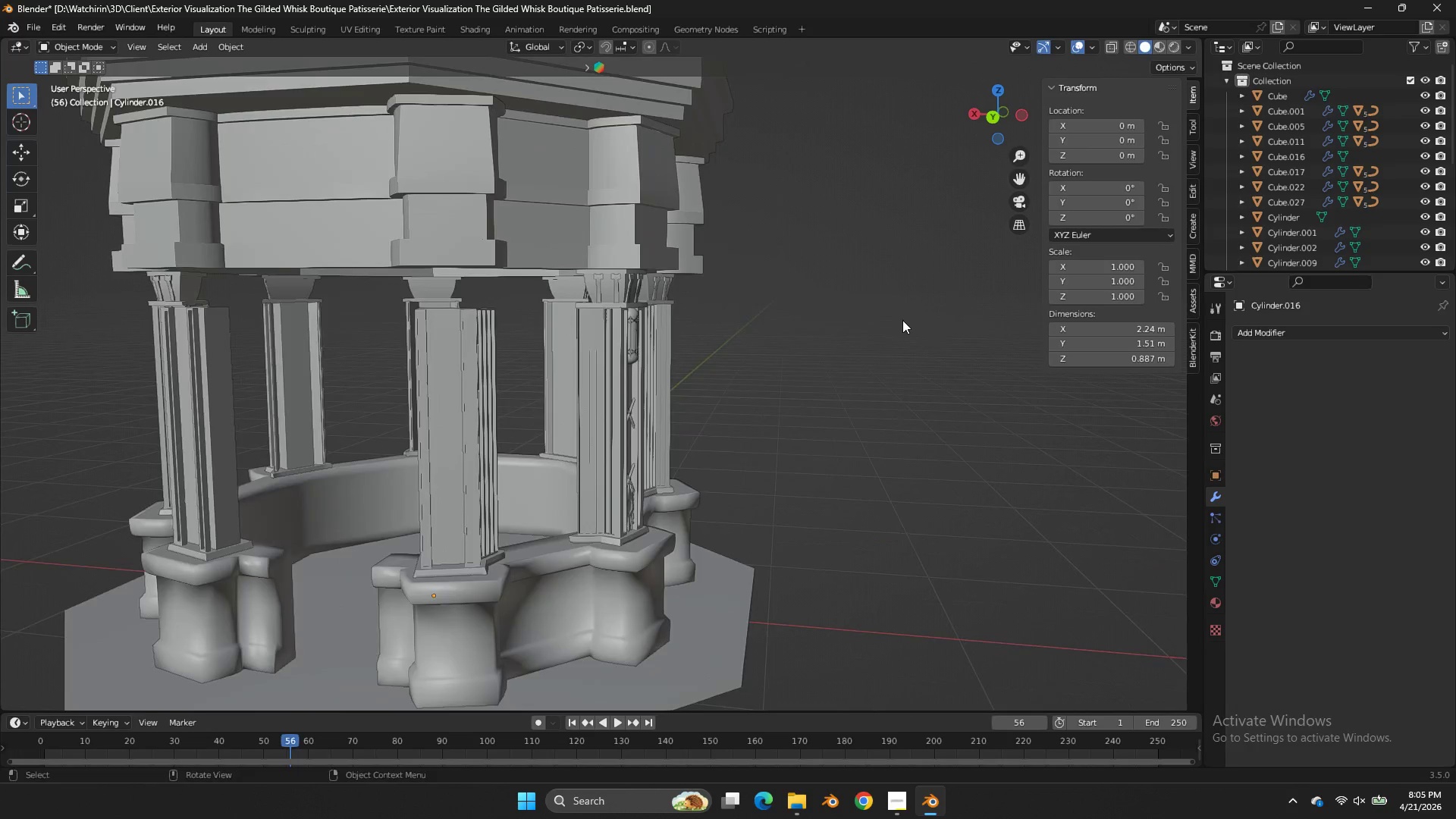 
scroll: coordinate [902, 320], scroll_direction: up, amount: 5.0
 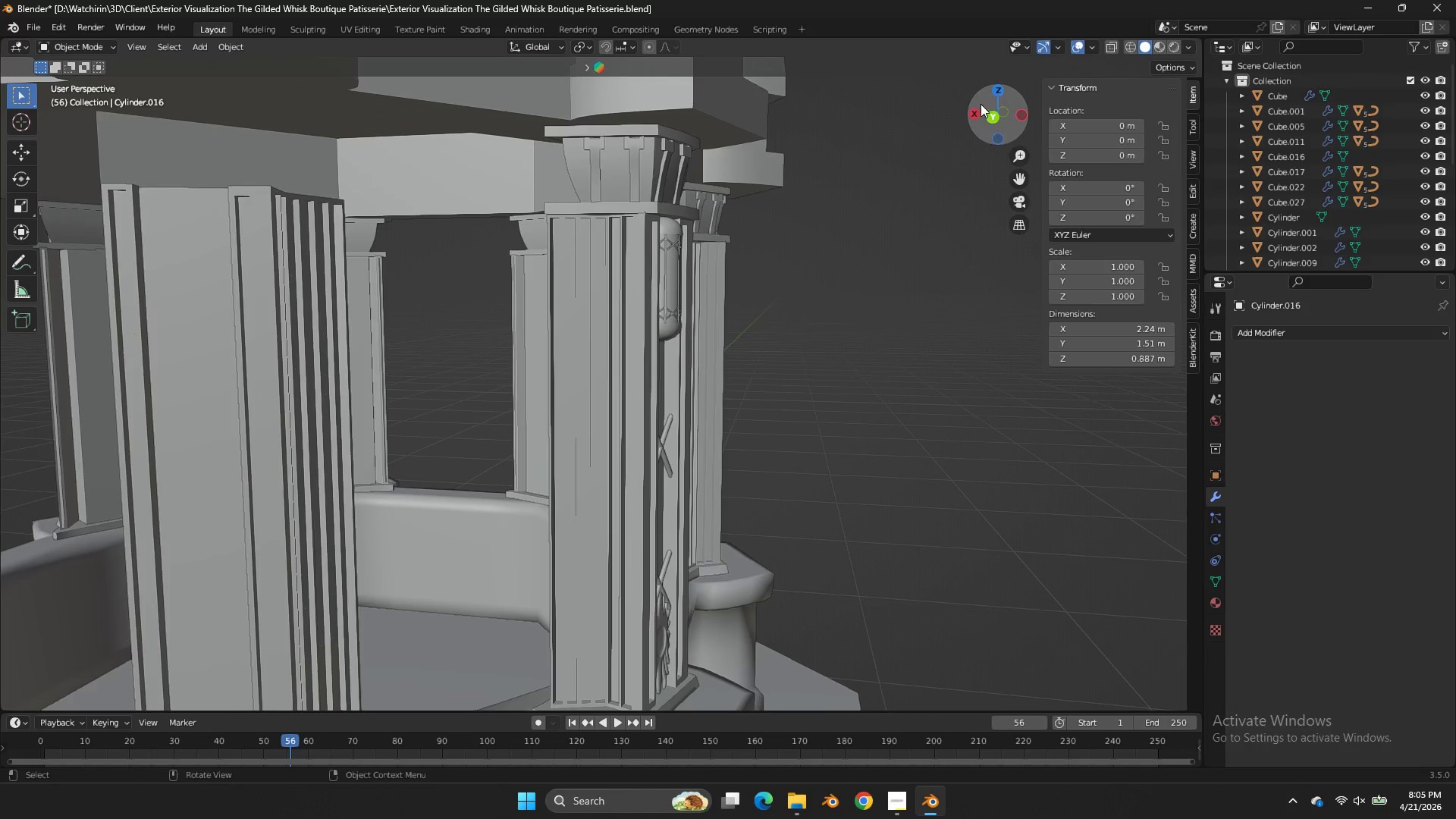 
left_click_drag(start_coordinate=[981, 104], to_coordinate=[900, 113])
 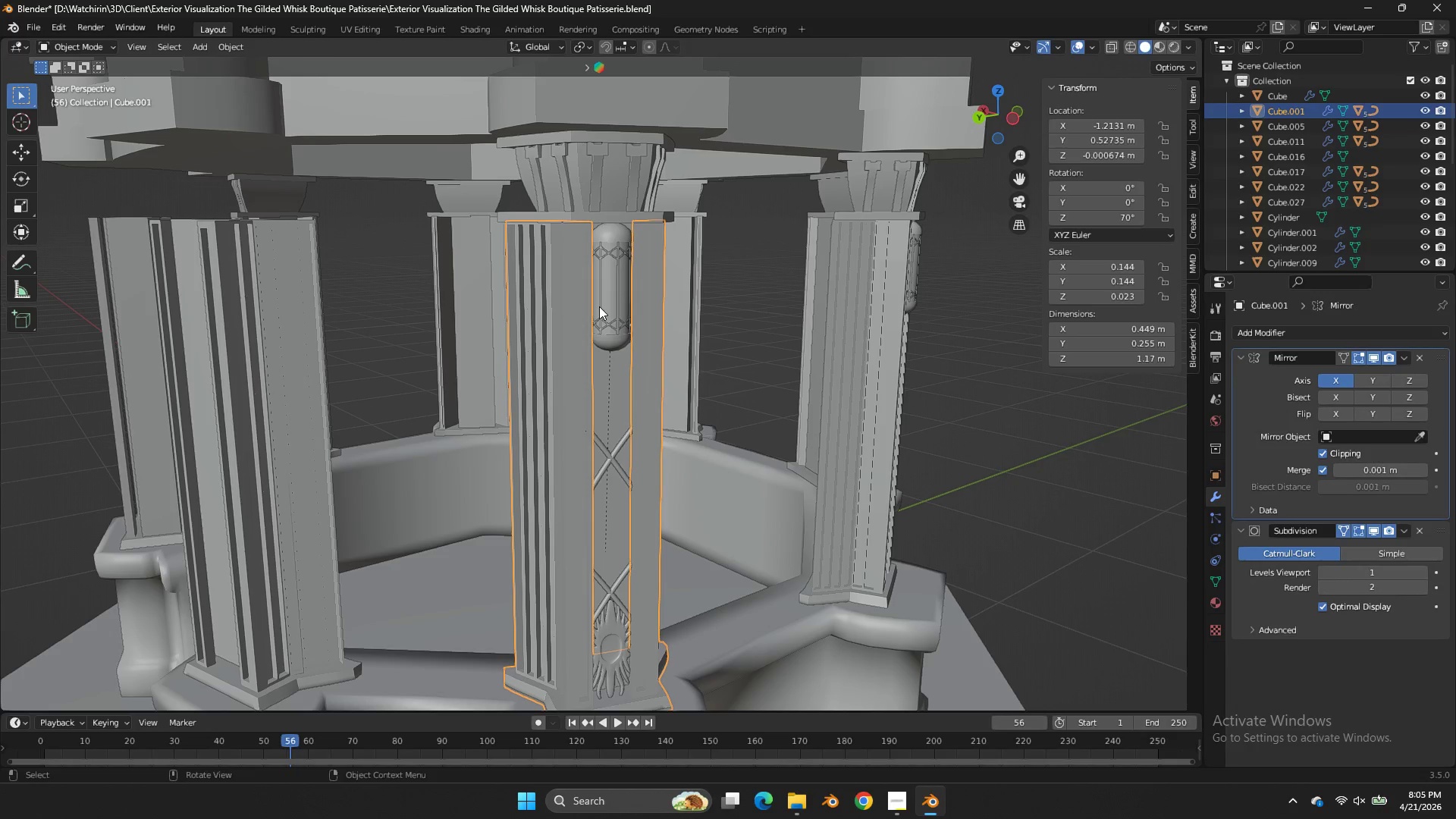 
double_click([606, 312])
 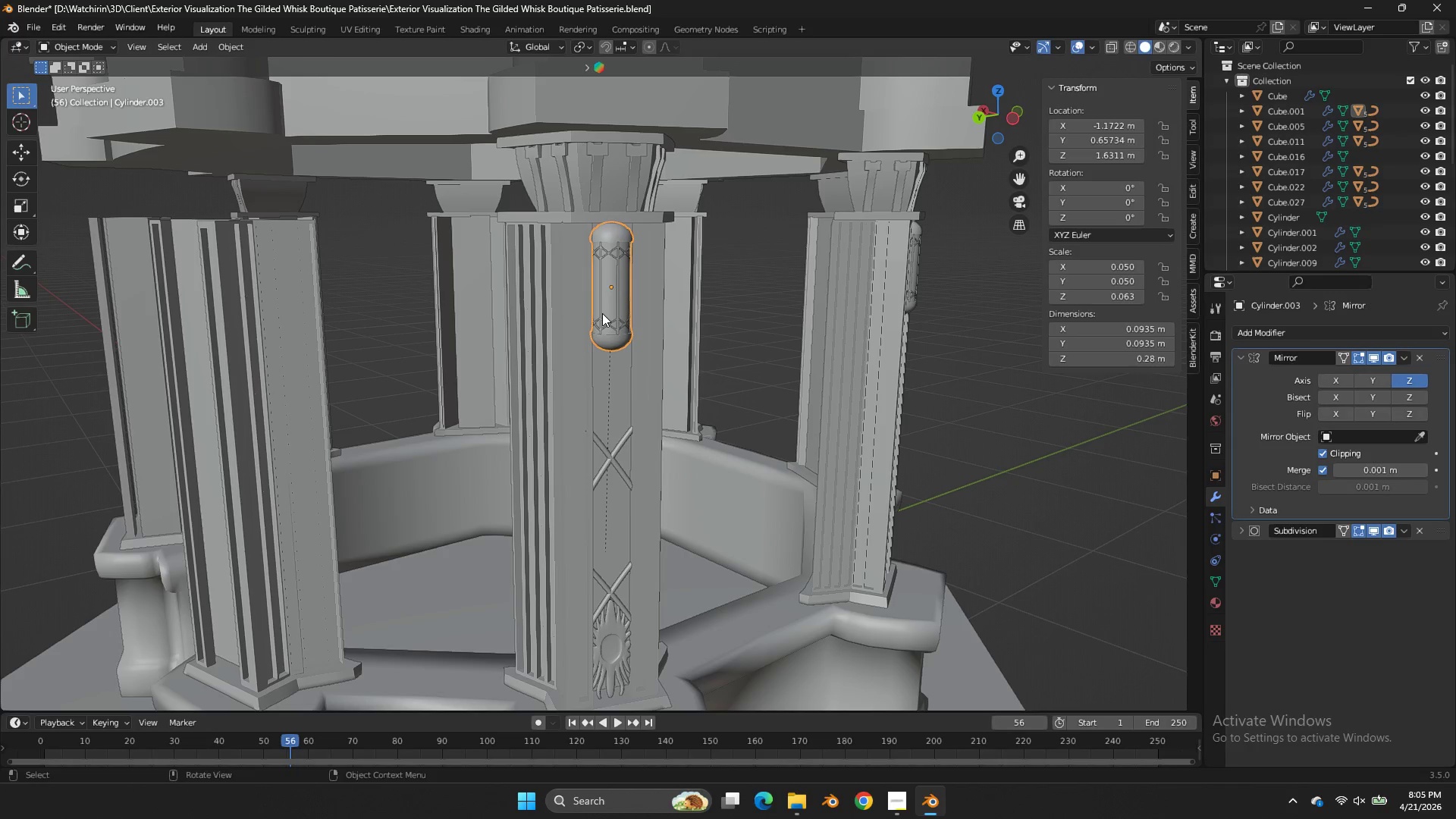 
triple_click([602, 313])
 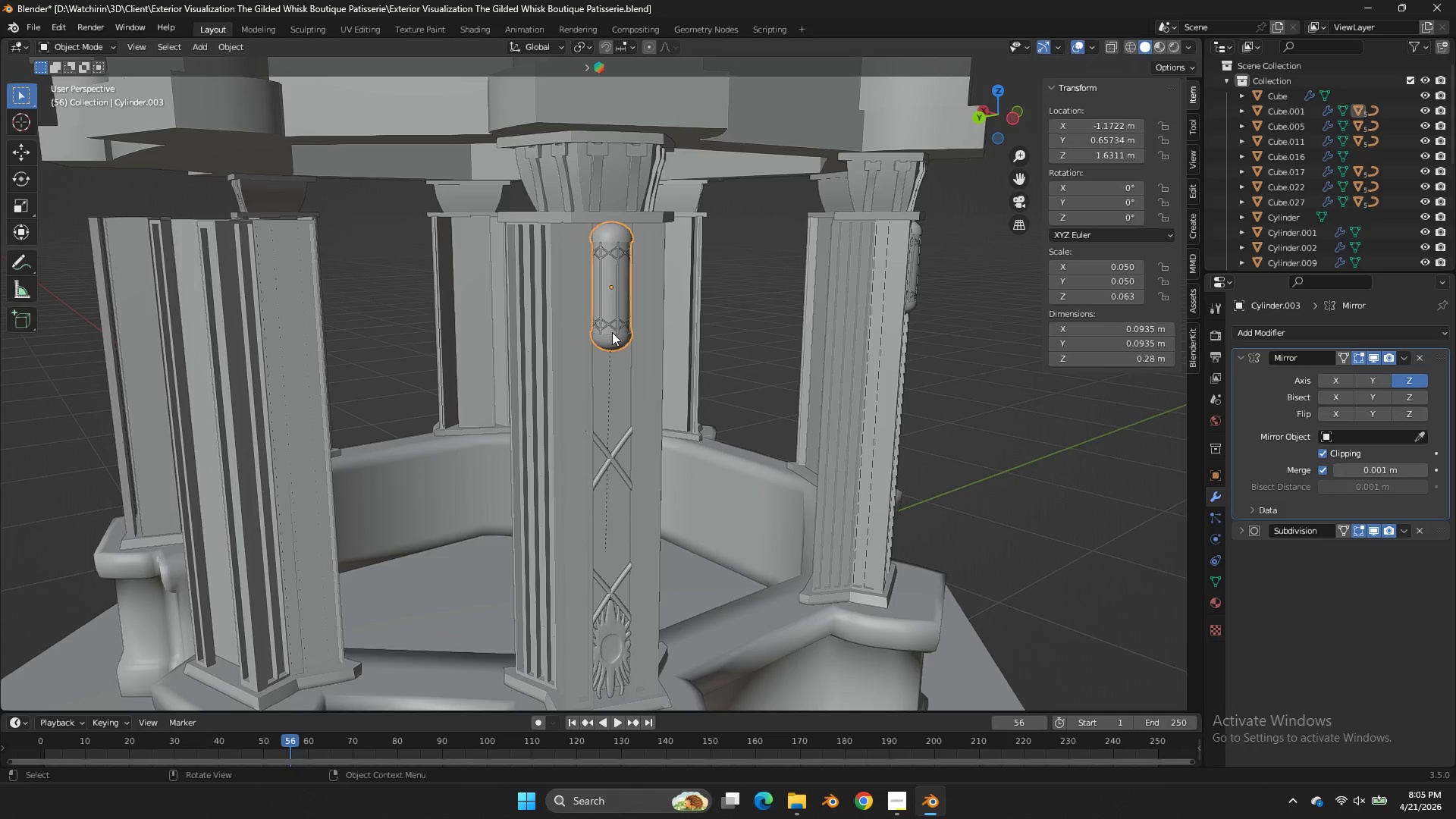 
key(Shift+ShiftLeft)
 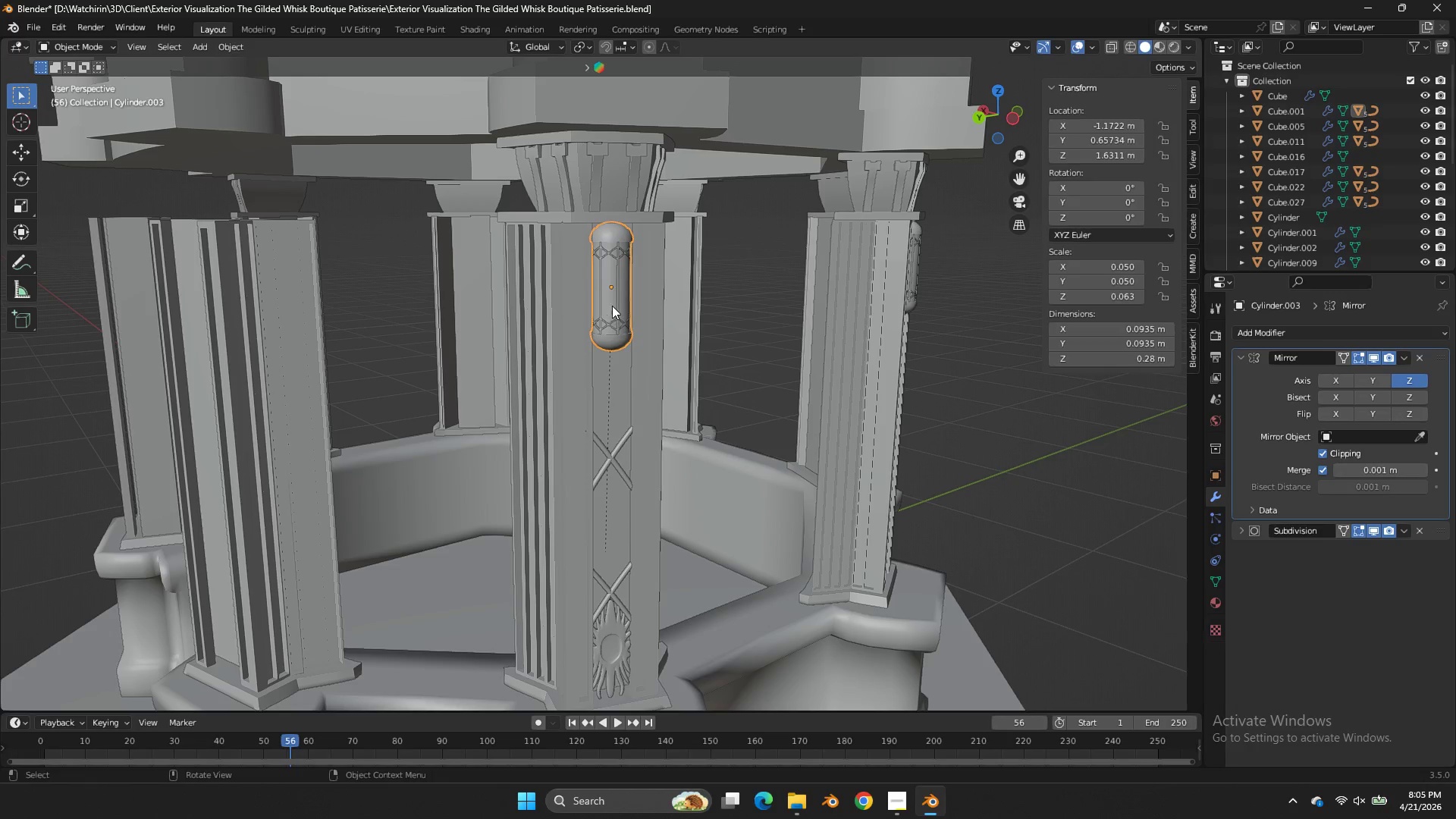 
key(Tab)
 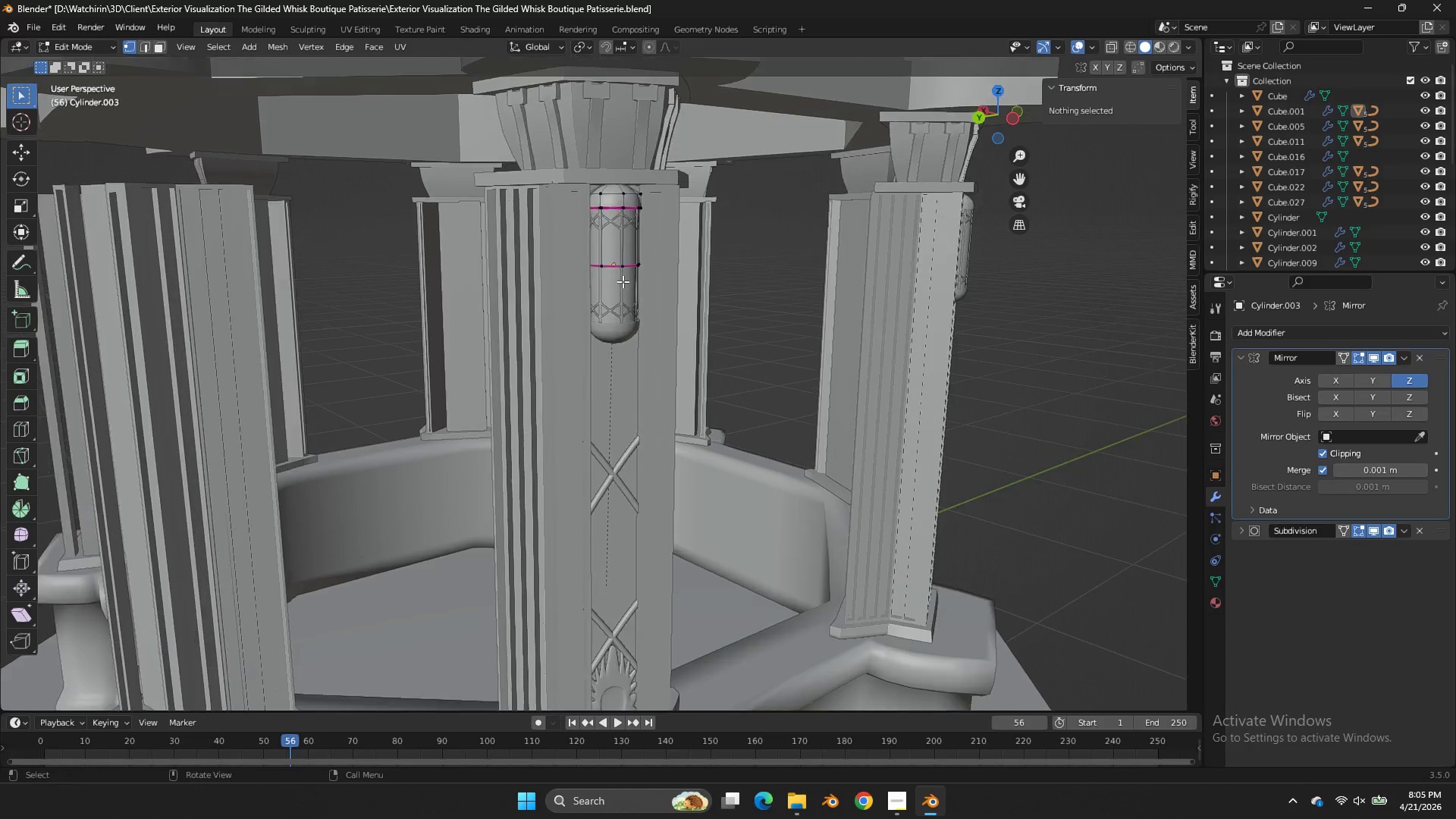 
key(Tab)
 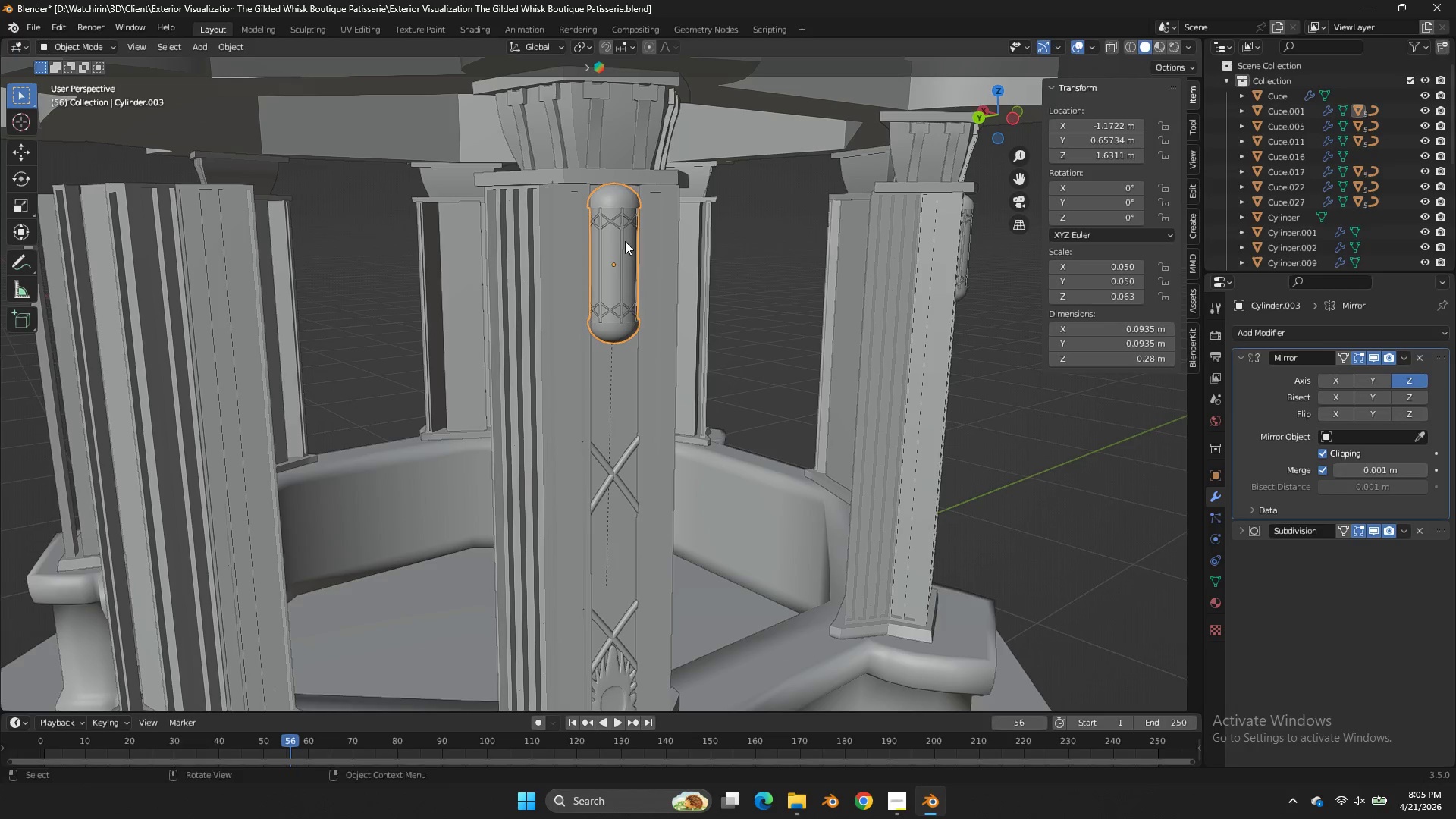 
left_click_drag(start_coordinate=[625, 241], to_coordinate=[613, 254])
 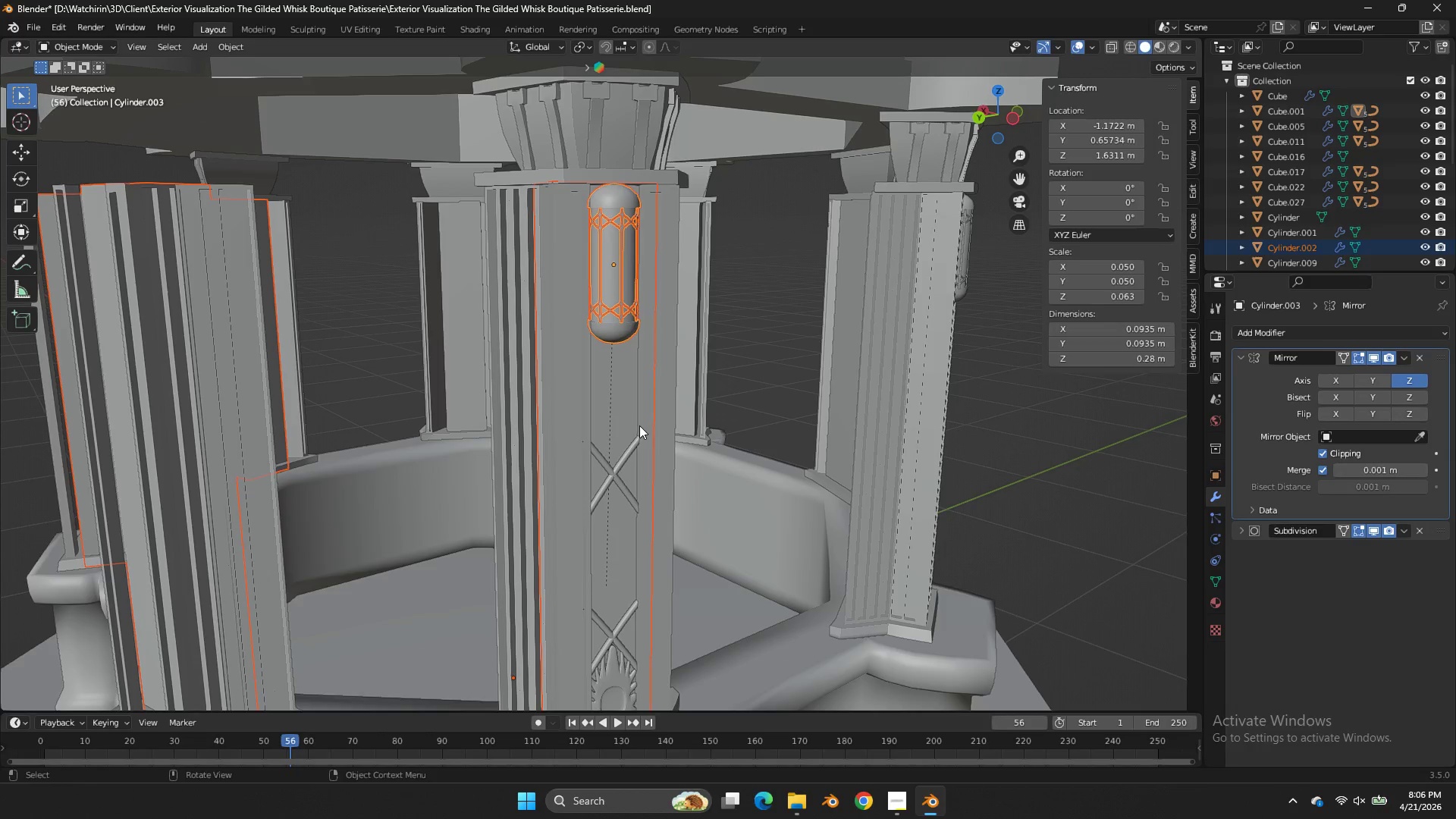 
scroll: coordinate [622, 287], scroll_direction: up, amount: 1.0
 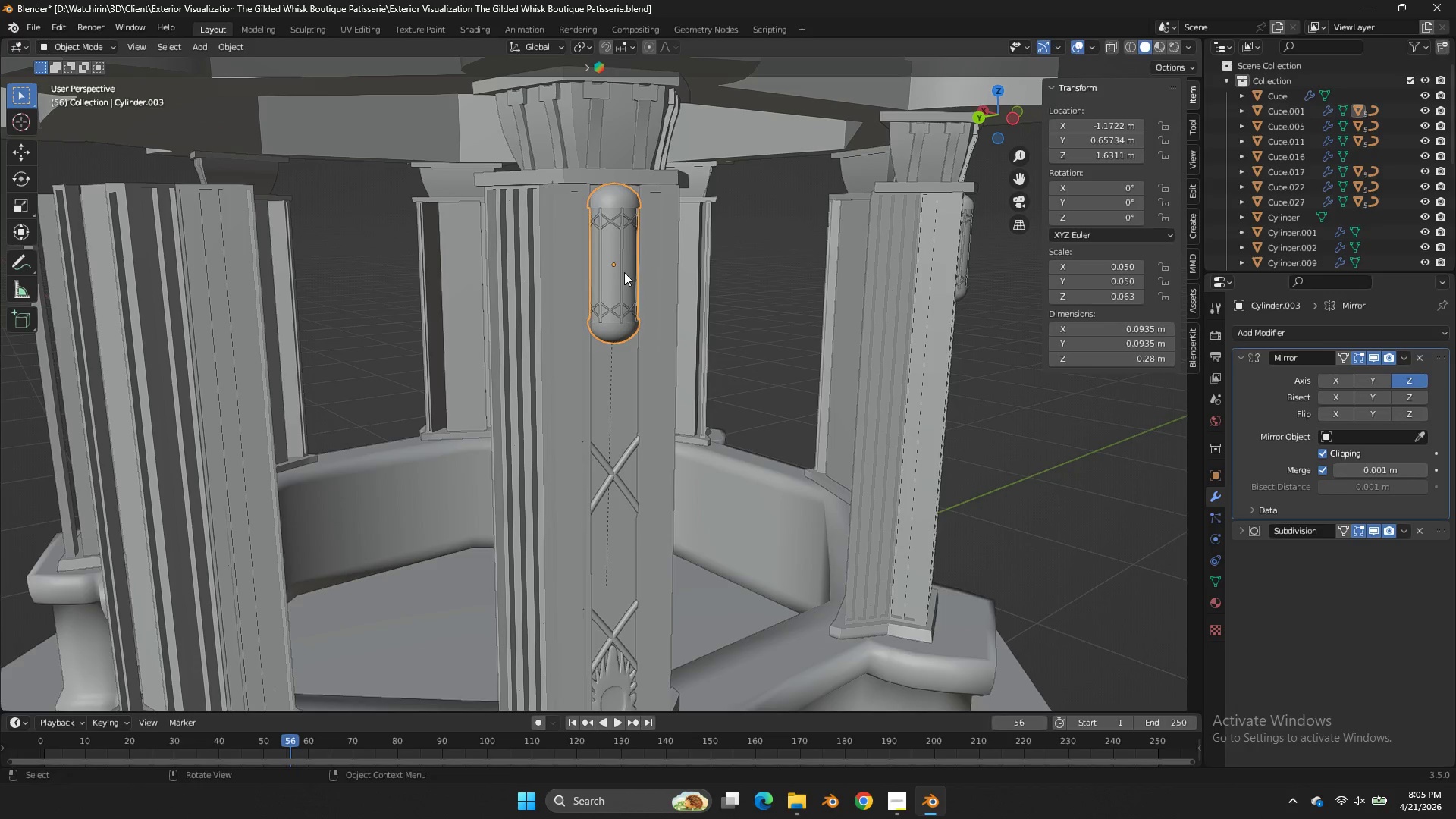 
hold_key(key=ControlLeft, duration=0.77)
 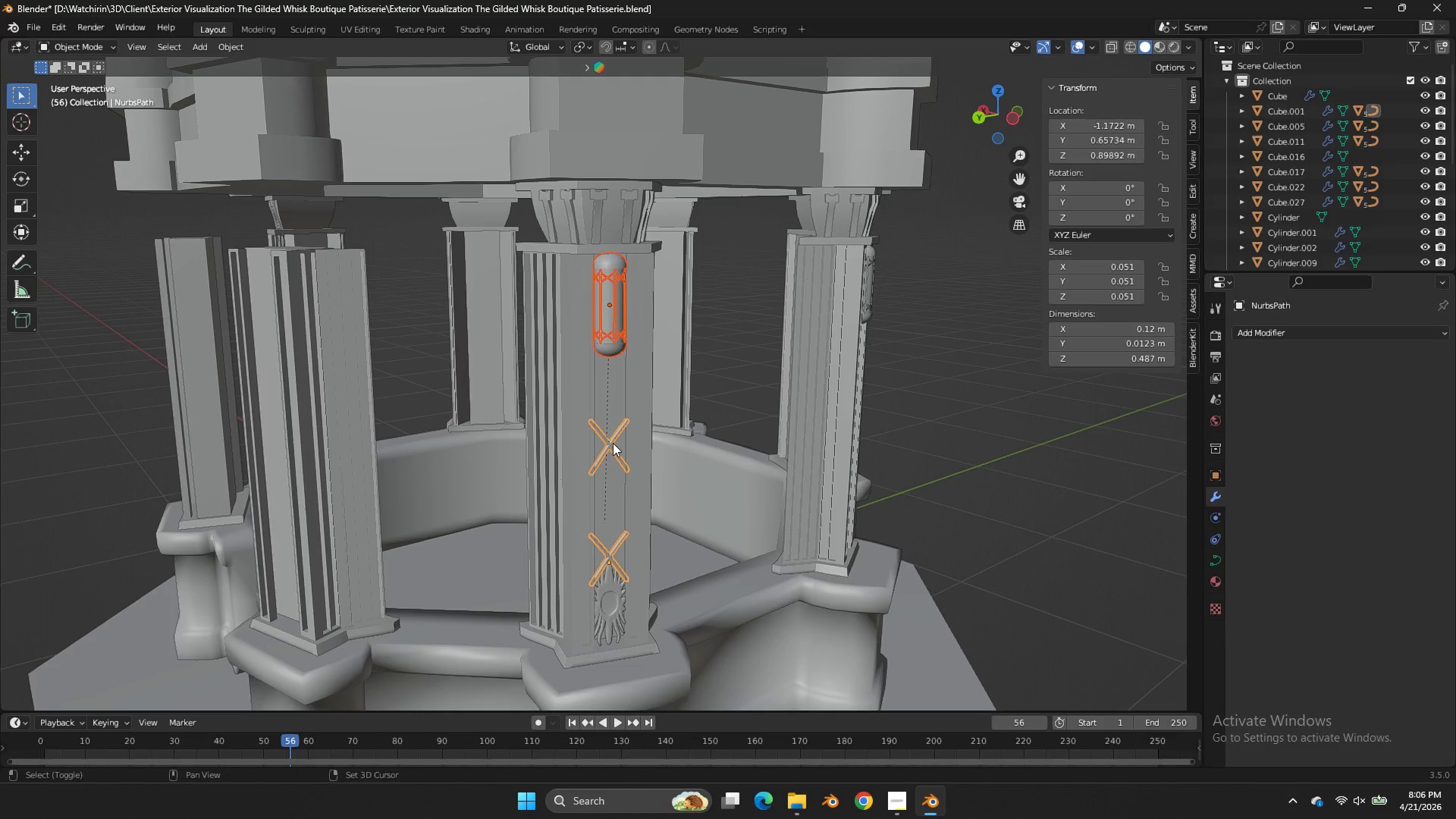 
scroll: coordinate [639, 435], scroll_direction: down, amount: 2.0
 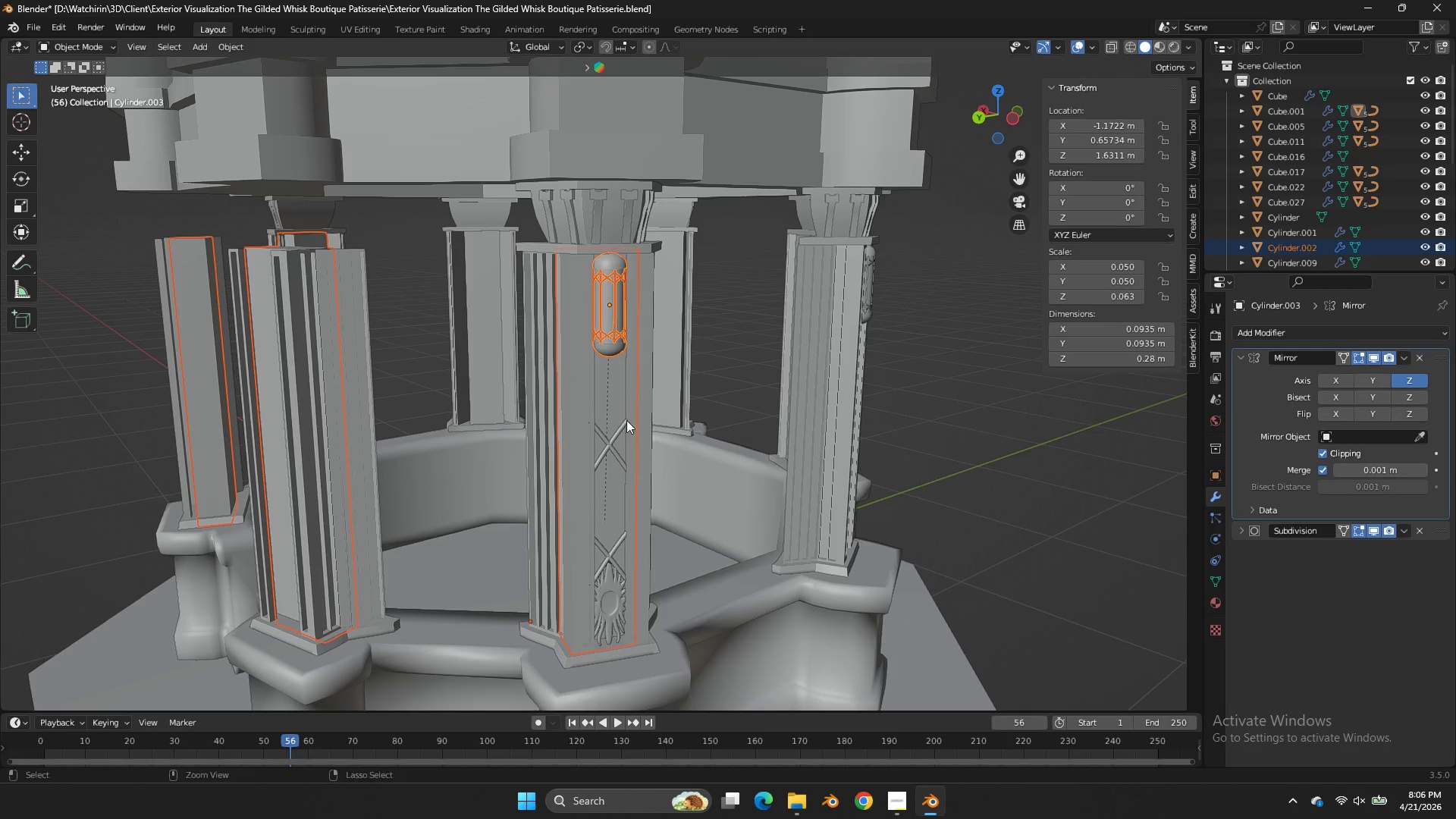 
left_click_drag(start_coordinate=[583, 372], to_coordinate=[538, 402])
 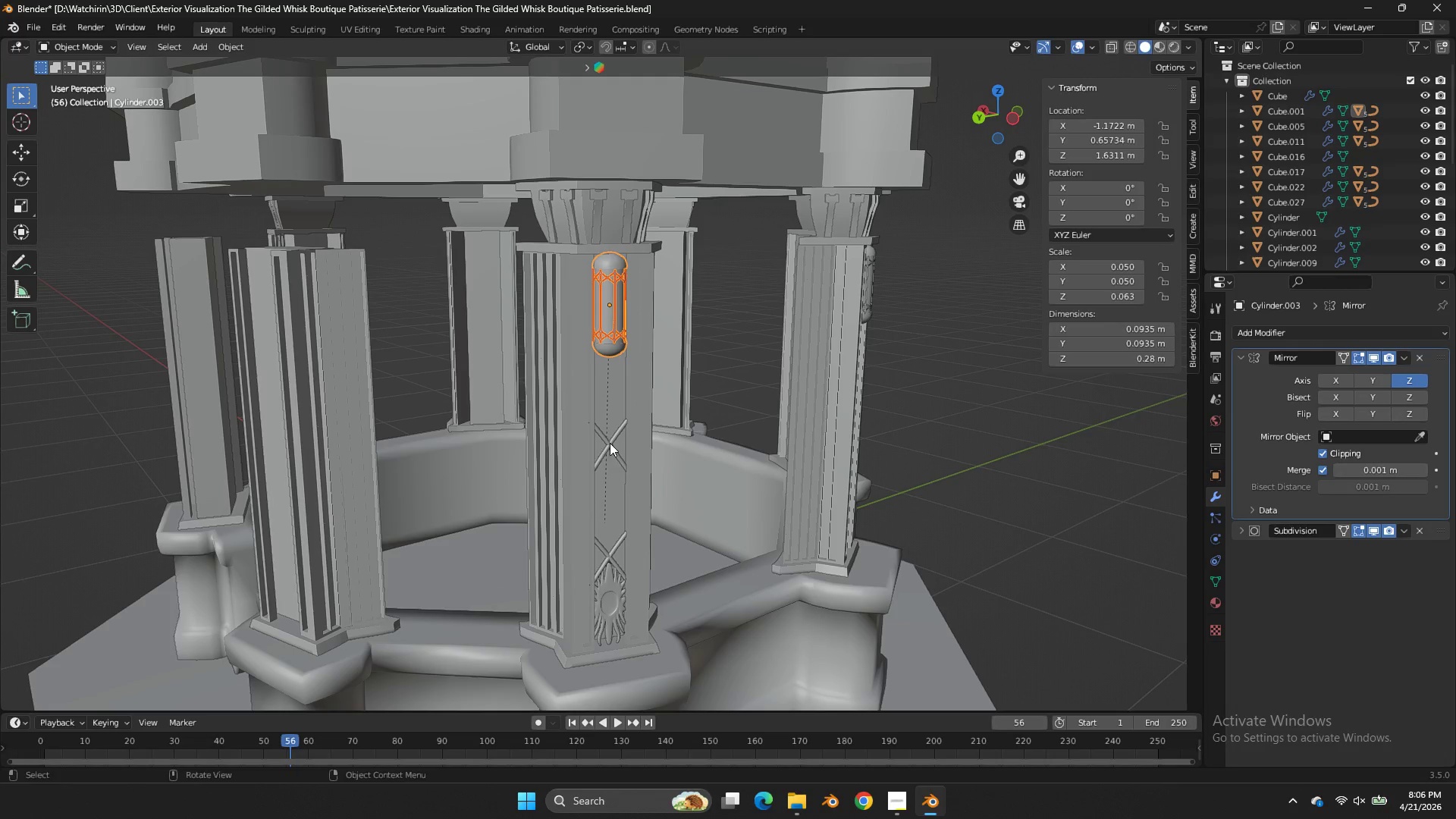 
hold_key(key=ShiftLeft, duration=1.39)
left_click([612, 443])
 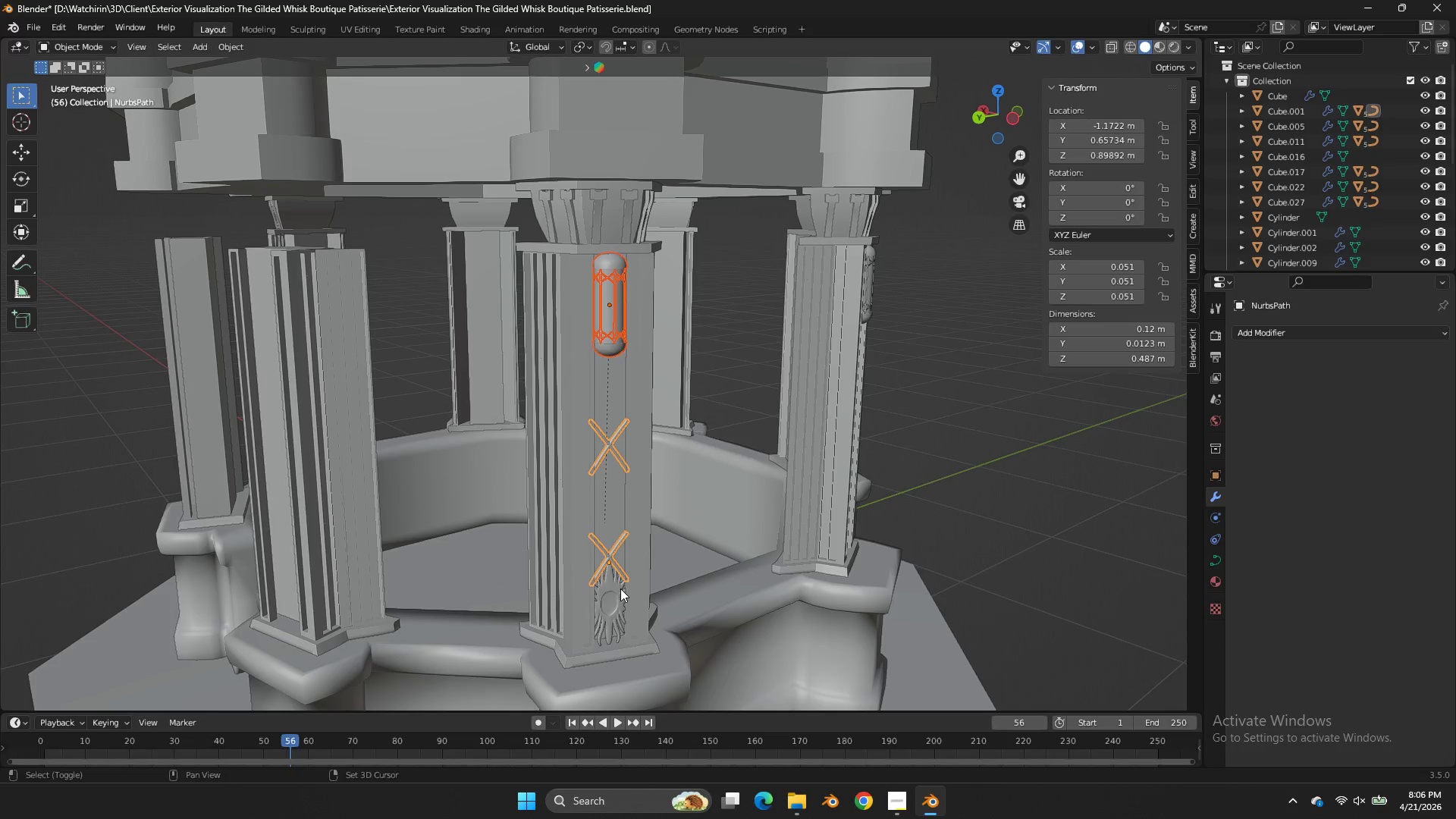 
left_click([617, 591])
 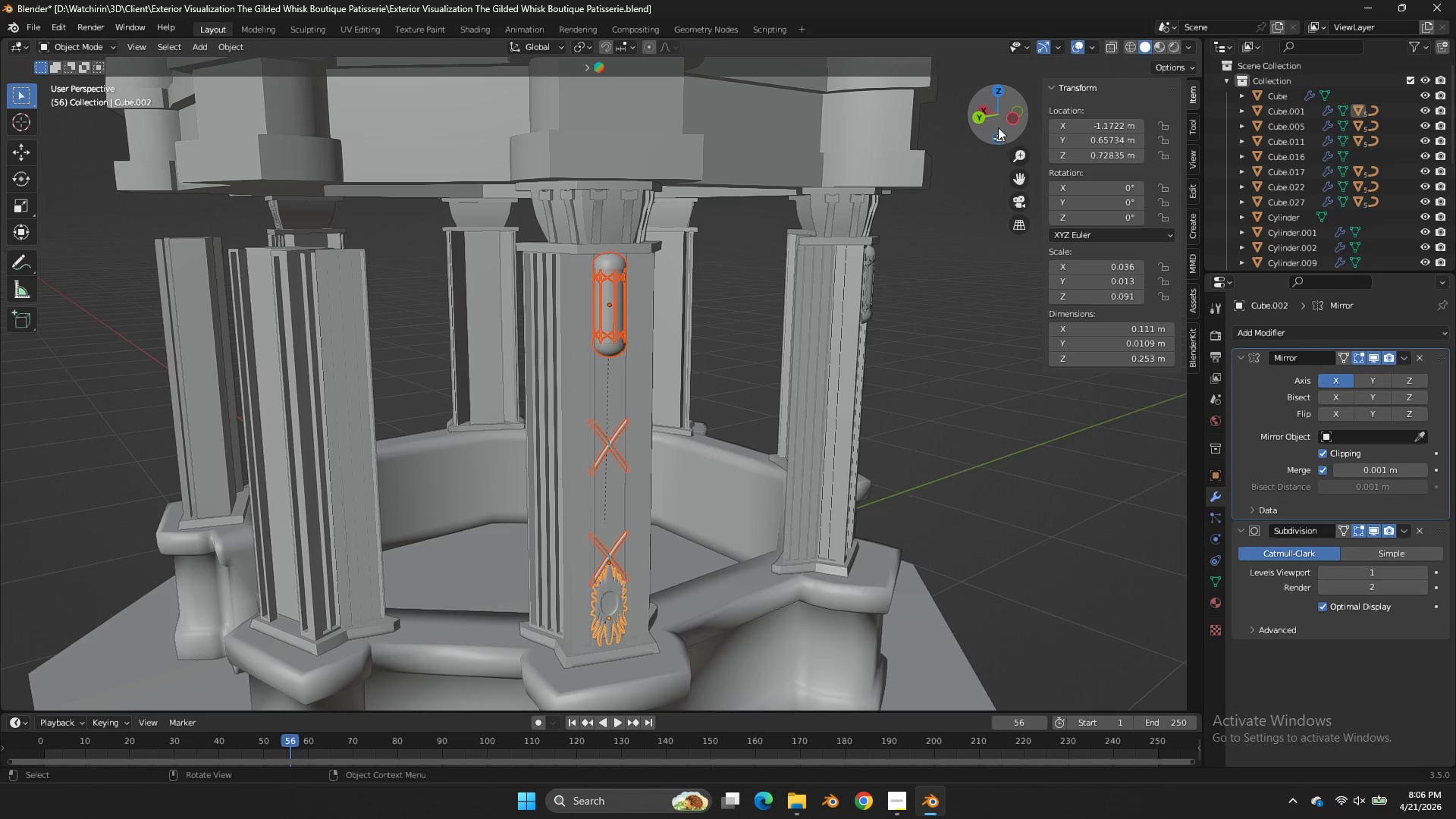 
type(fg)
 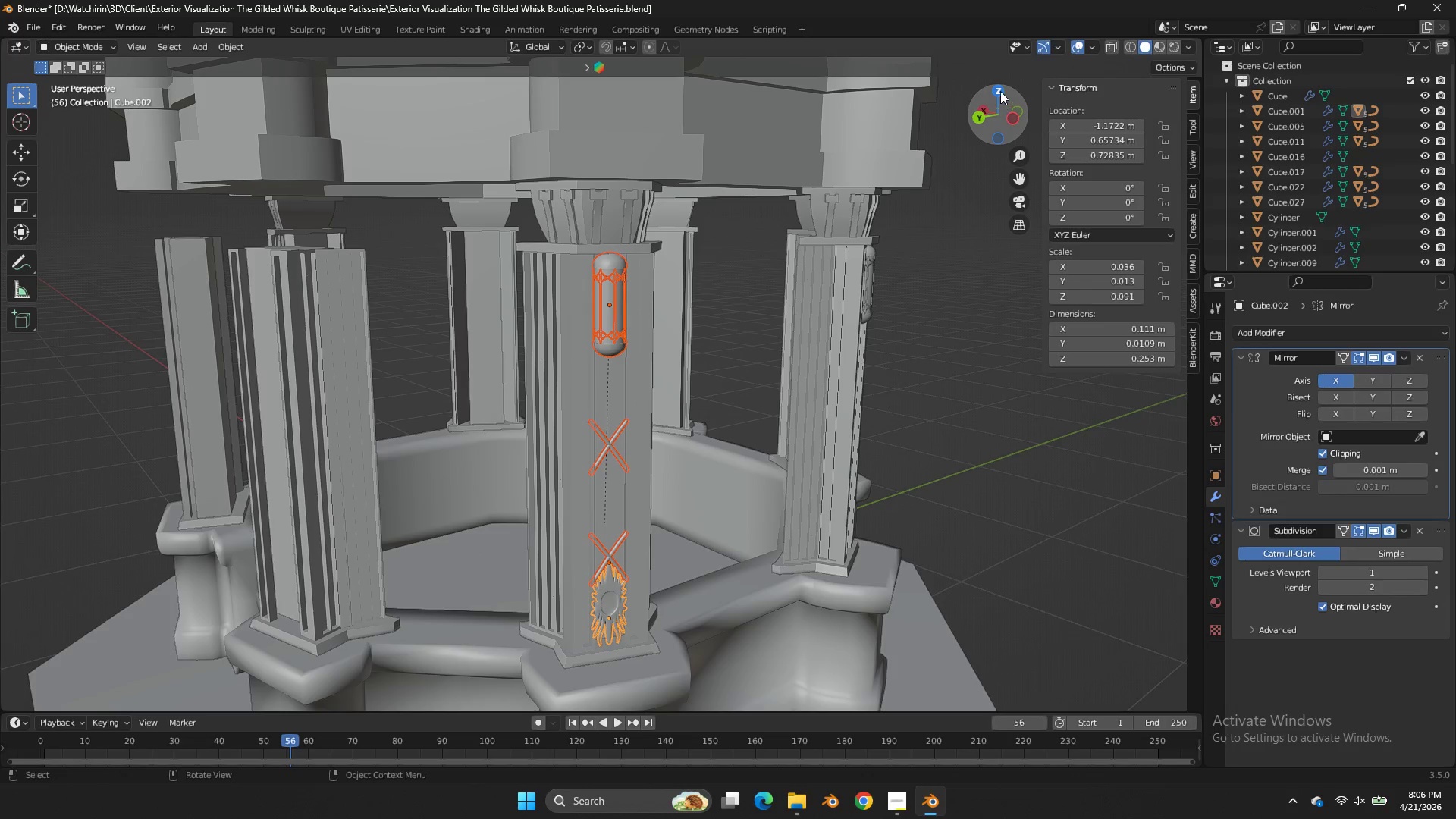 
left_click([1000, 91])
 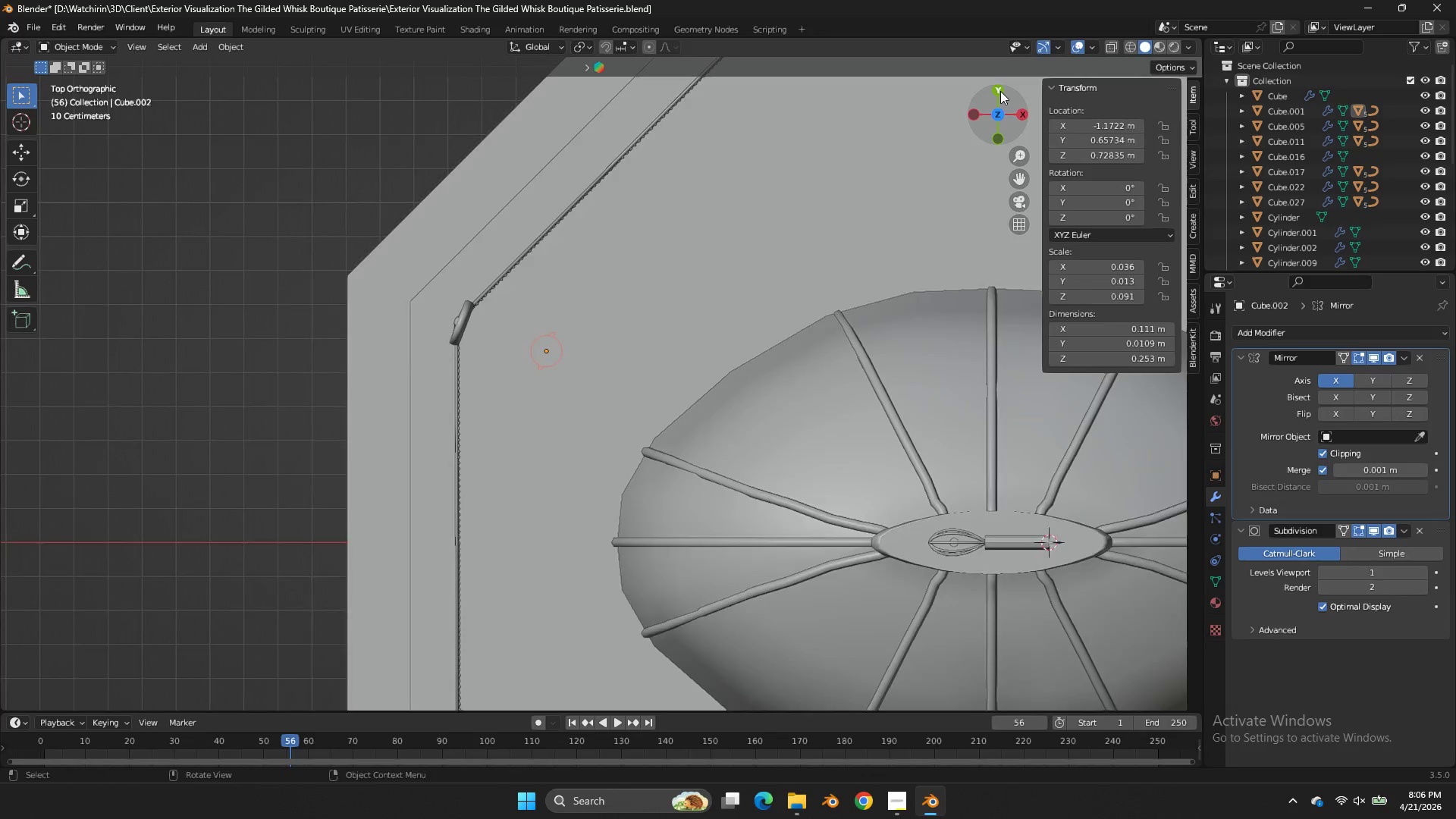 
key(Z)
 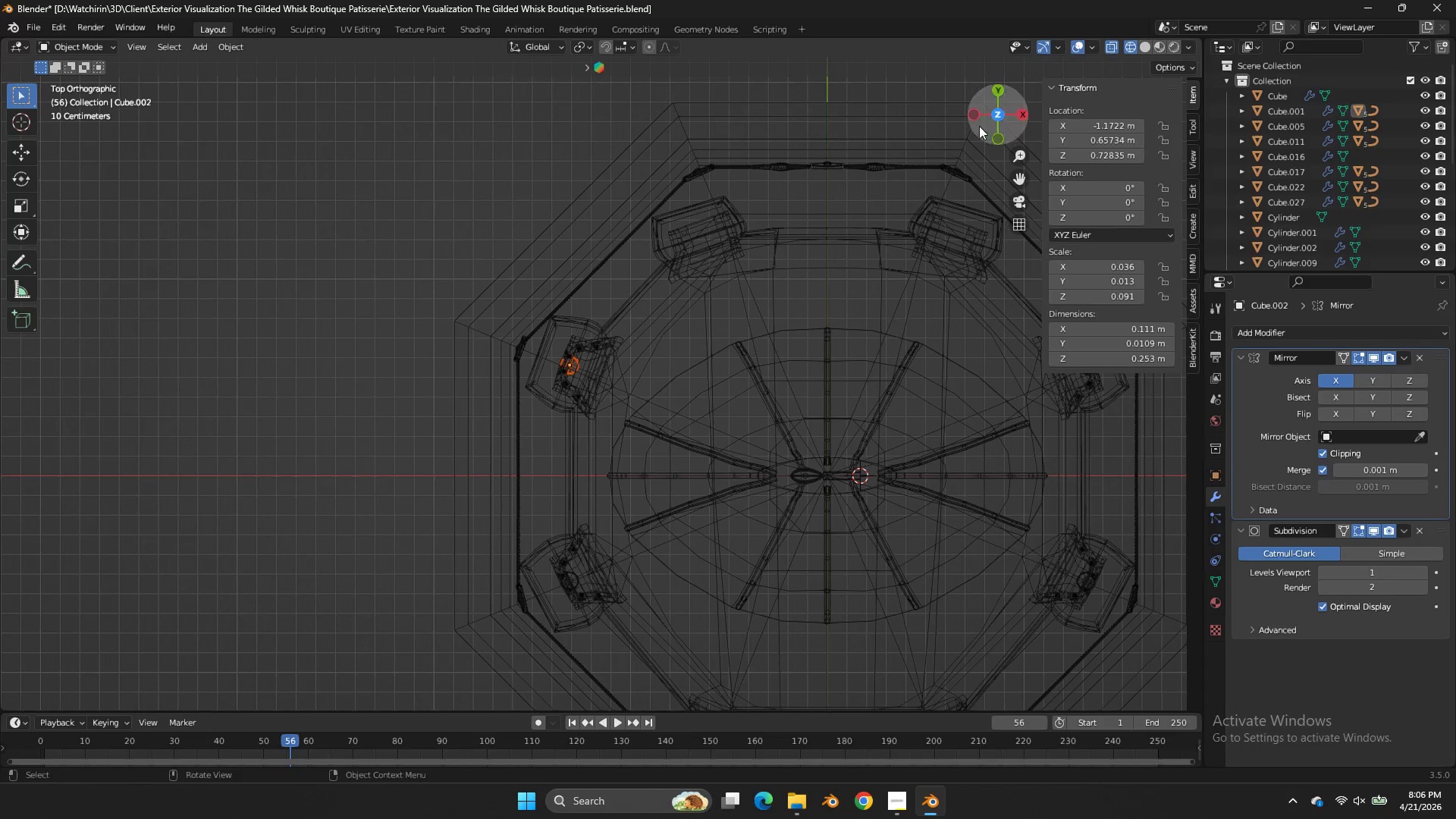 
scroll: coordinate [1000, 91], scroll_direction: down, amount: 3.0
 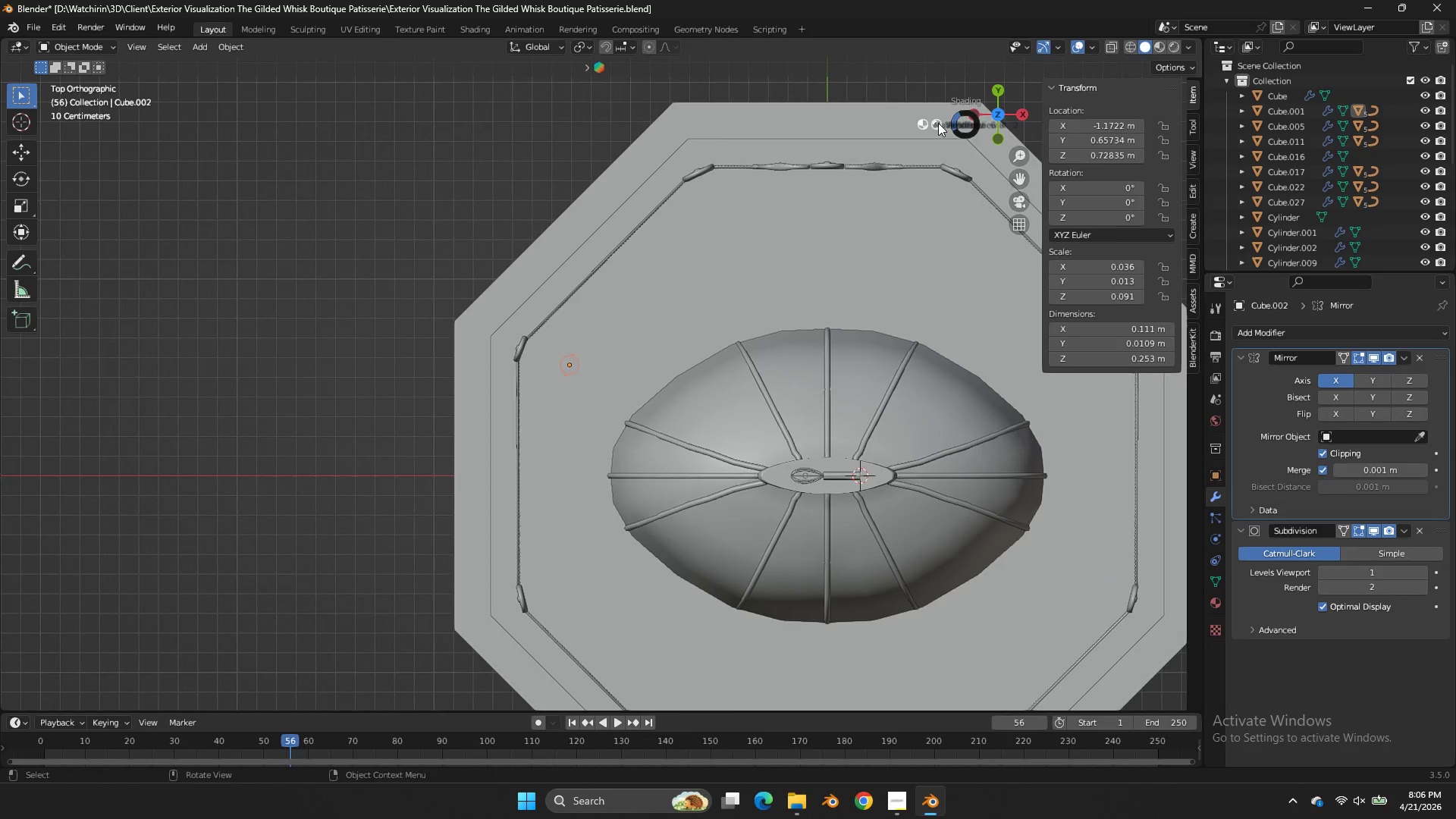 
key(Z)
 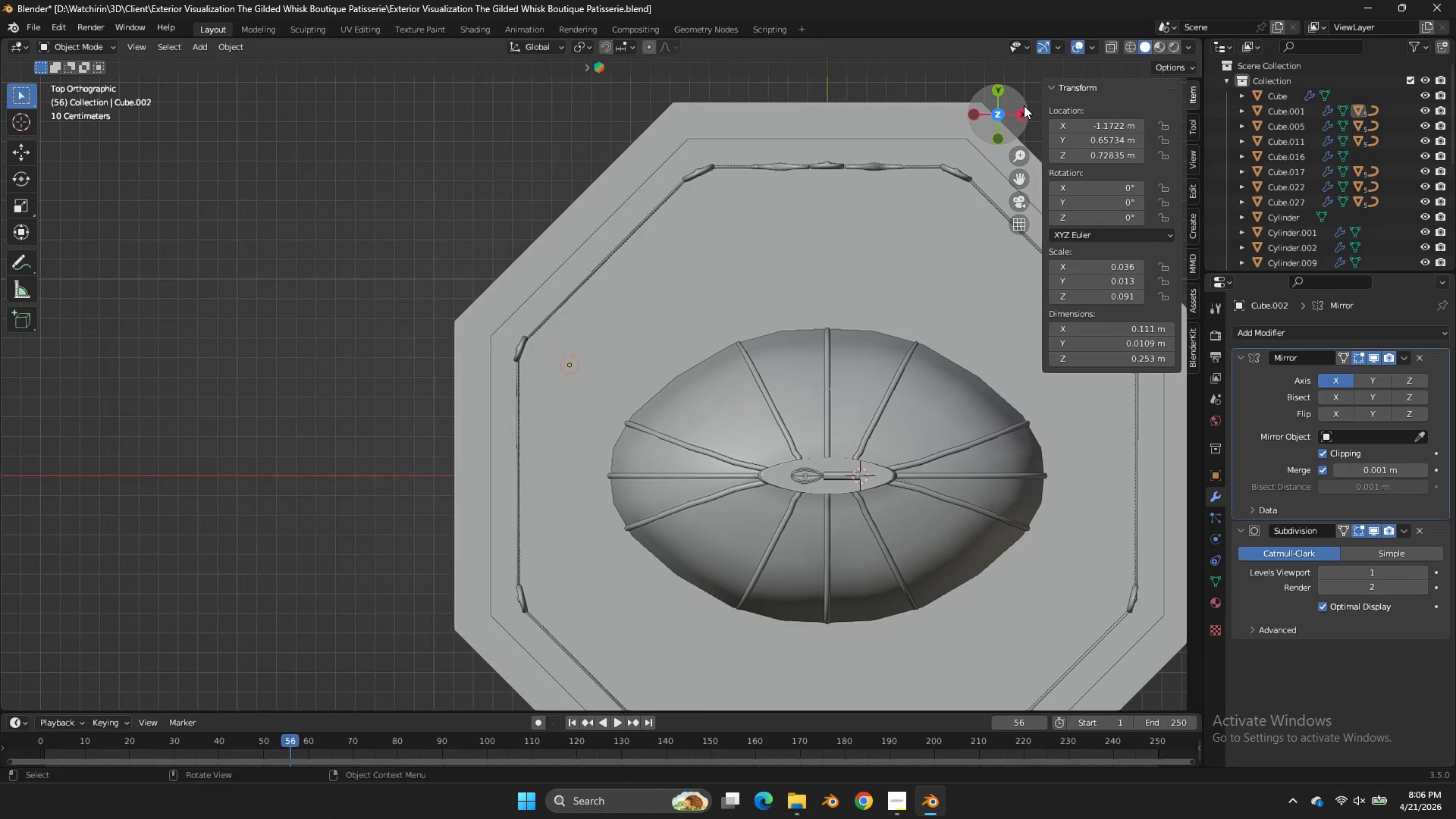 
left_click_drag(start_coordinate=[1009, 110], to_coordinate=[64, 589])
 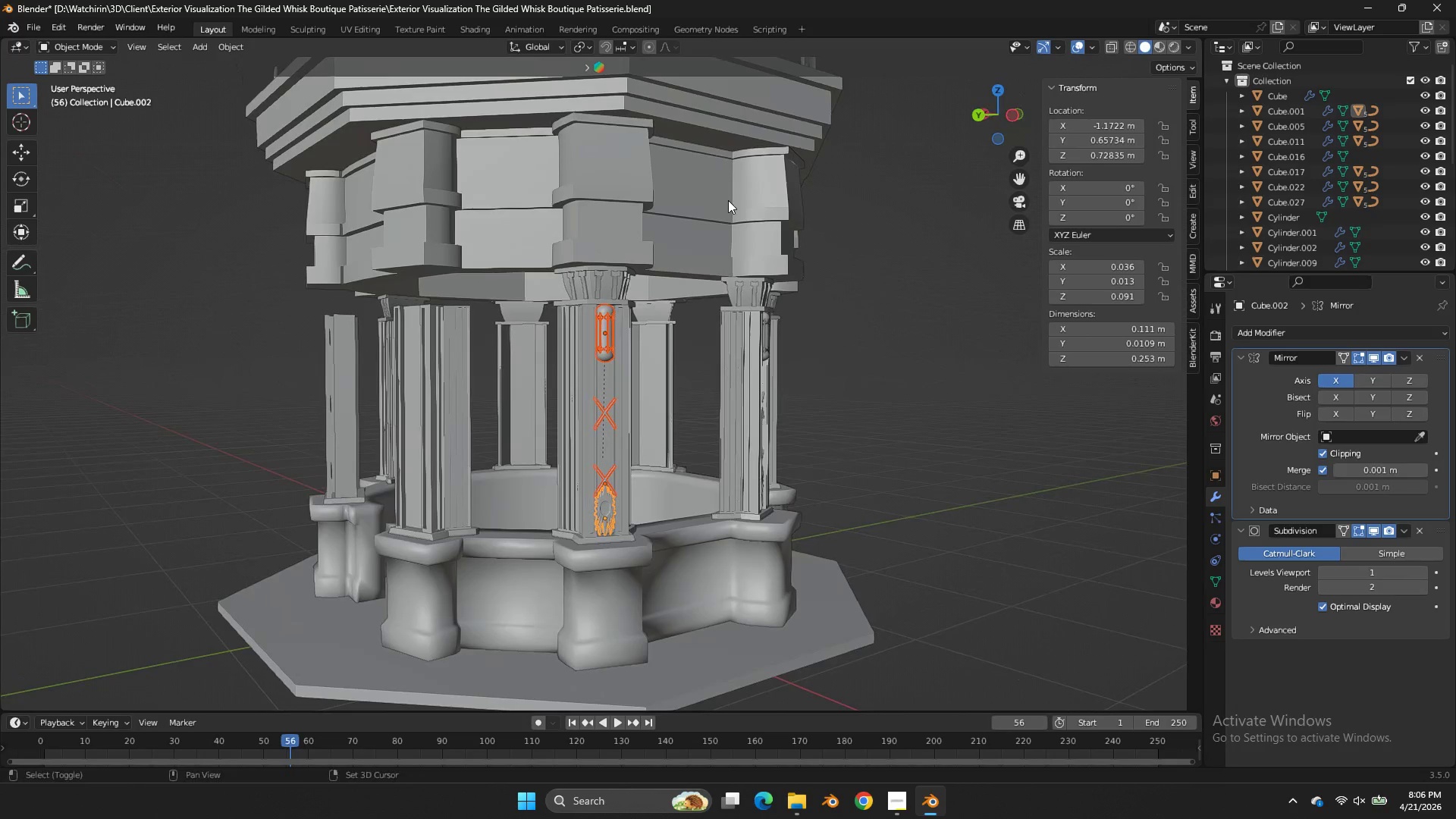 
hold_key(key=ShiftLeft, duration=2.28)
double_click([601, 280])
 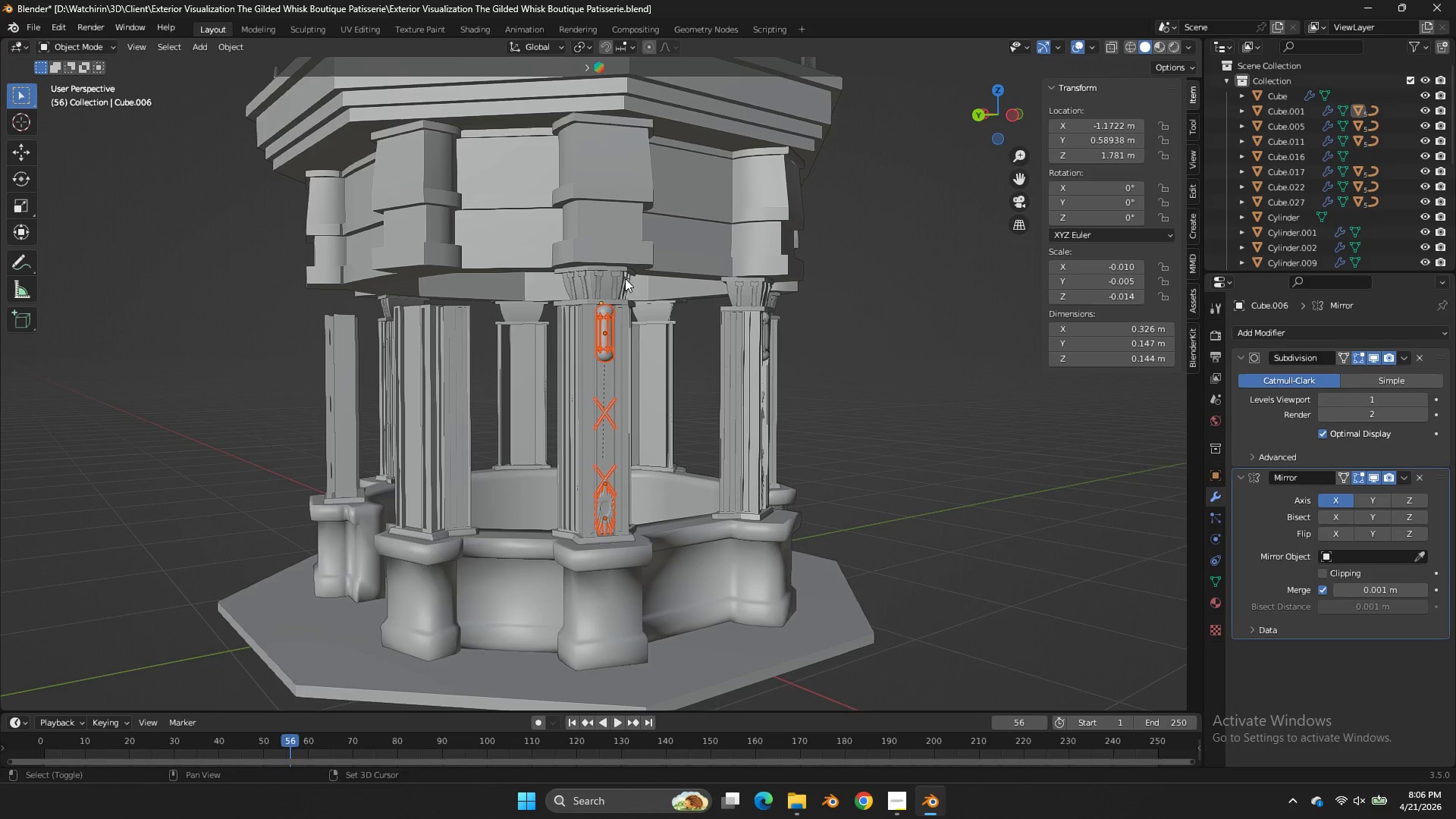 
left_click_drag(start_coordinate=[625, 278], to_coordinate=[599, 287])
 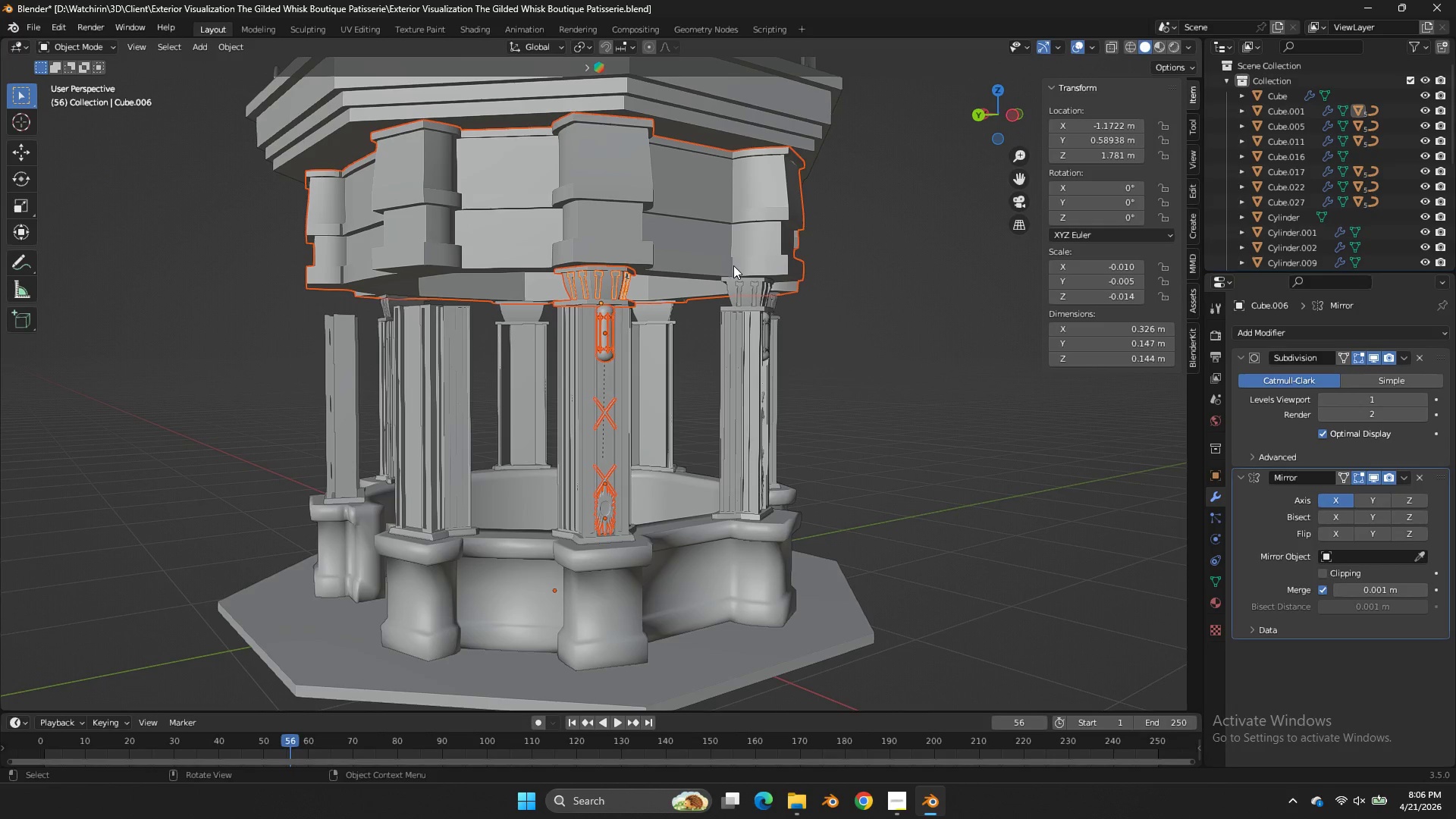 
hold_key(key=ControlLeft, duration=0.48)
left_click_drag(start_coordinate=[755, 249], to_coordinate=[717, 275])
 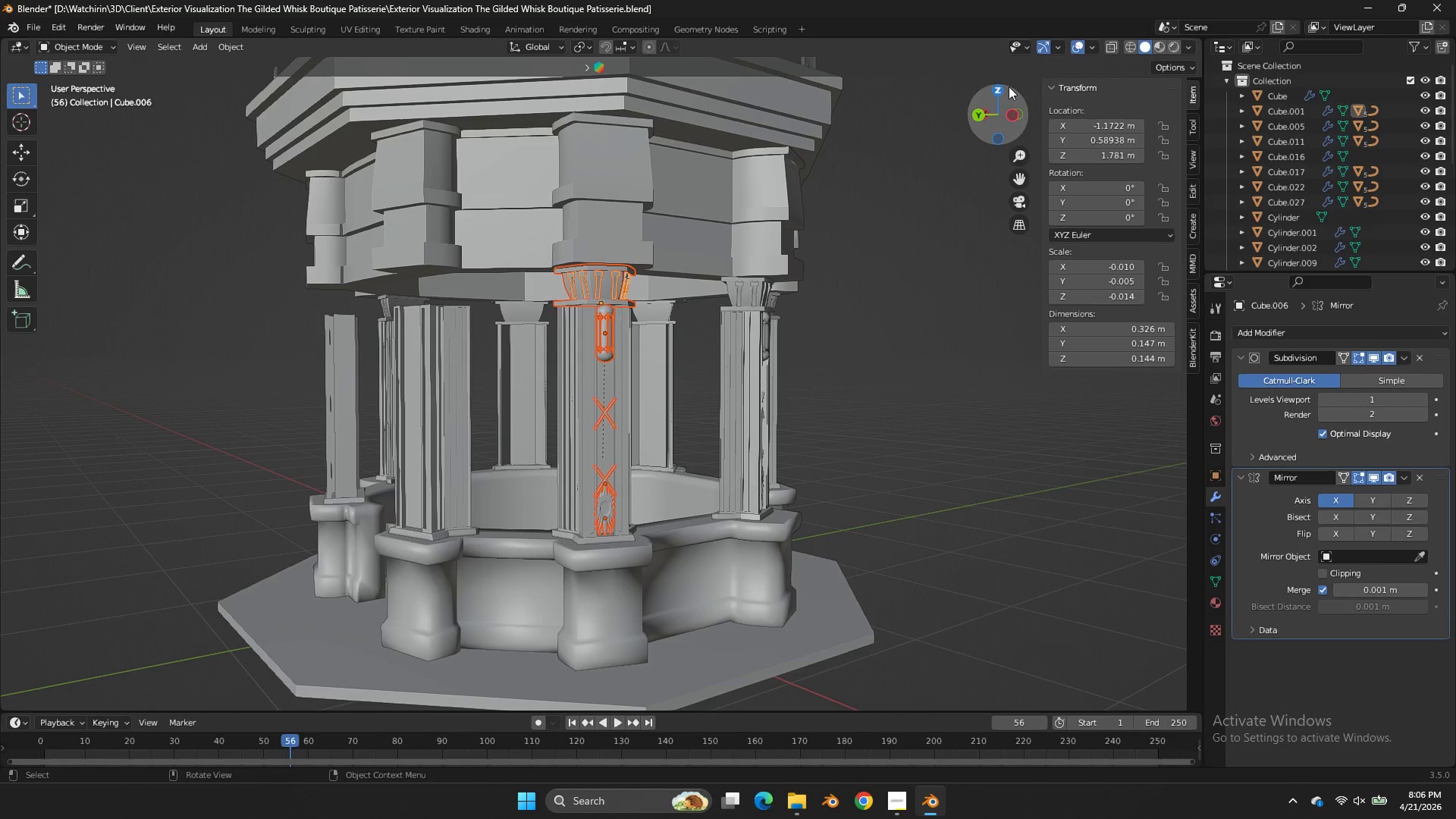 
left_click([996, 85])
 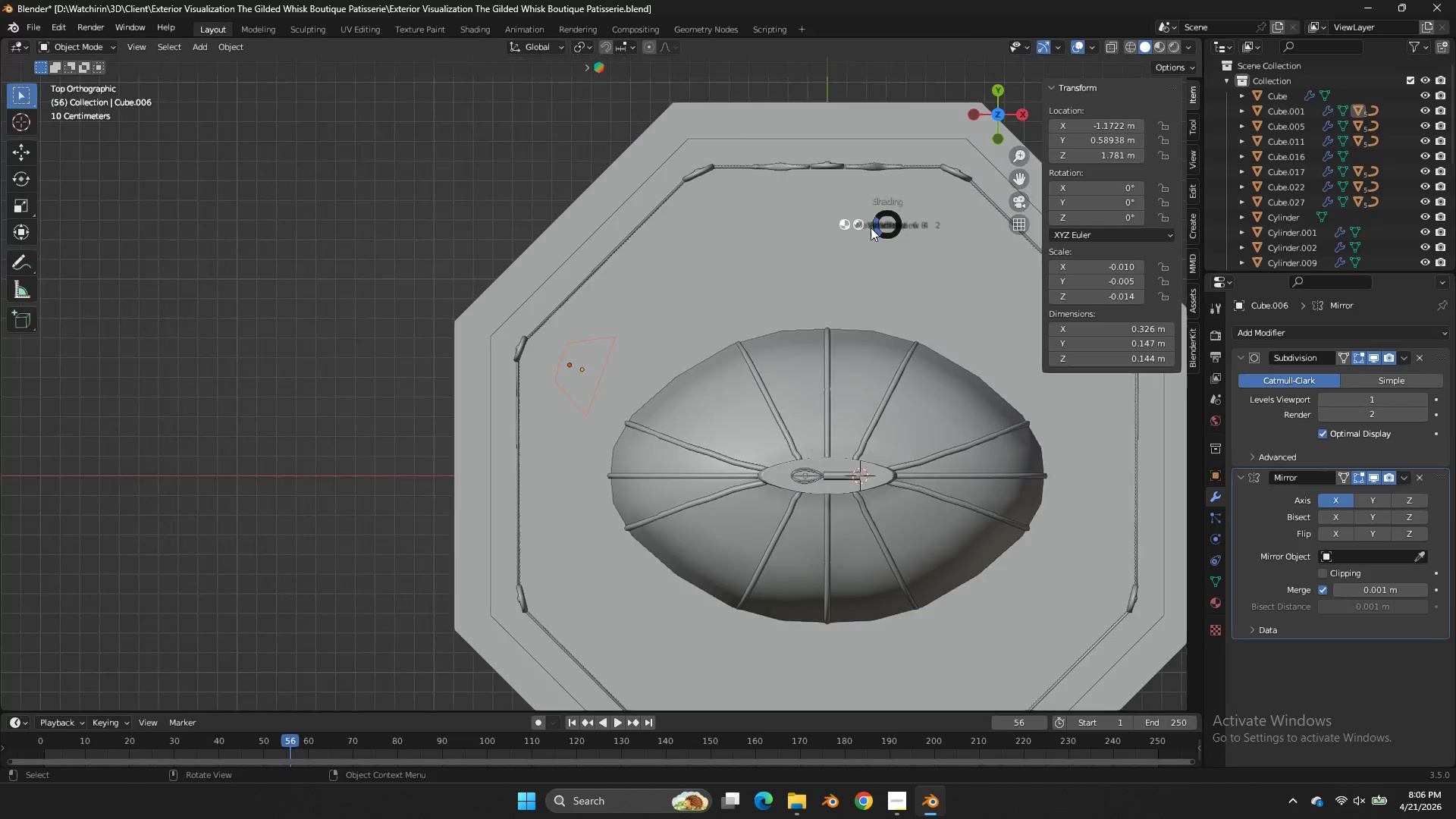 
key(Z)
 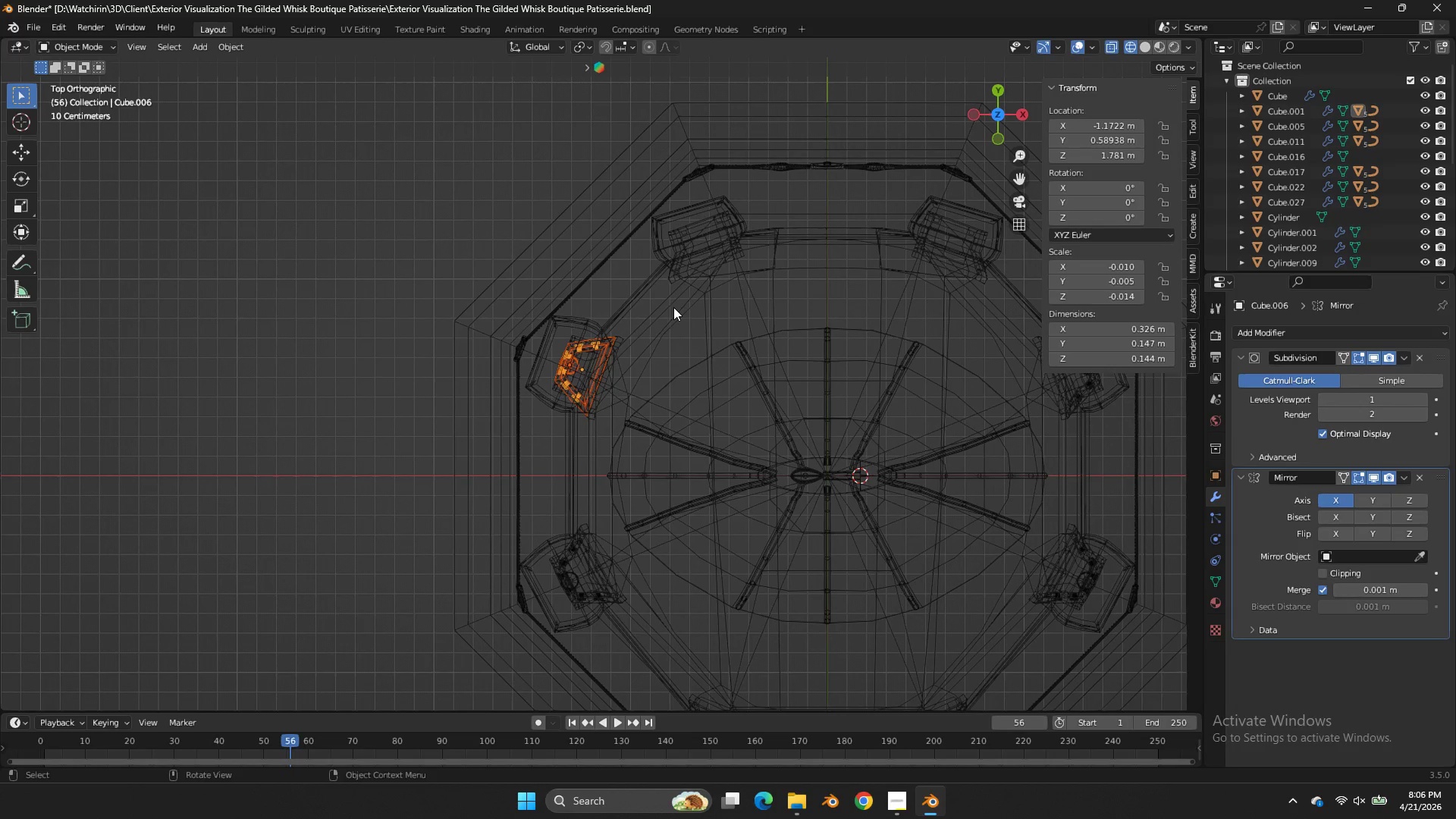 
key(Shift+ShiftLeft)
 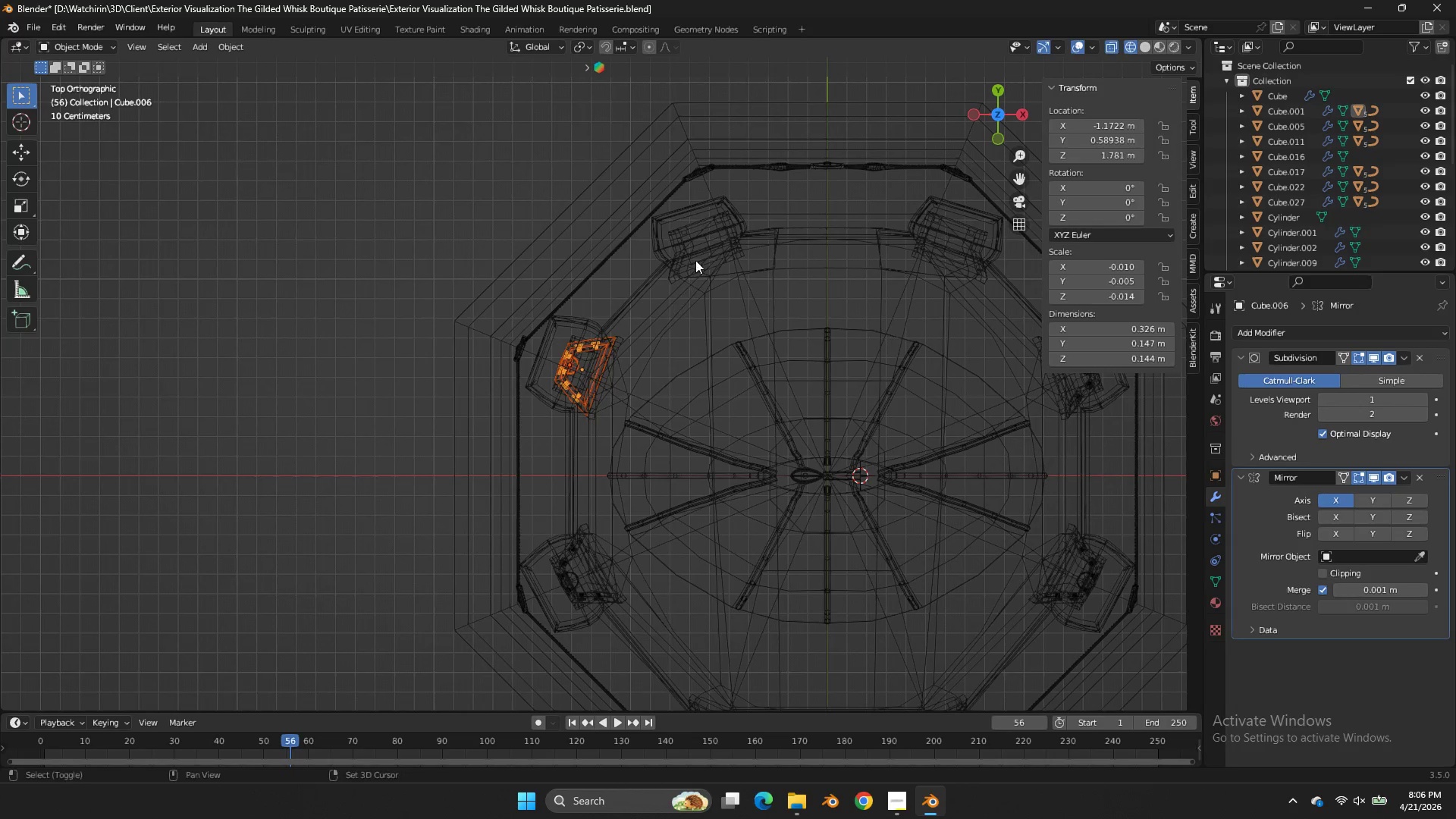 
key(Shift+D)
 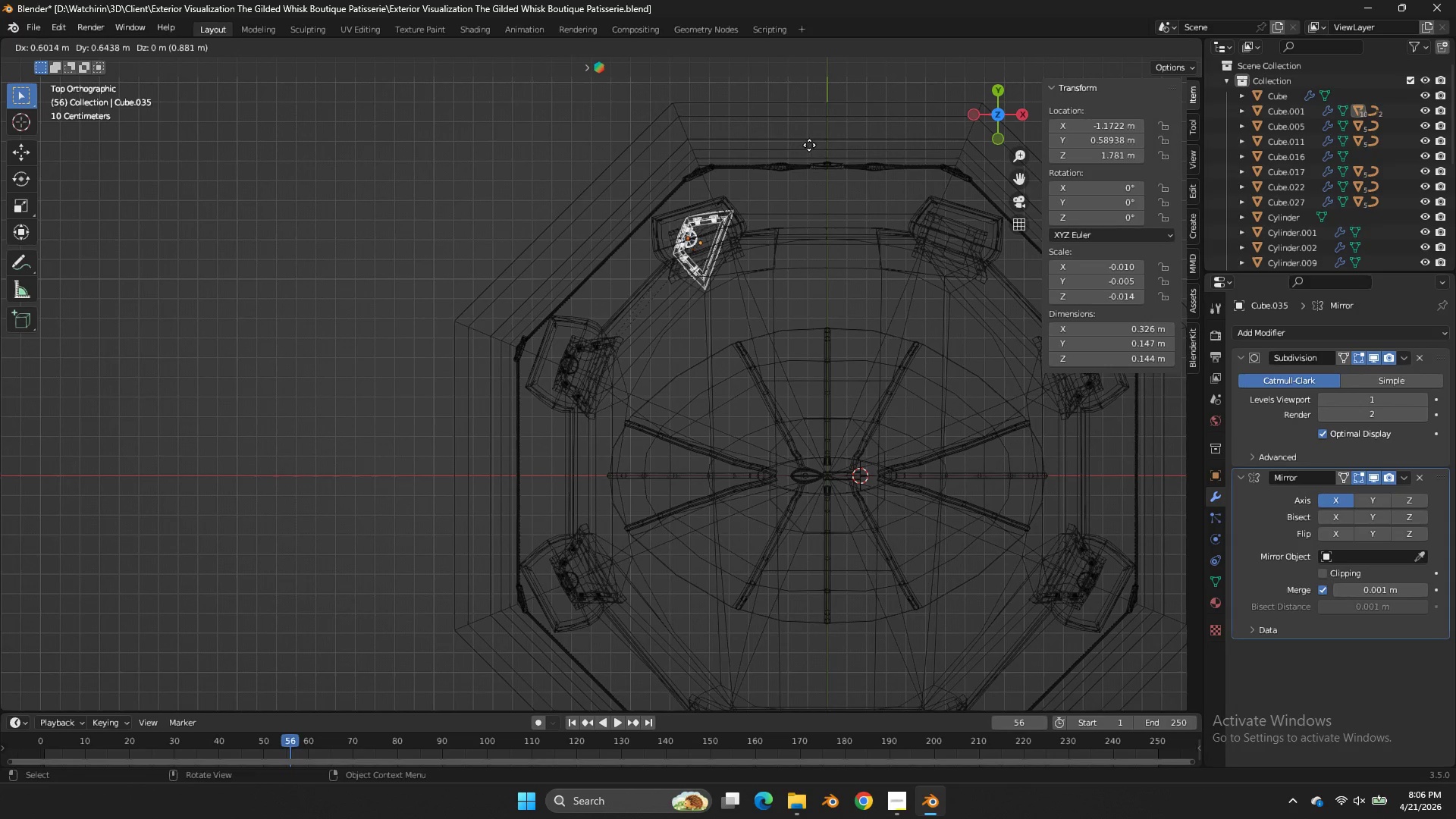 
left_click([809, 145])
 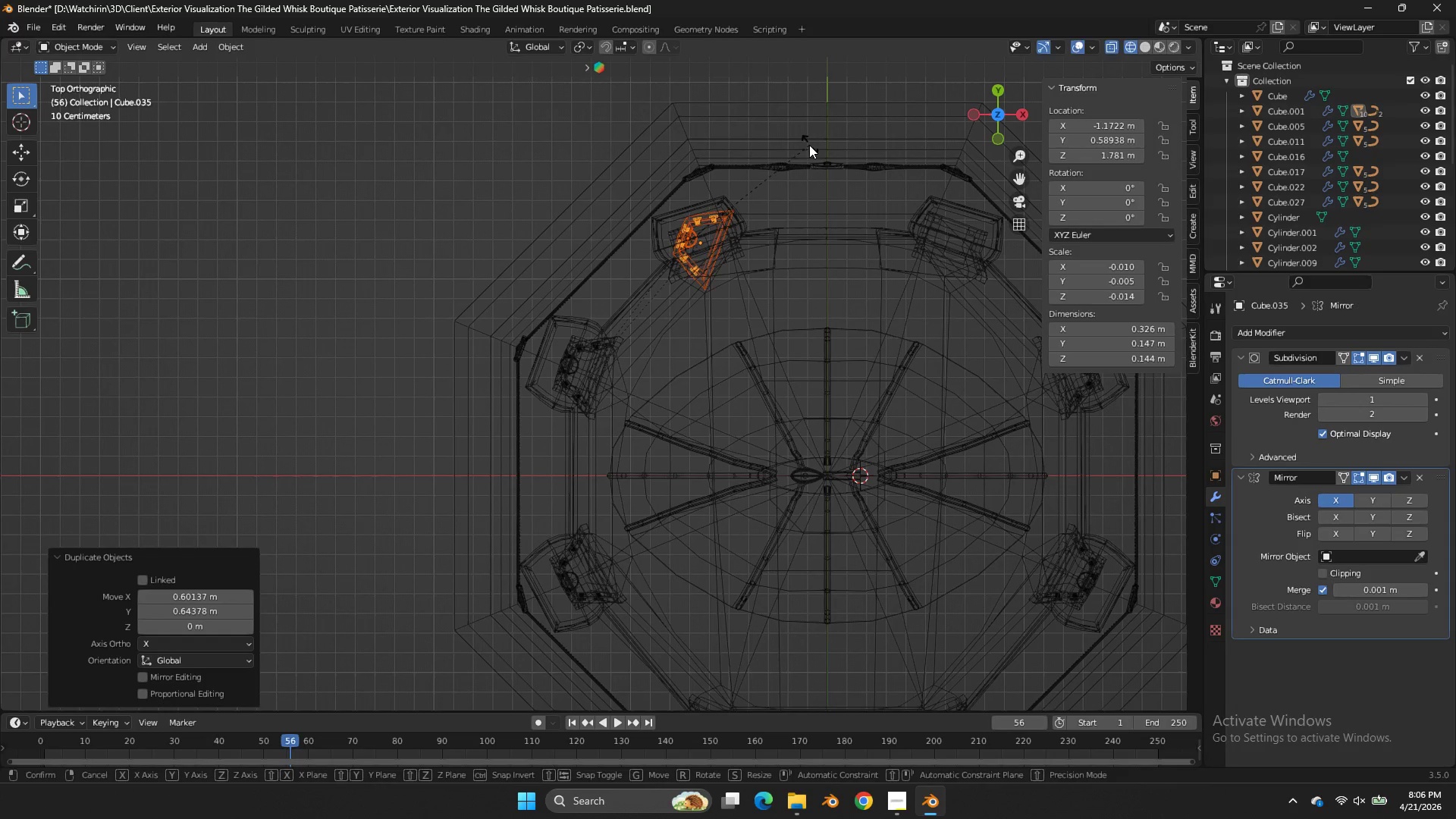 
key(R)
 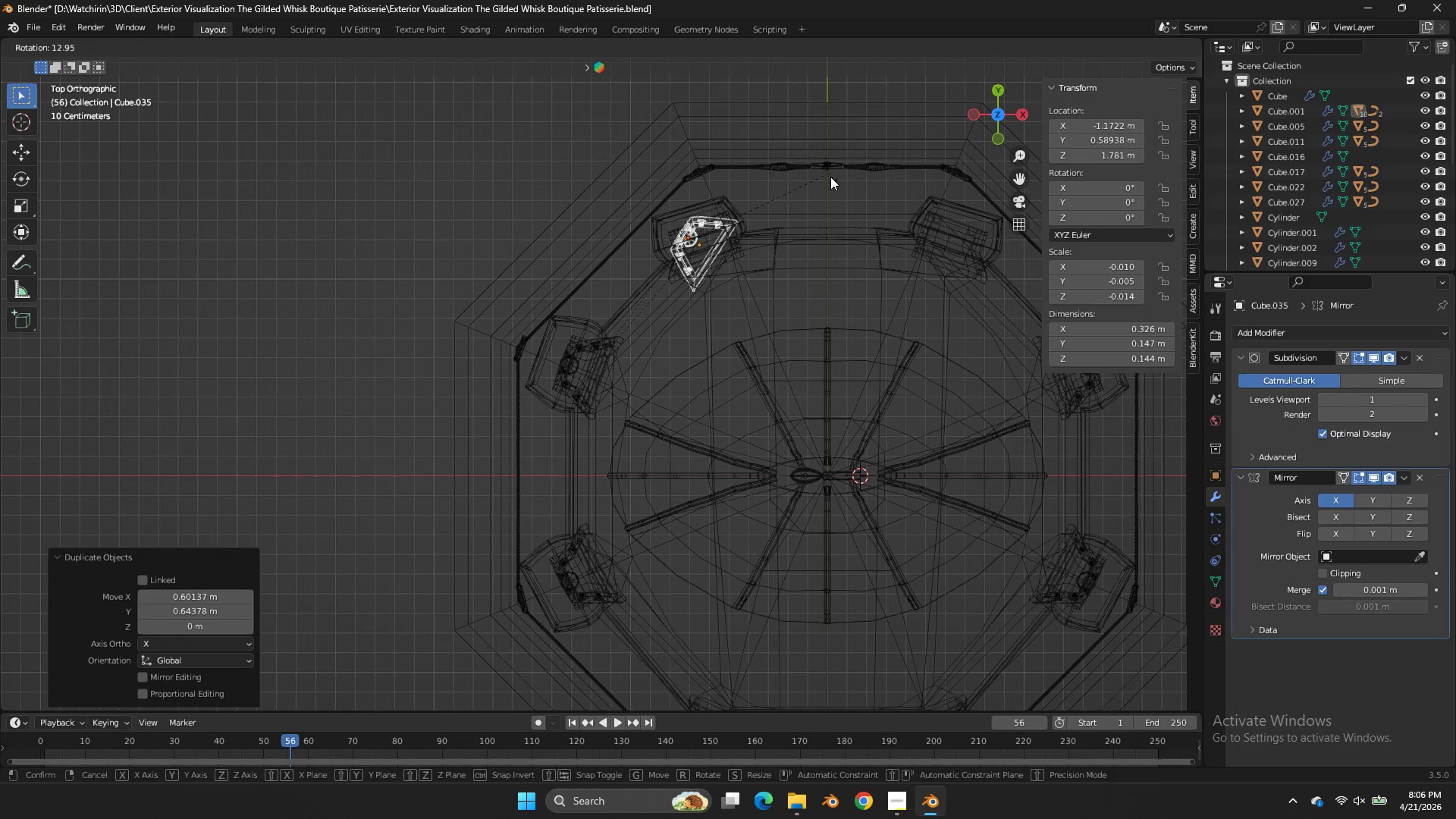 
hold_key(key=ControlLeft, duration=1.44)
left_click([852, 271])
 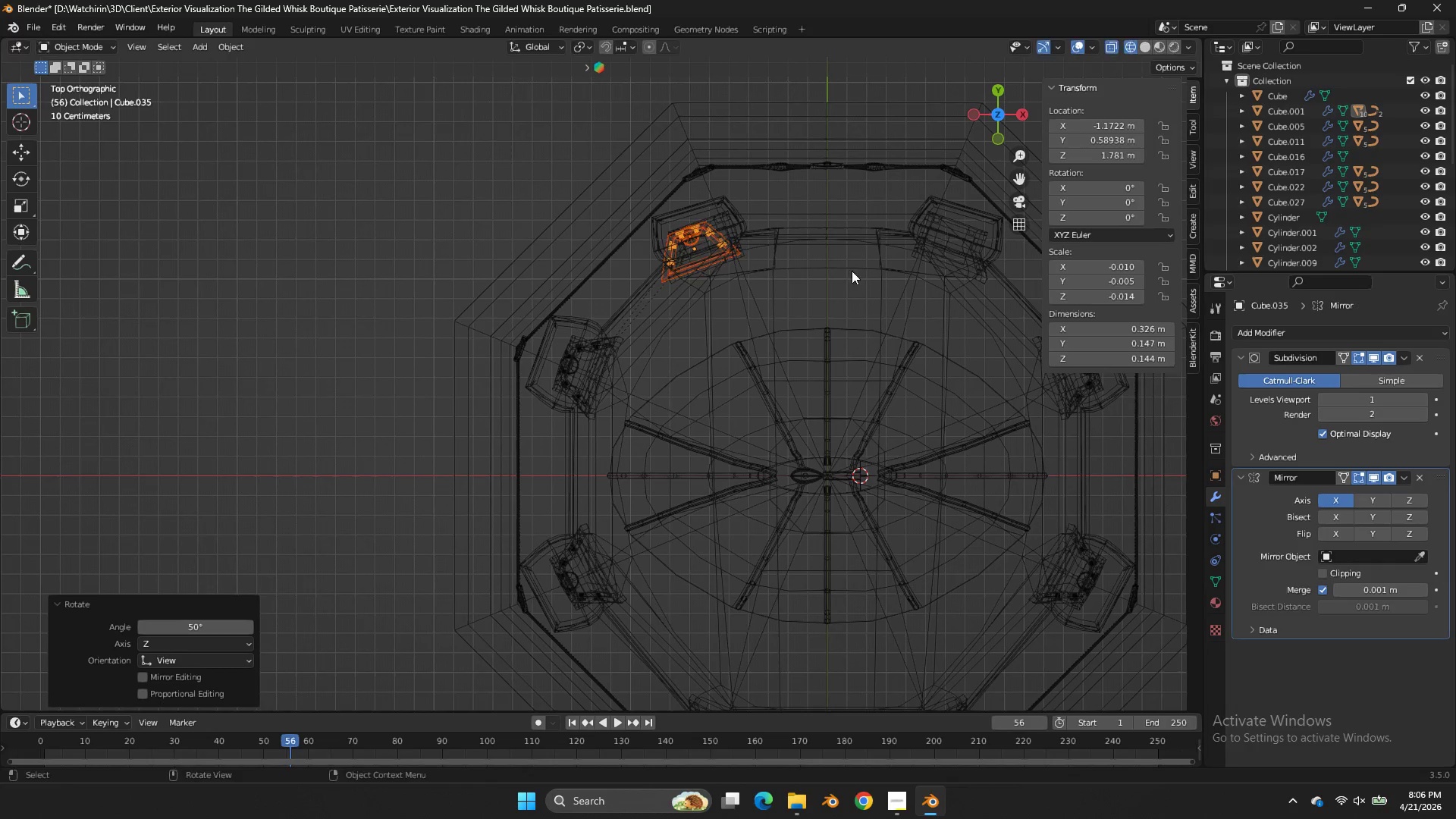 
key(G)
 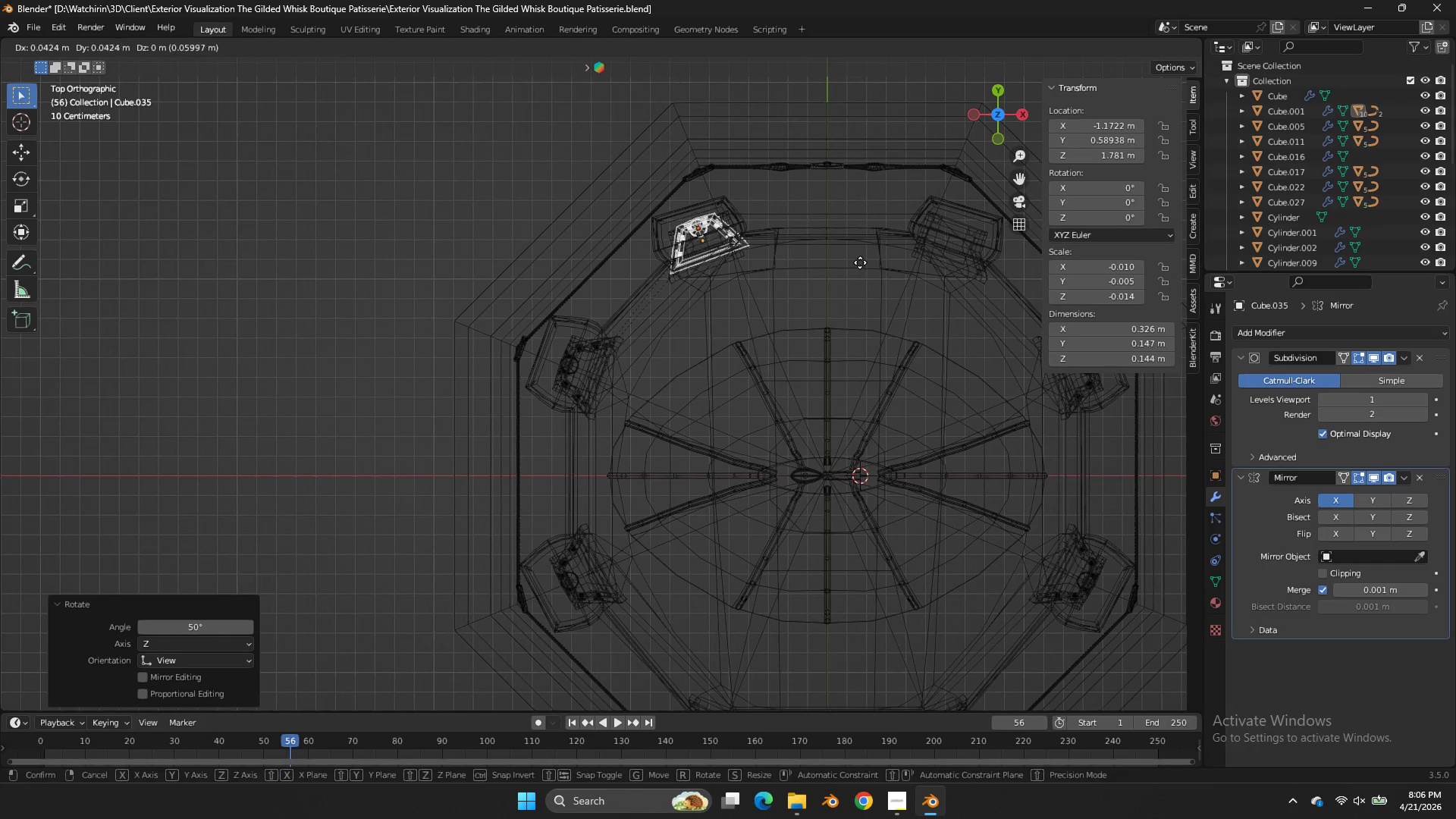 
left_click([860, 262])
 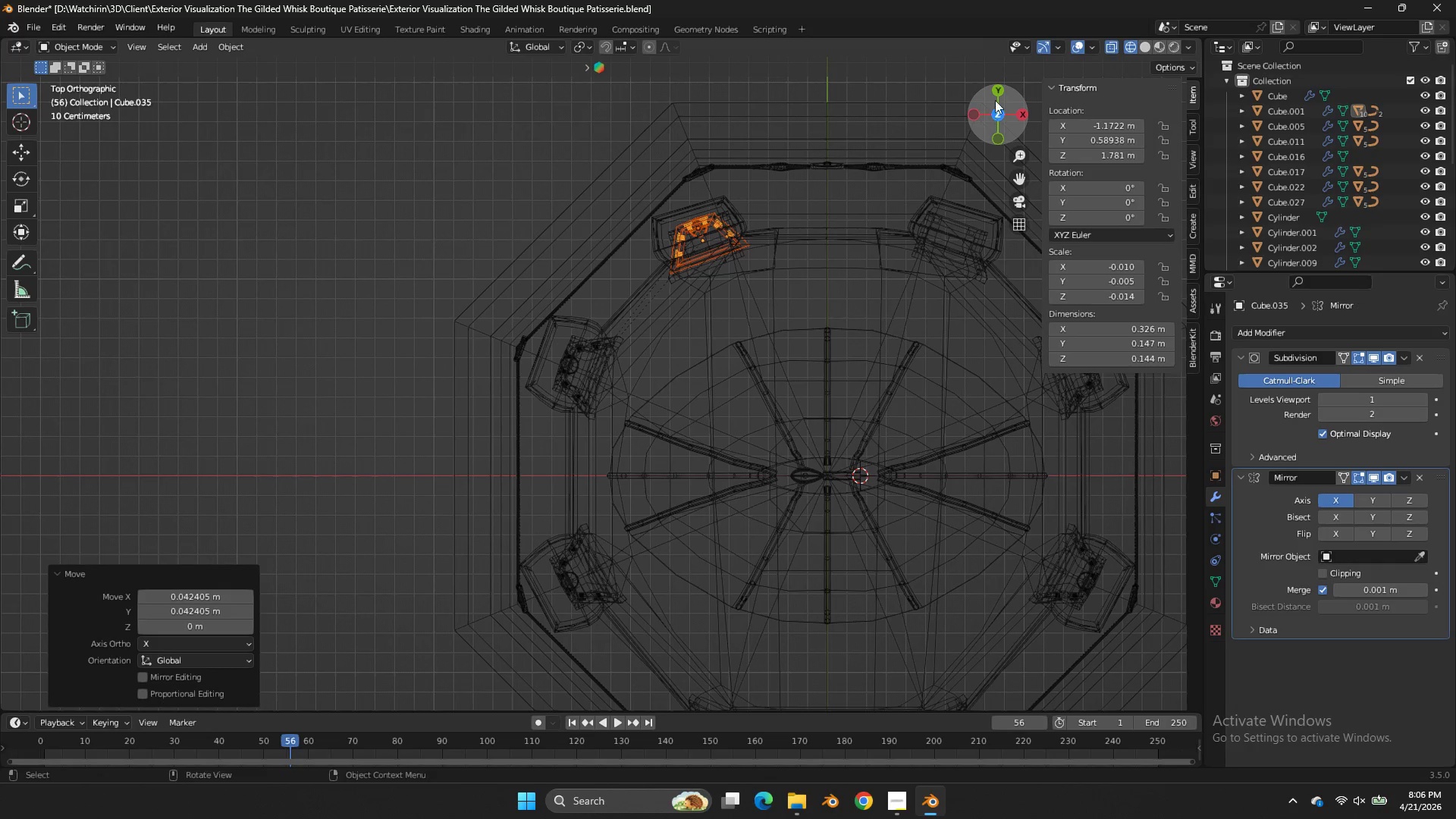 
left_click([999, 95])
 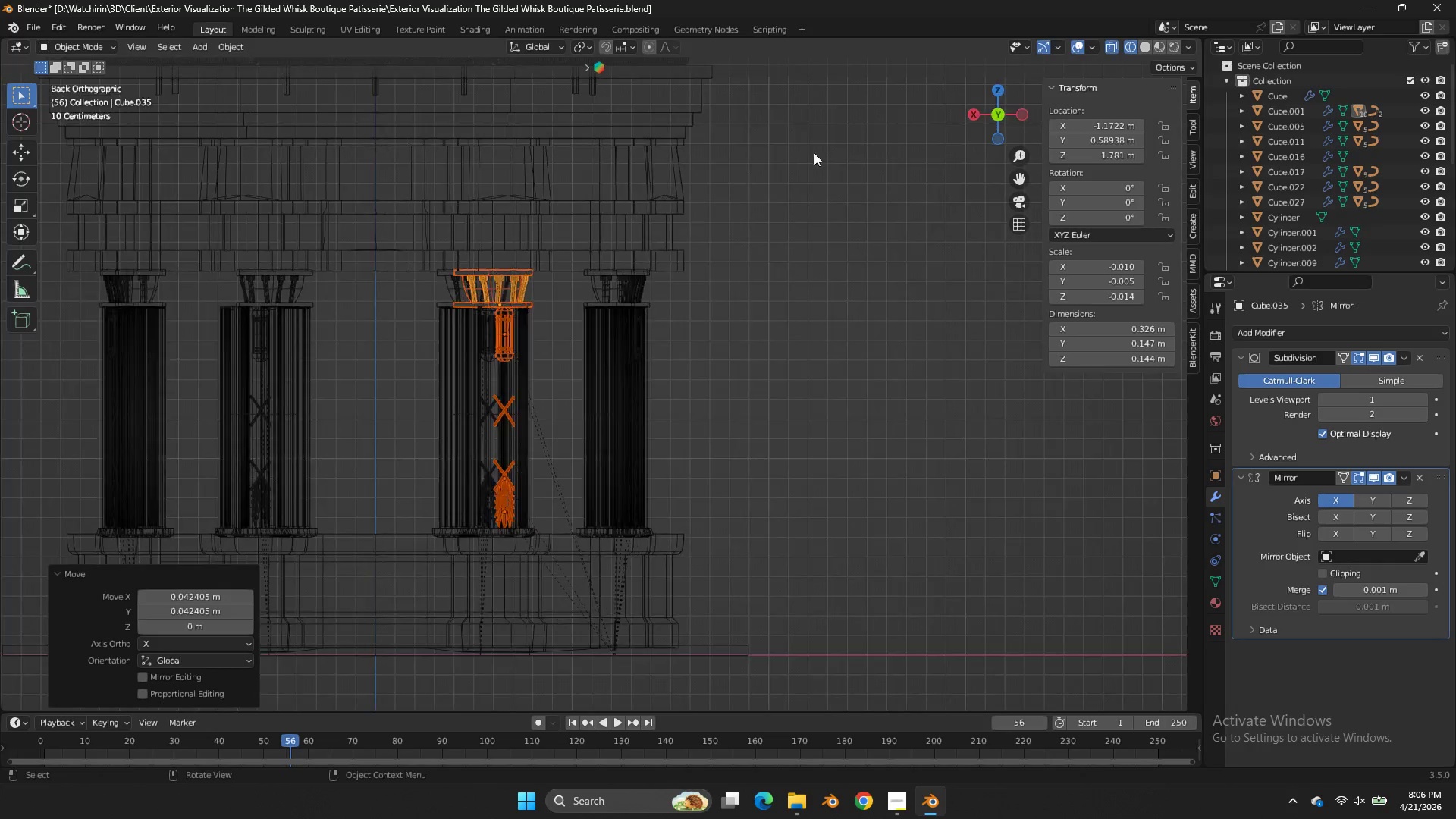 
key(Z)
 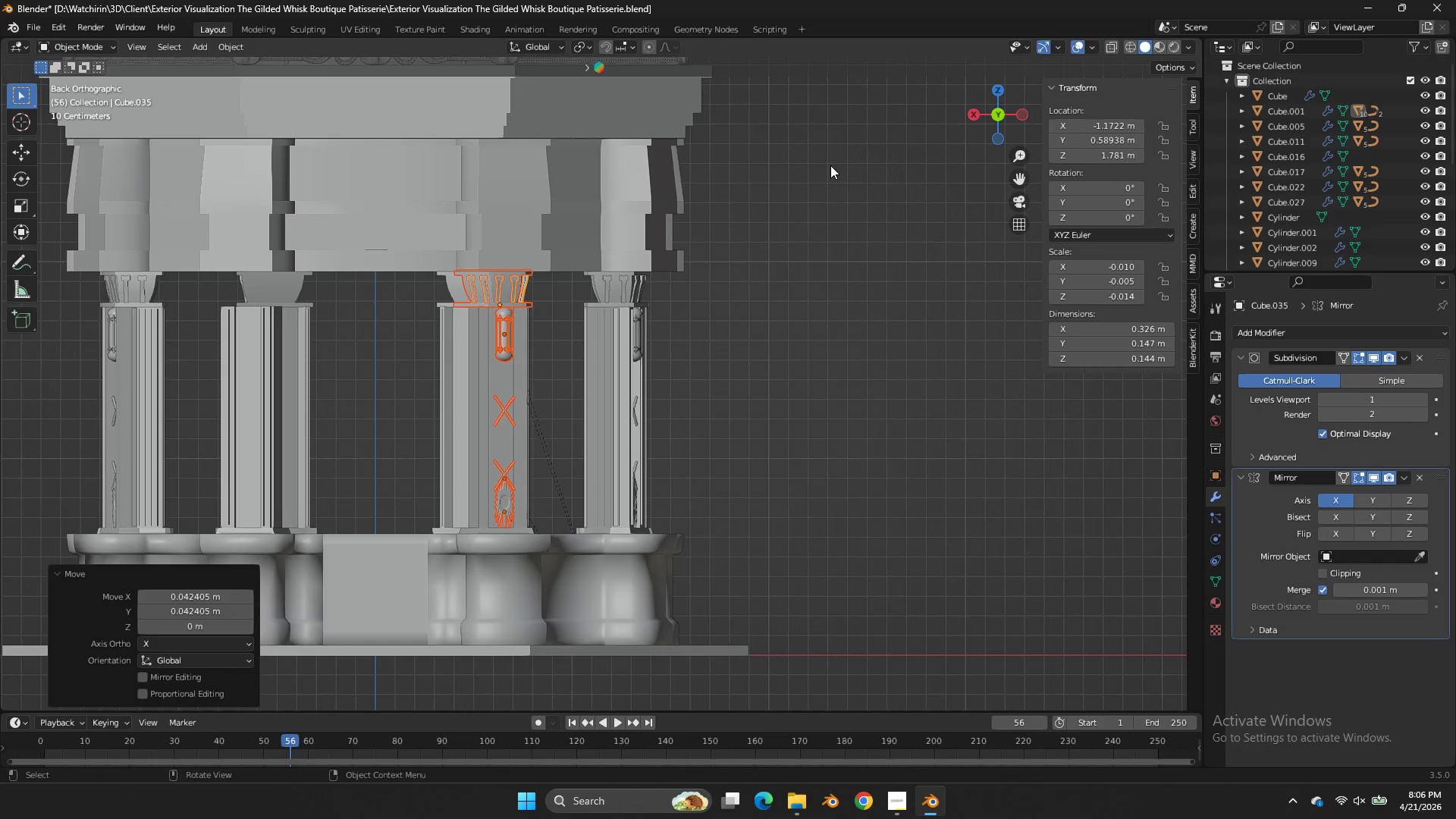 
scroll: coordinate [830, 165], scroll_direction: up, amount: 1.0
 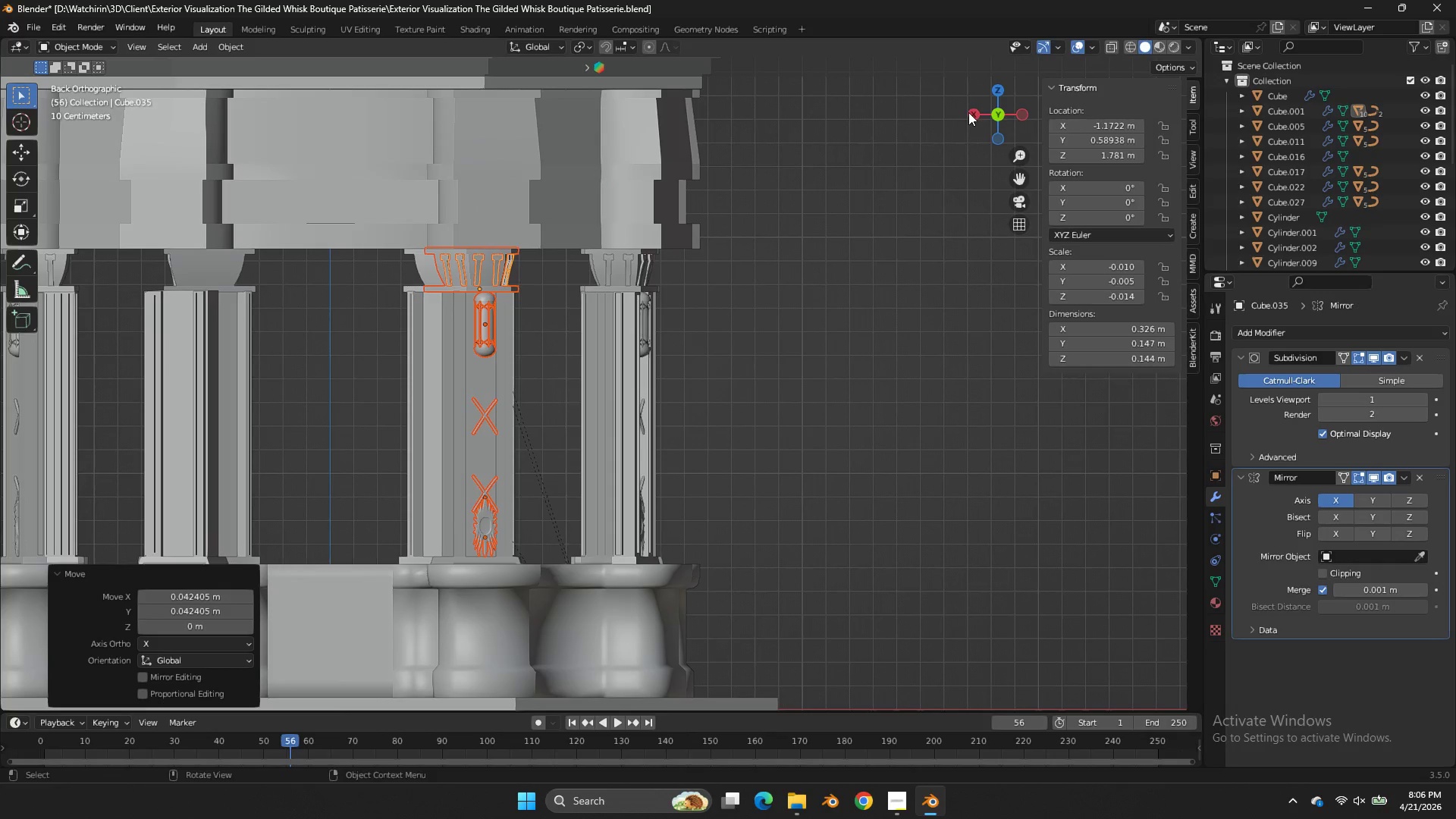 
left_click_drag(start_coordinate=[980, 115], to_coordinate=[982, 159])
 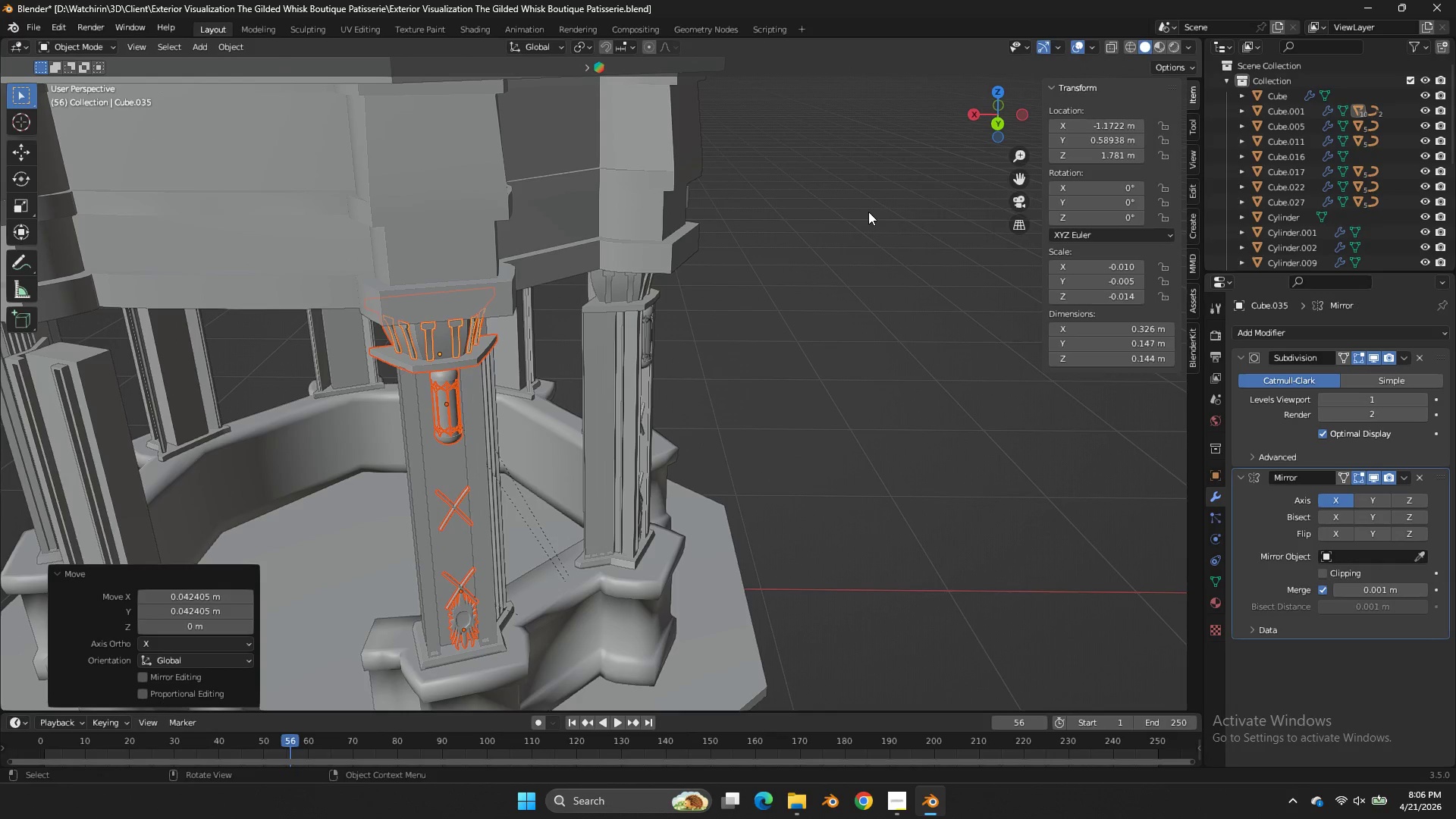 
key(G)
 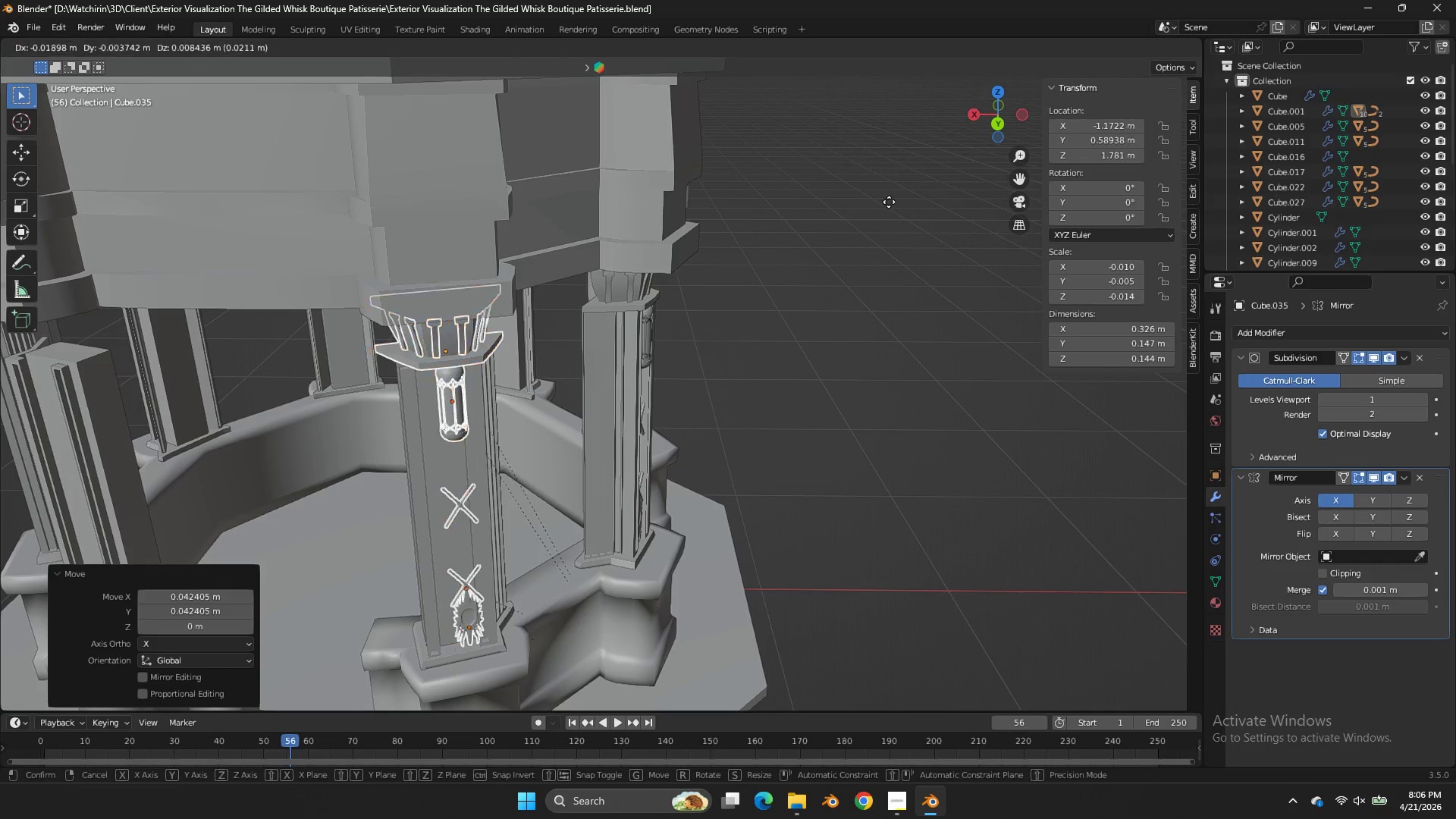 
hold_key(key=ShiftLeft, duration=0.47)
right_click([887, 203])
 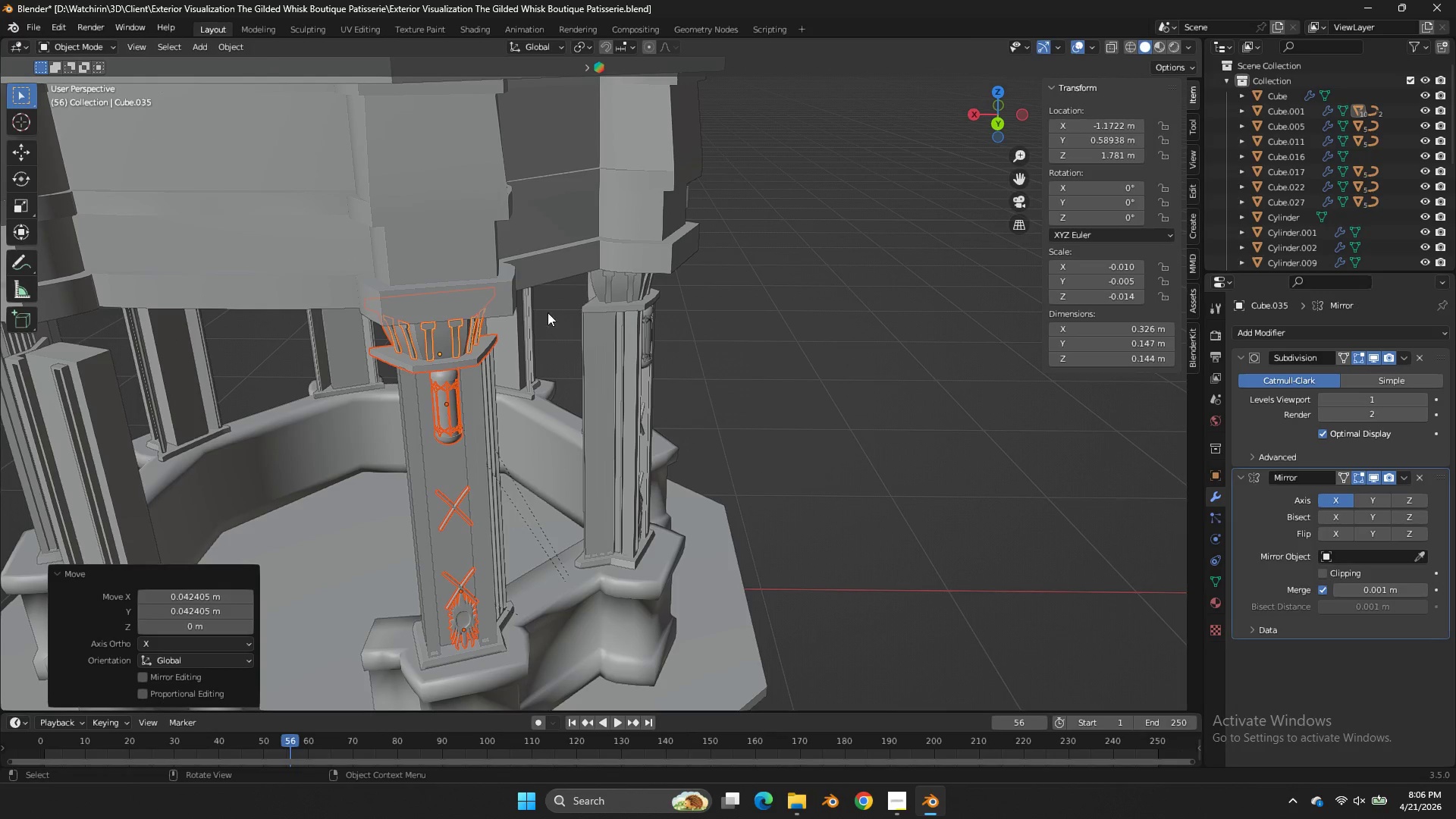 
hold_key(key=ShiftLeft, duration=0.98)
left_click([487, 375])
 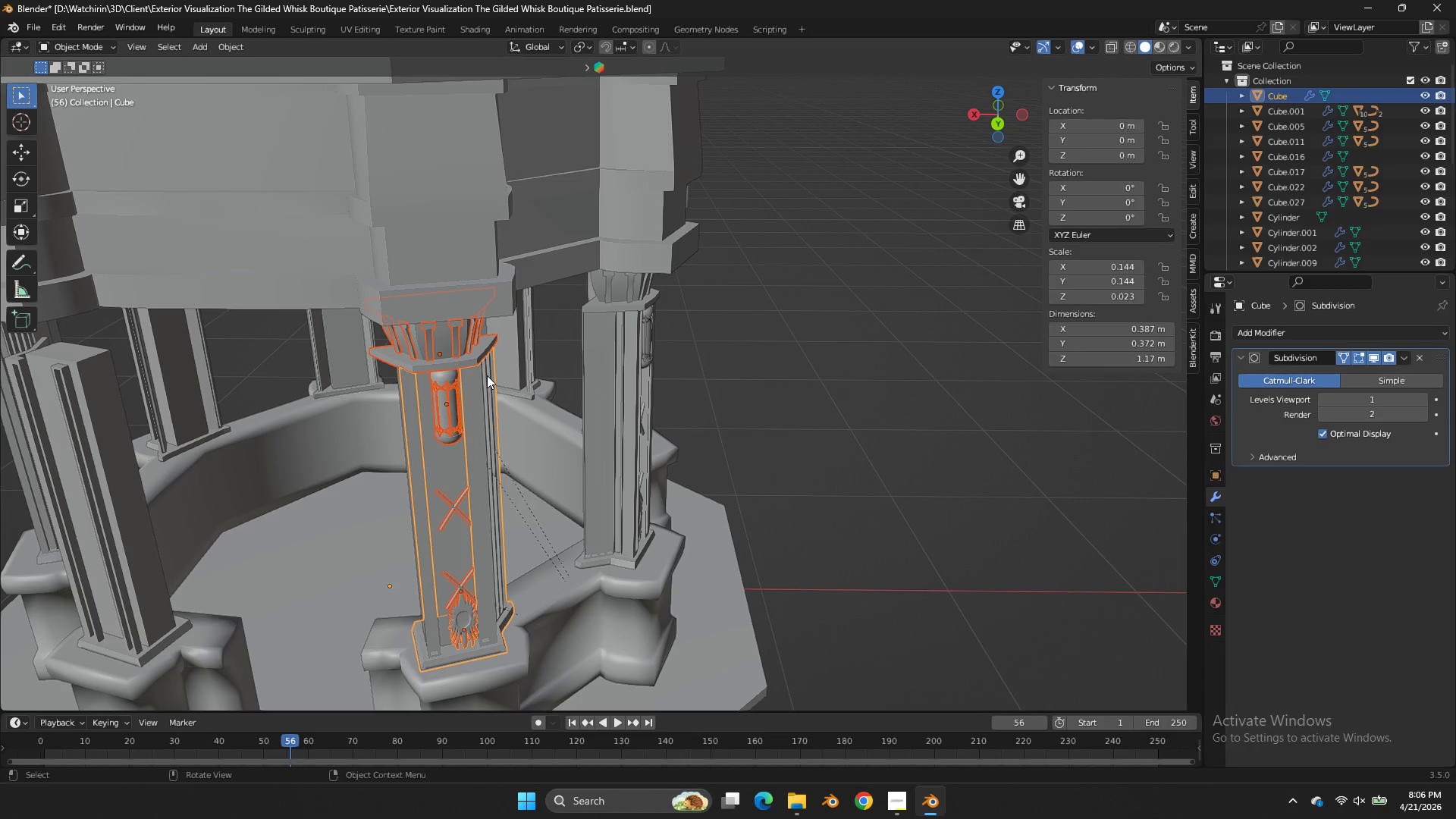 
key(NumpadDivide)
 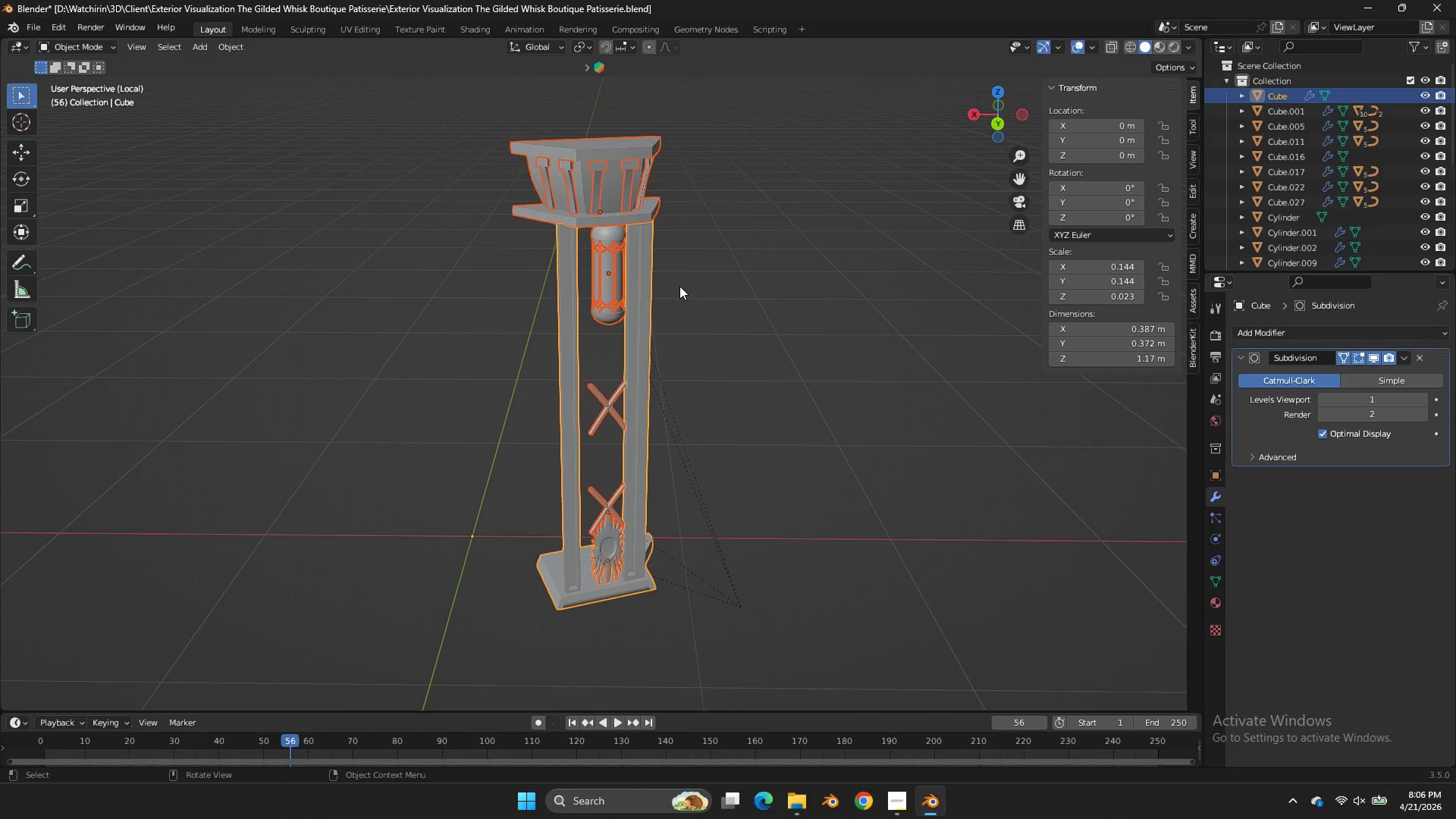 
hold_key(key=ControlLeft, duration=1.86)
left_click_drag(start_coordinate=[692, 278], to_coordinate=[652, 301])
 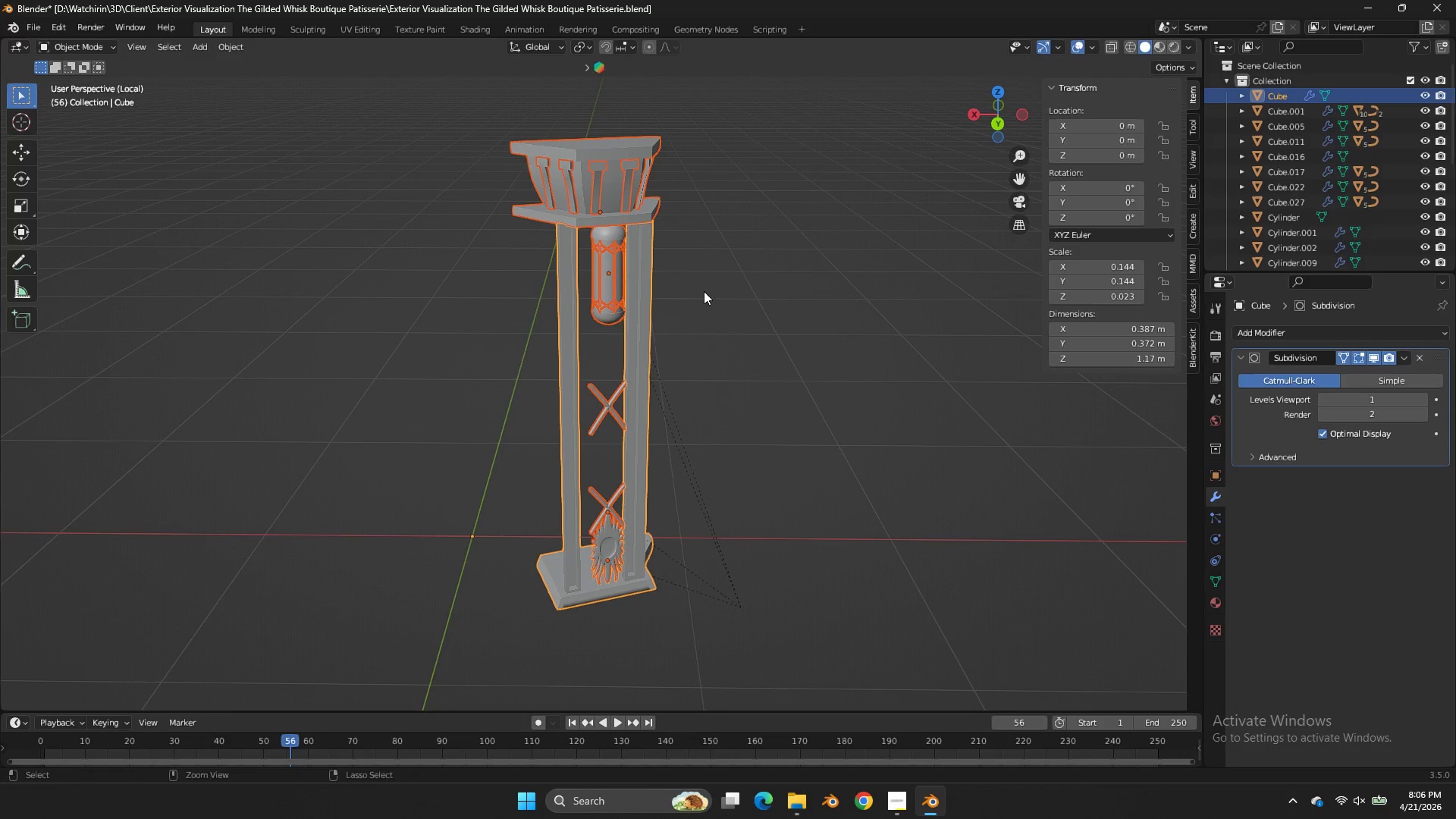 
left_click_drag(start_coordinate=[672, 300], to_coordinate=[635, 311])
 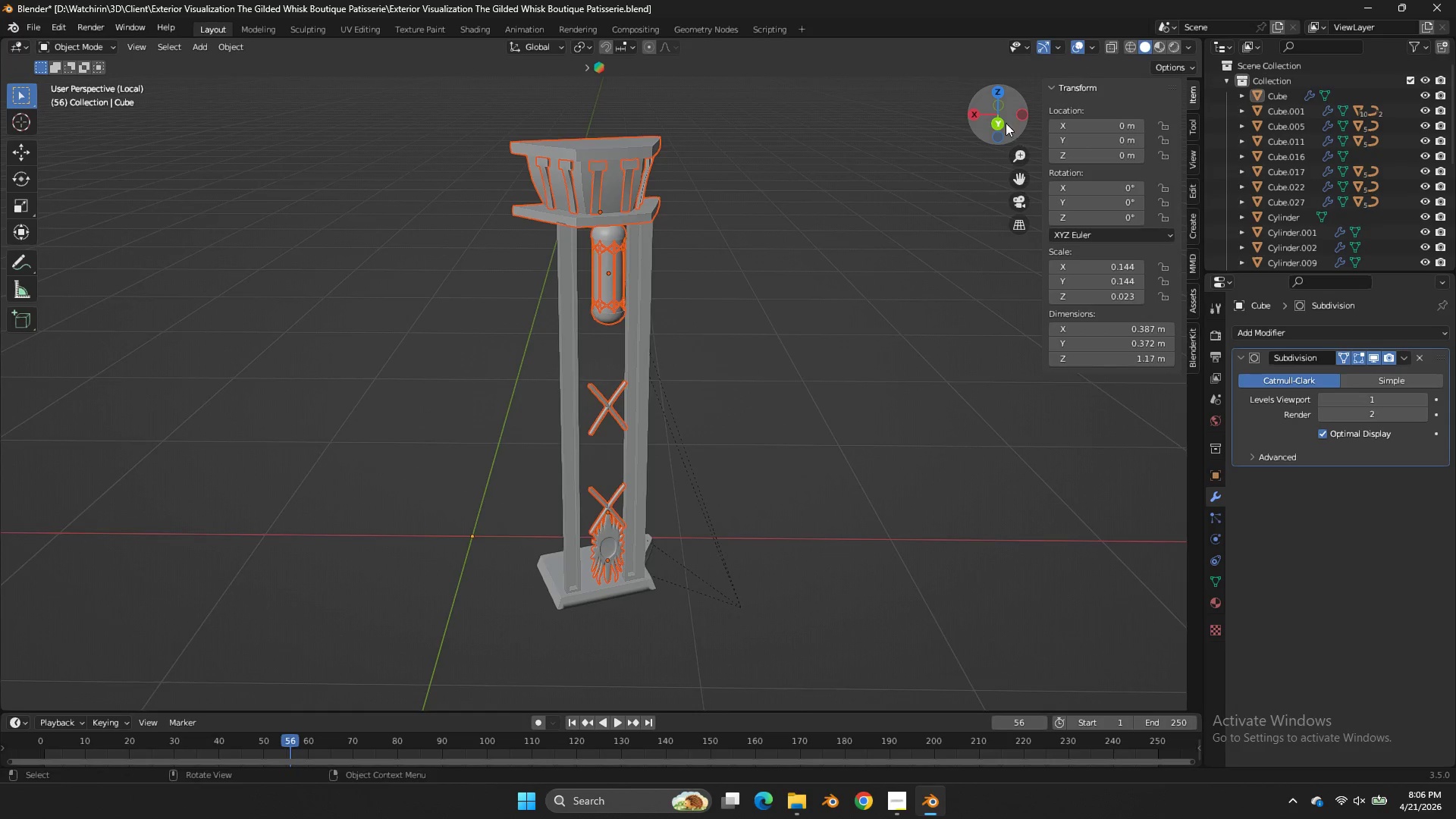 
left_click_drag(start_coordinate=[1003, 122], to_coordinate=[973, 177])
 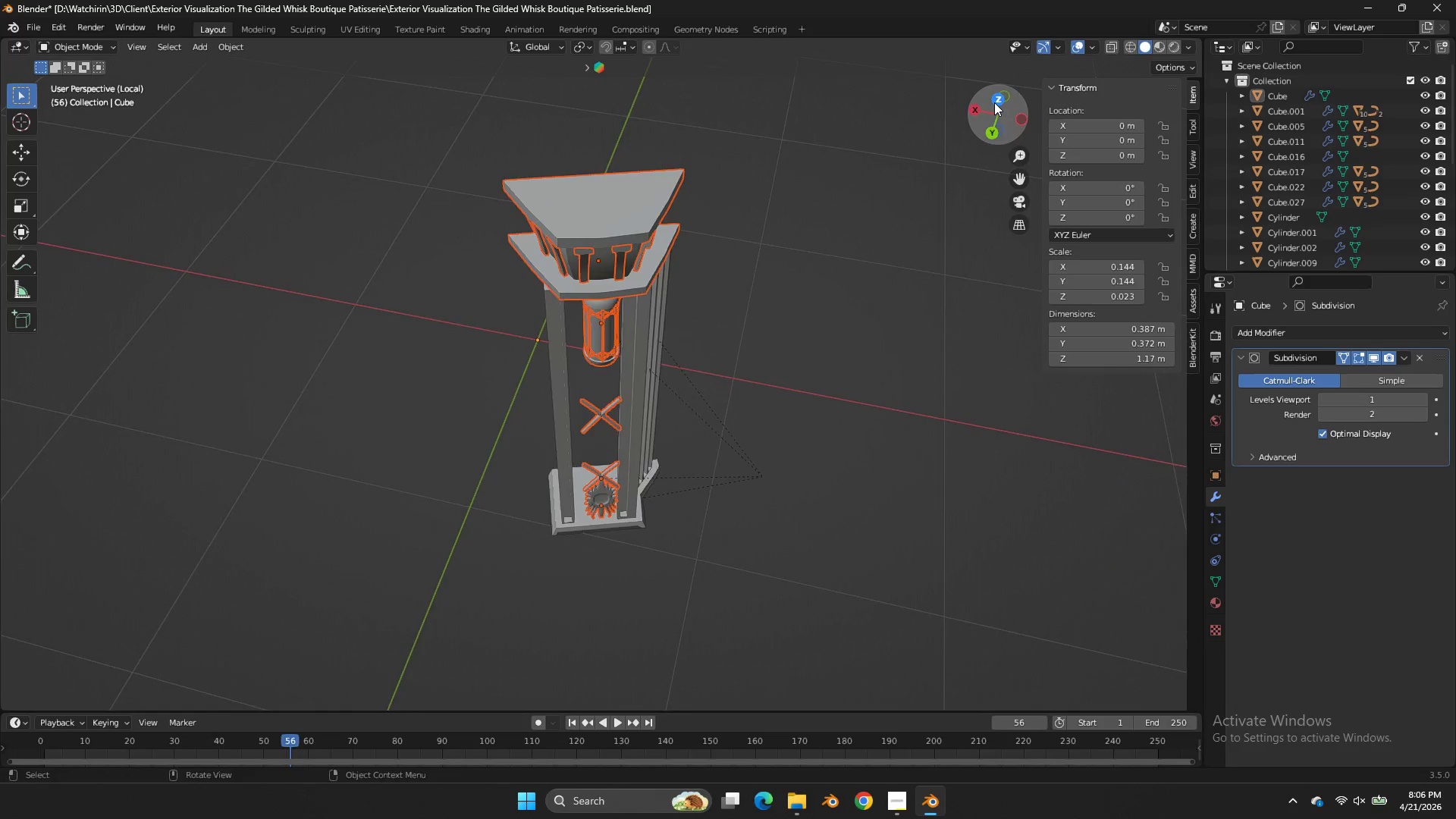 
left_click([994, 102])
 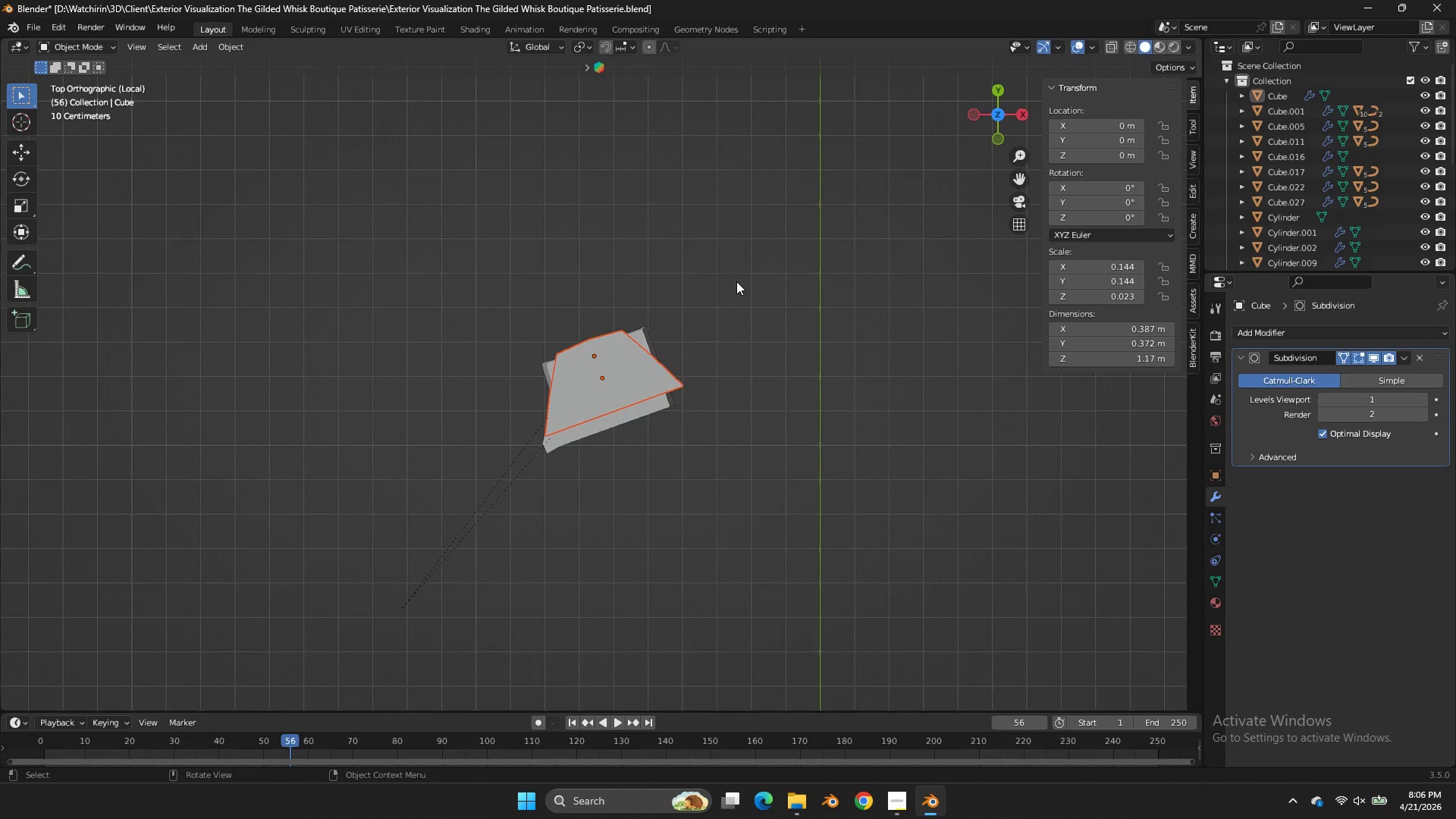 
type(rg)
 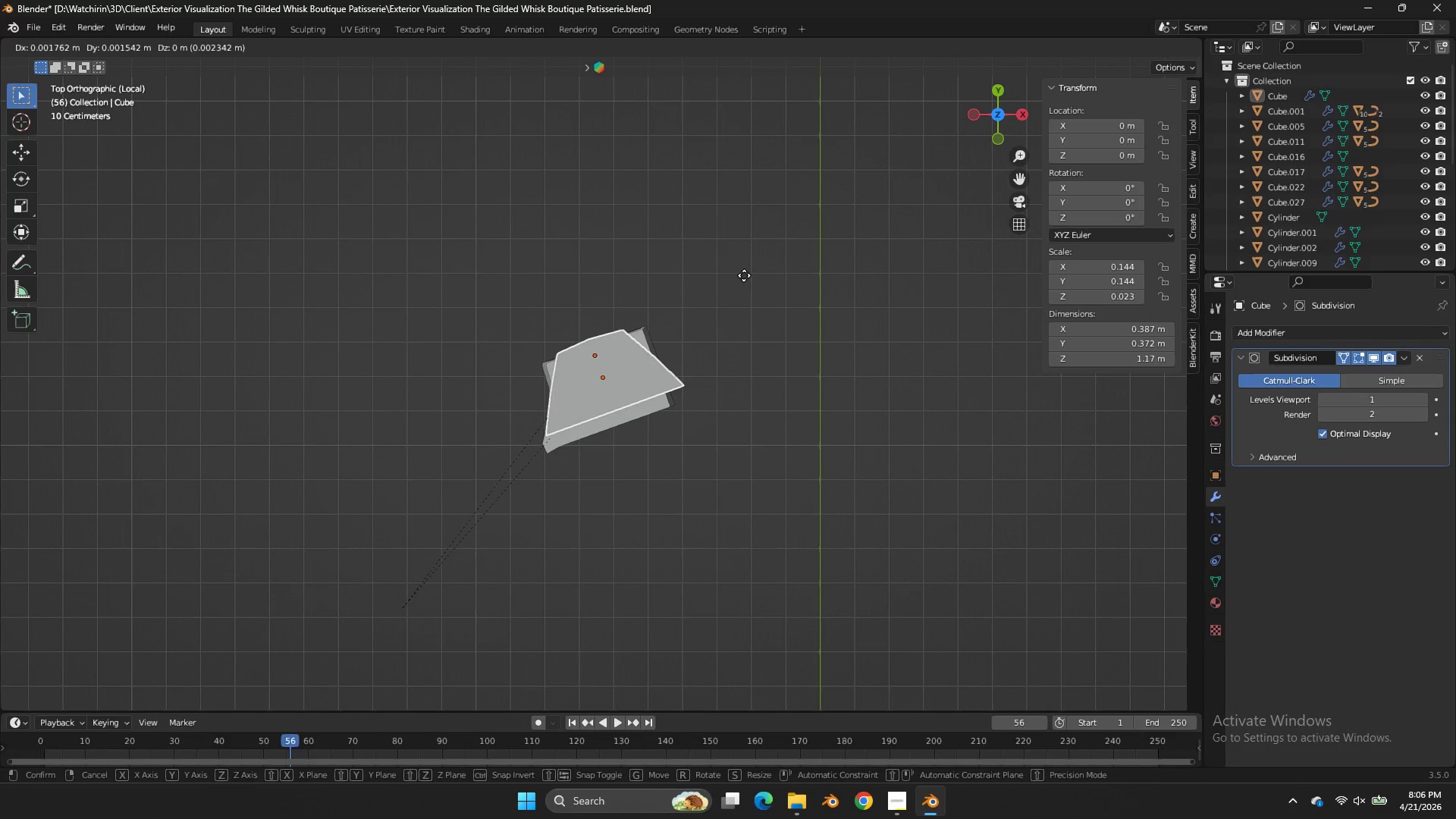 
hold_key(key=ShiftLeft, duration=0.66)
left_click([786, 270])
 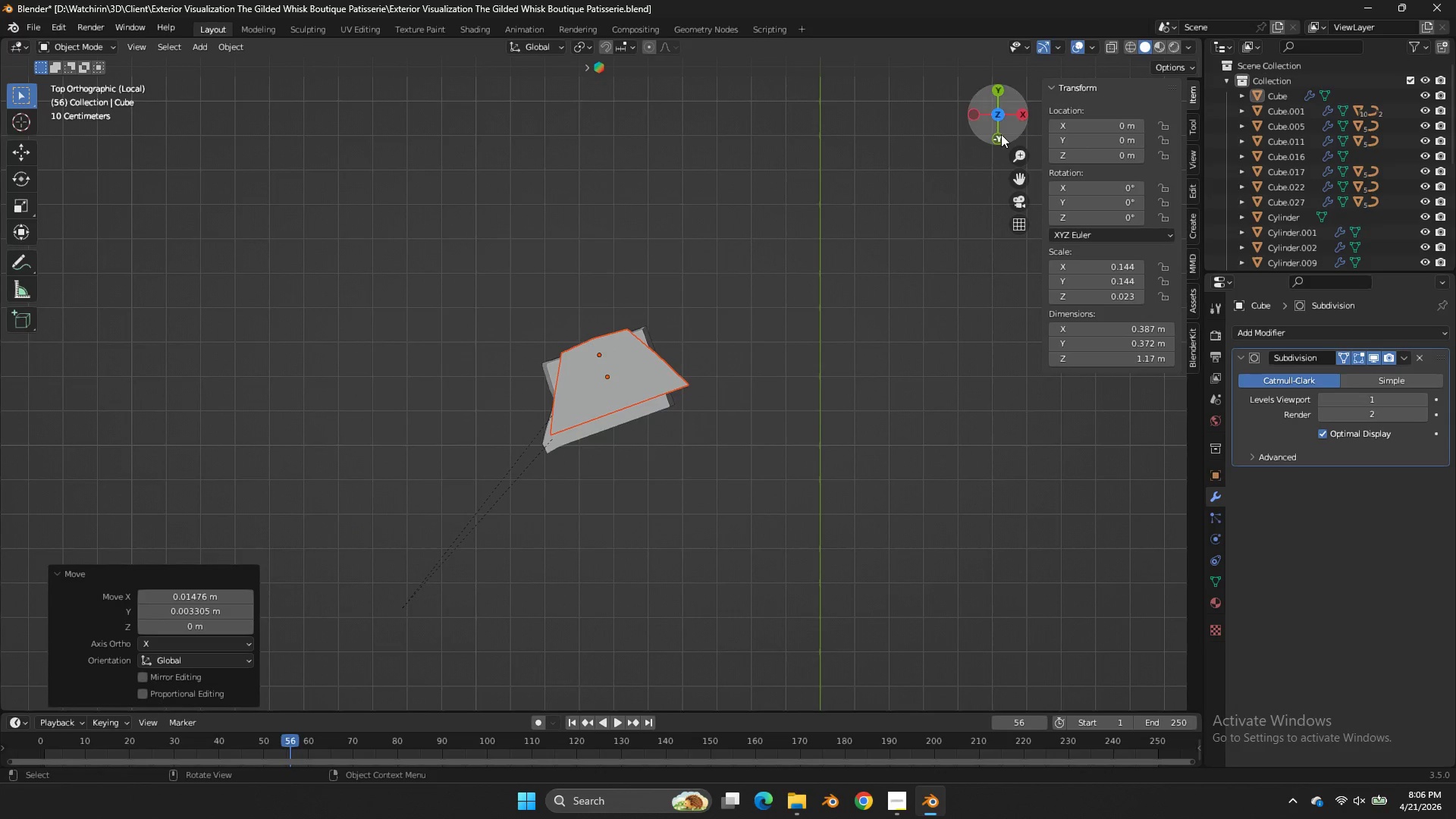 
left_click_drag(start_coordinate=[1002, 132], to_coordinate=[630, 591])
 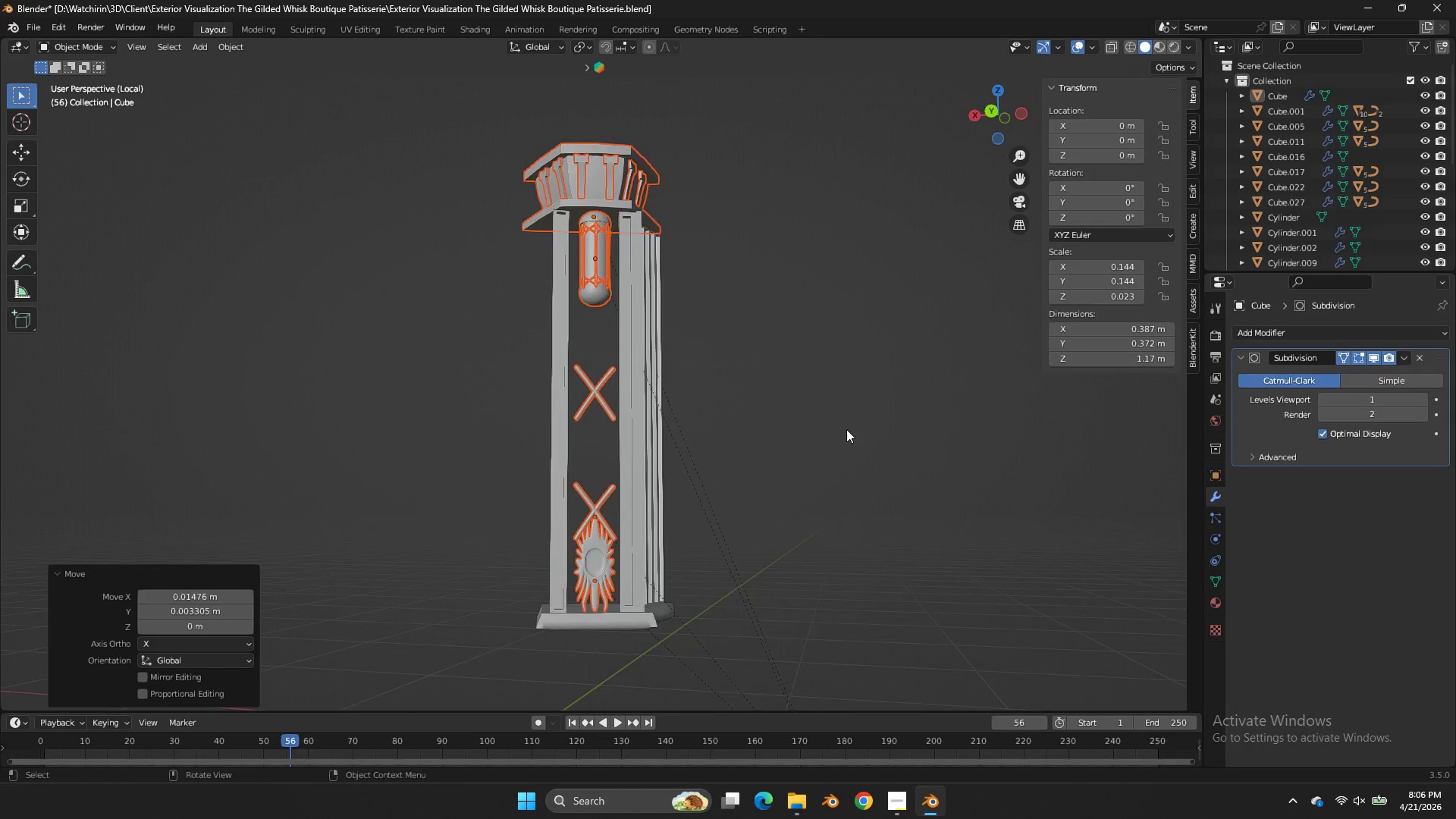 
key(Tab)
 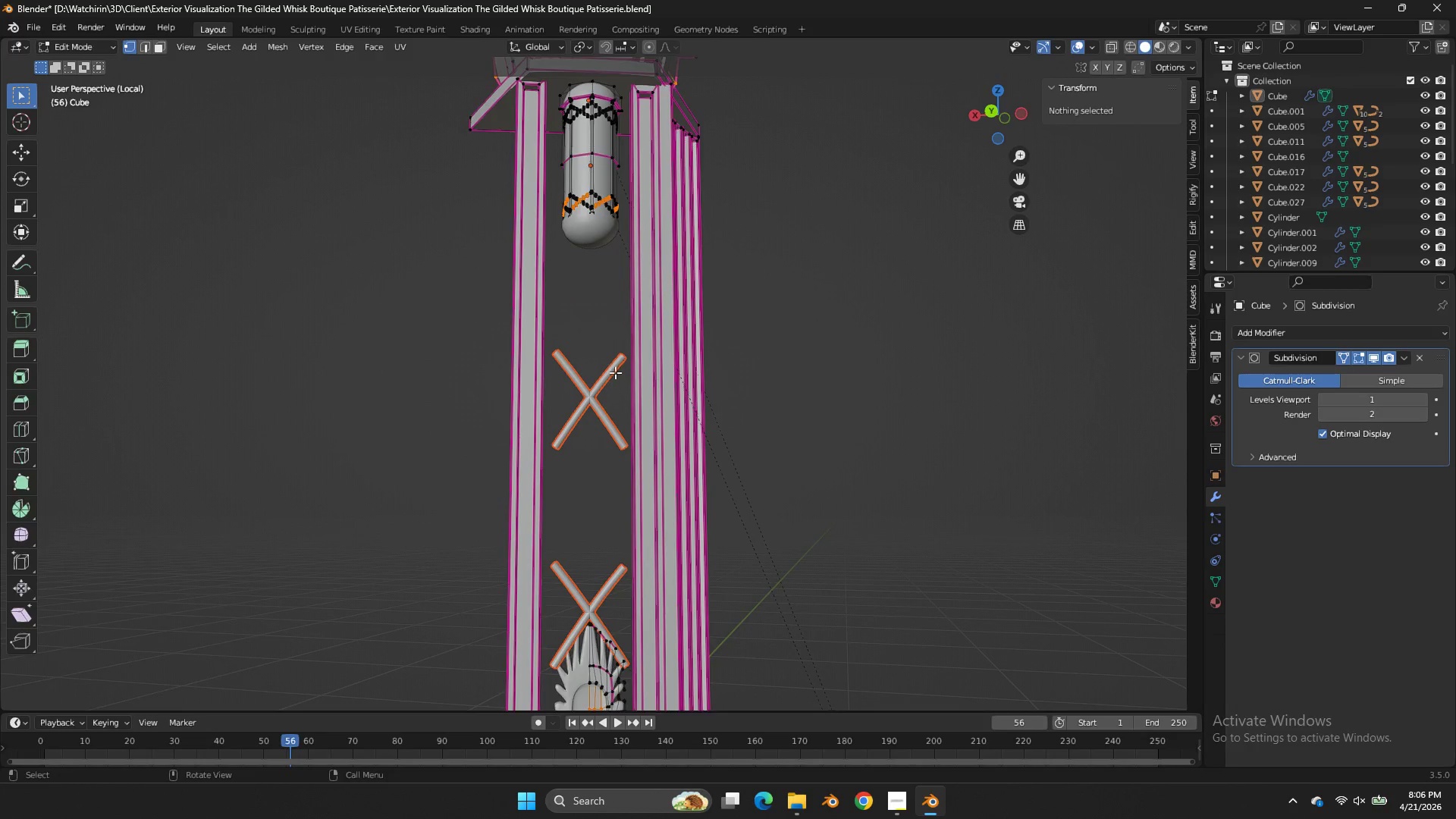 
scroll: coordinate [846, 429], scroll_direction: up, amount: 3.0
 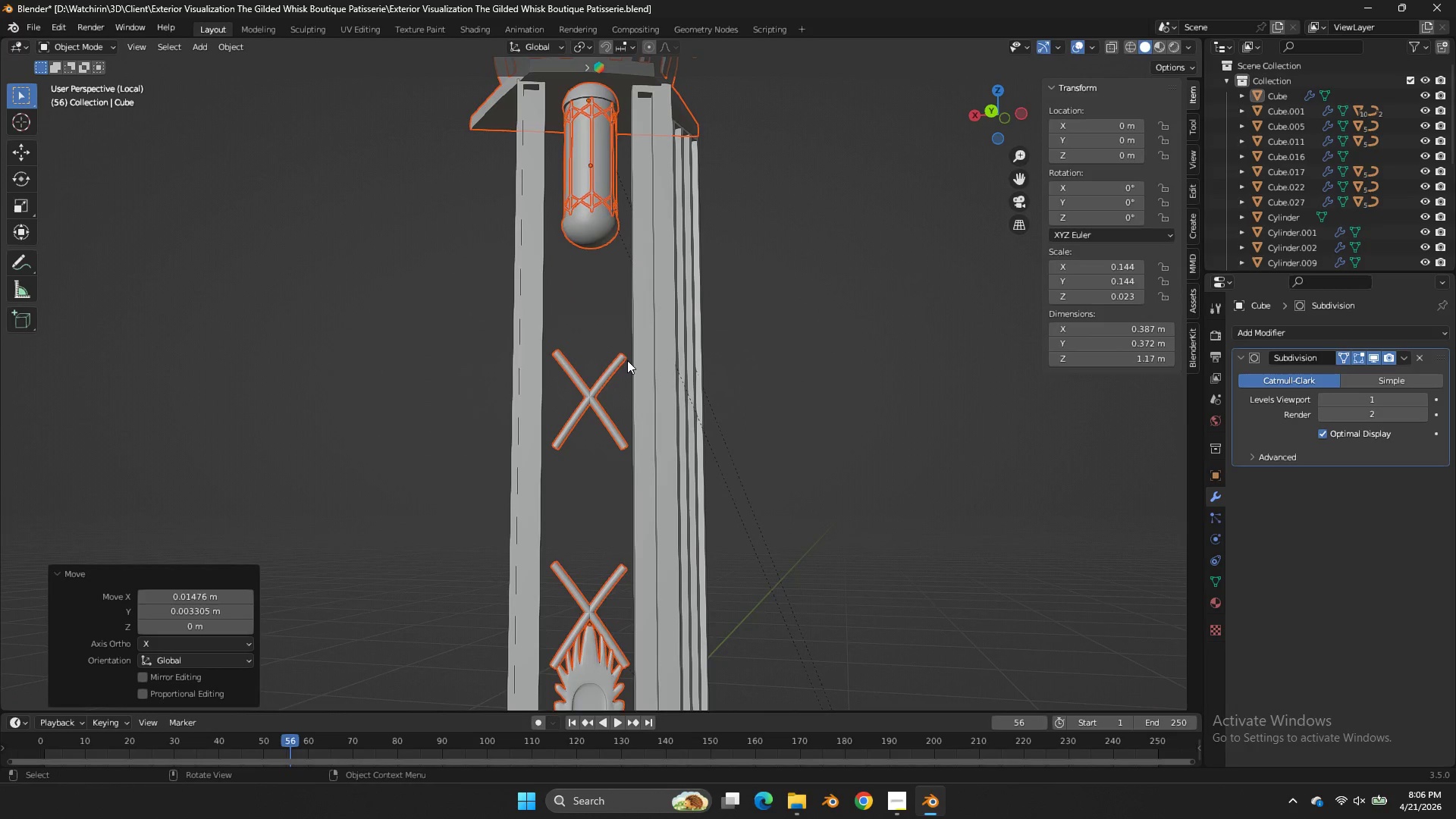 
key(Tab)
 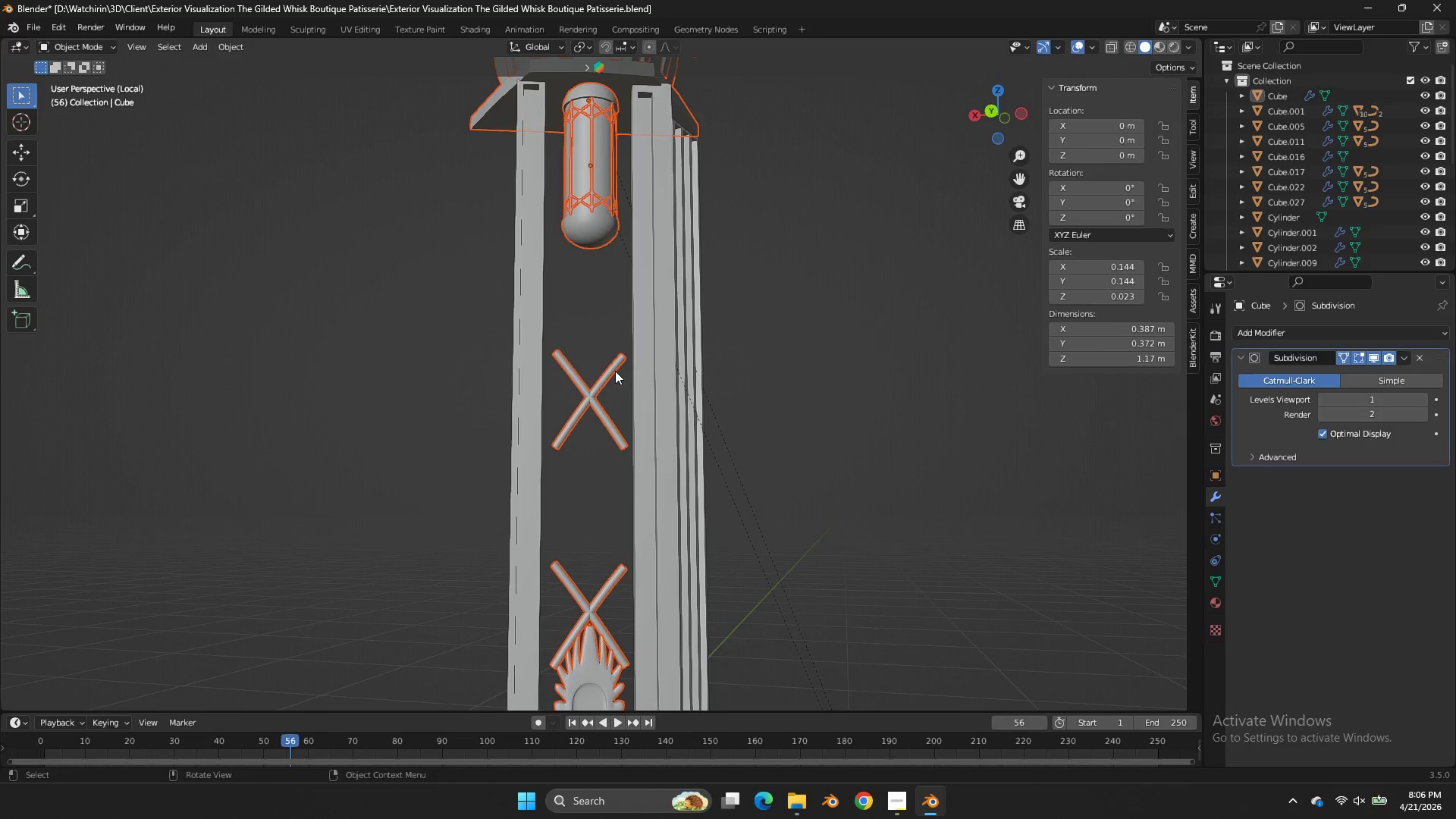 
left_click([615, 371])
 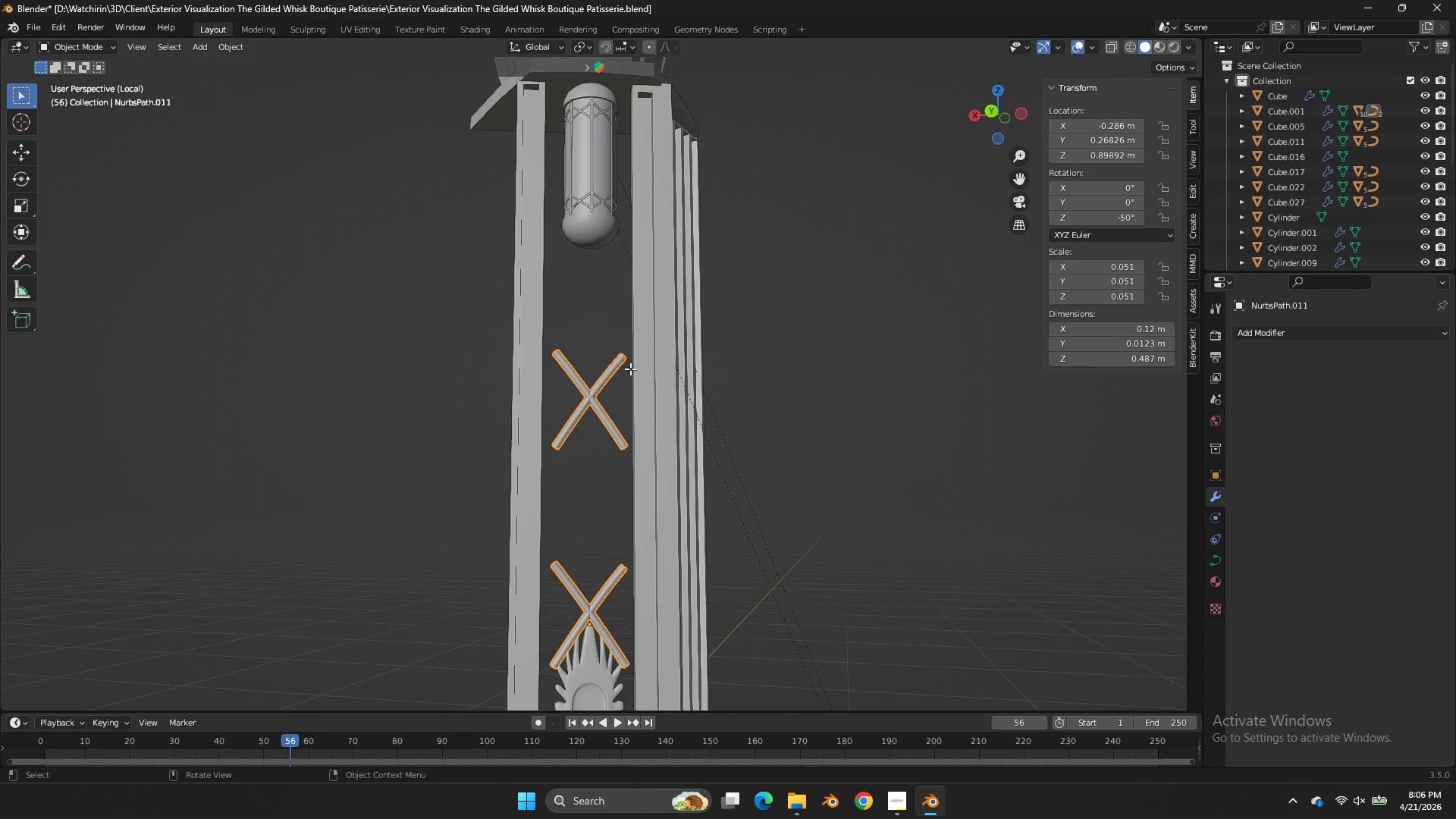 
key(Tab)
 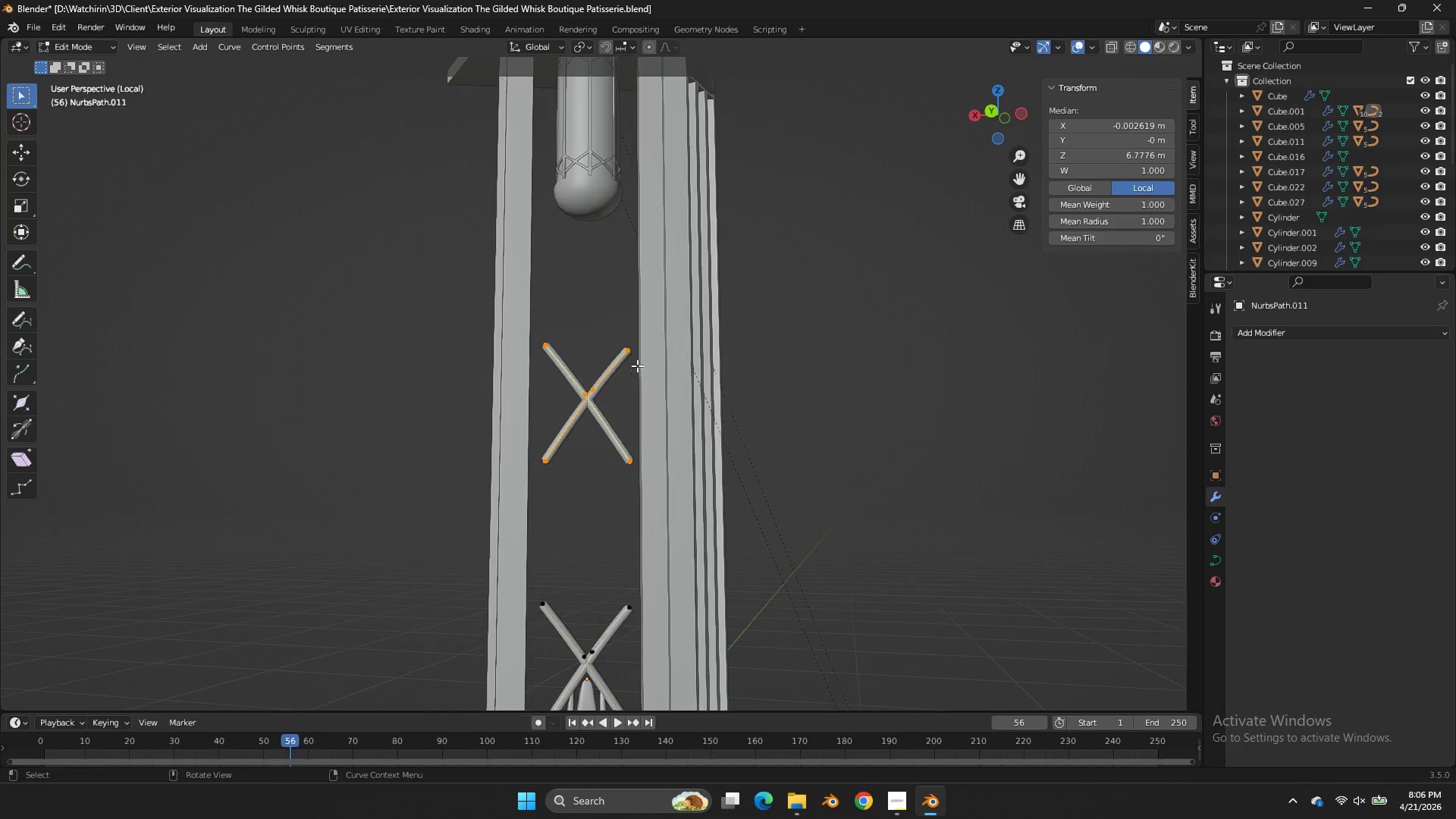 
key(Tab)
 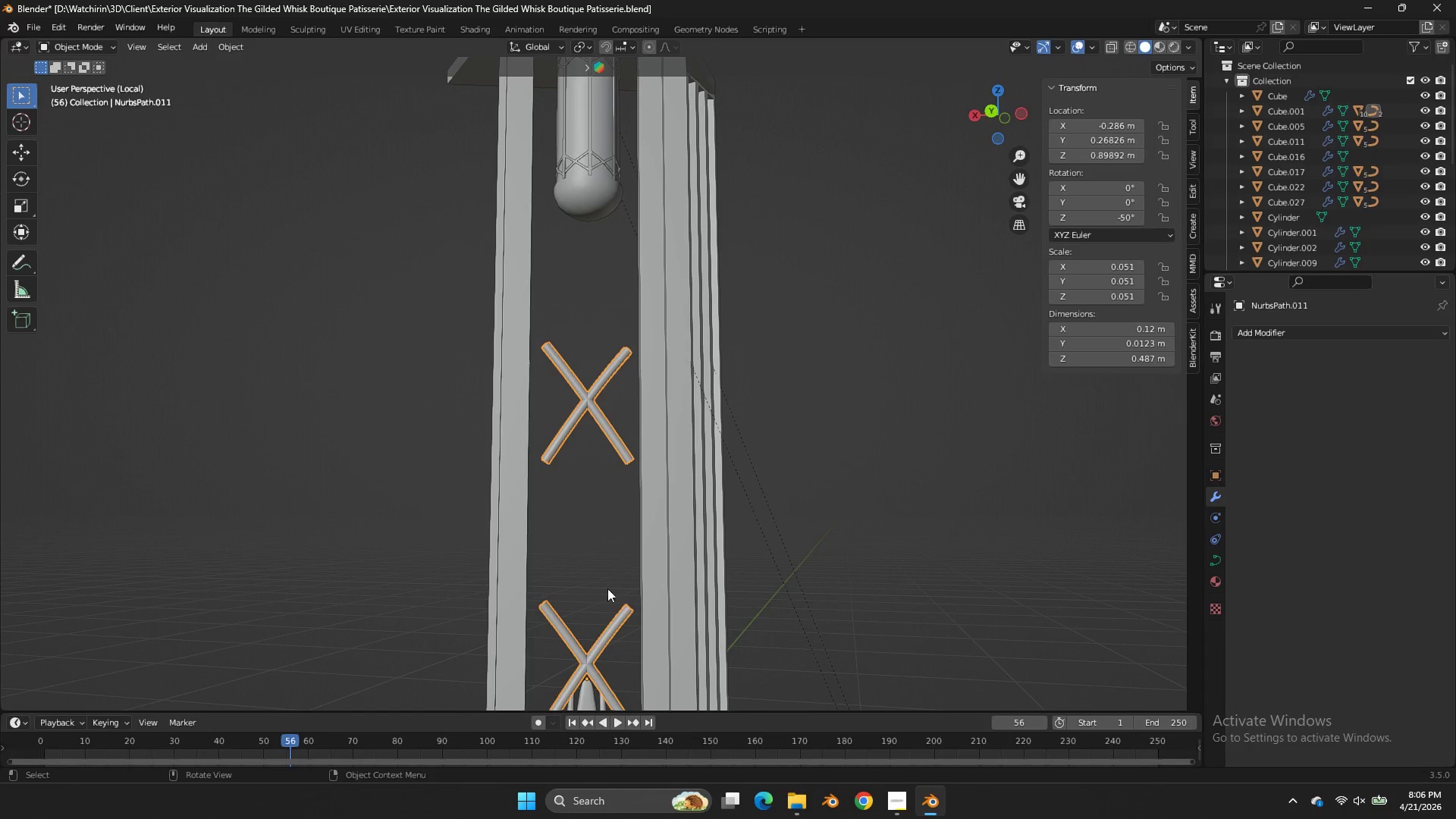 
scroll: coordinate [636, 366], scroll_direction: up, amount: 1.0
 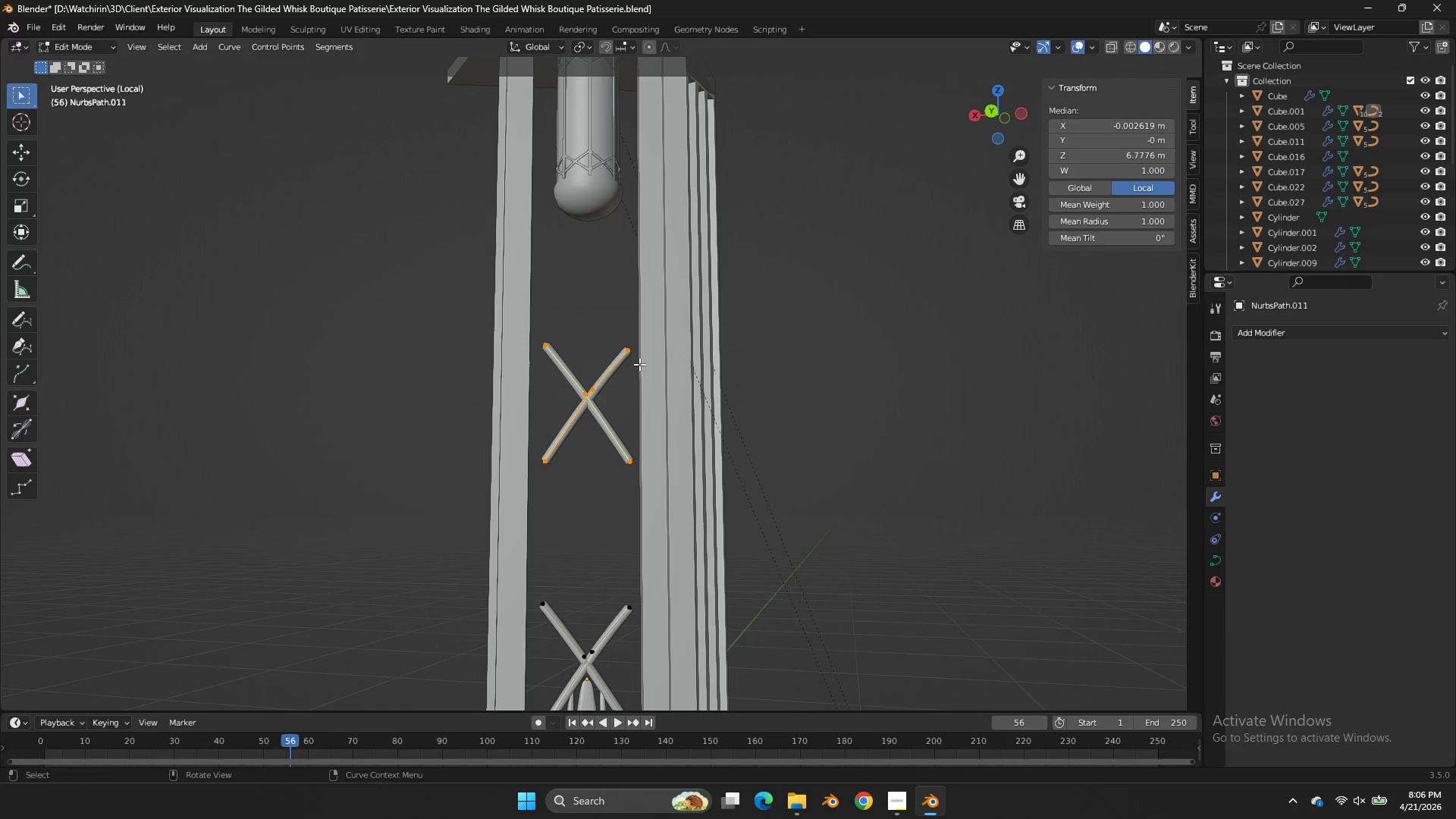 
key(Shift+ShiftLeft)
 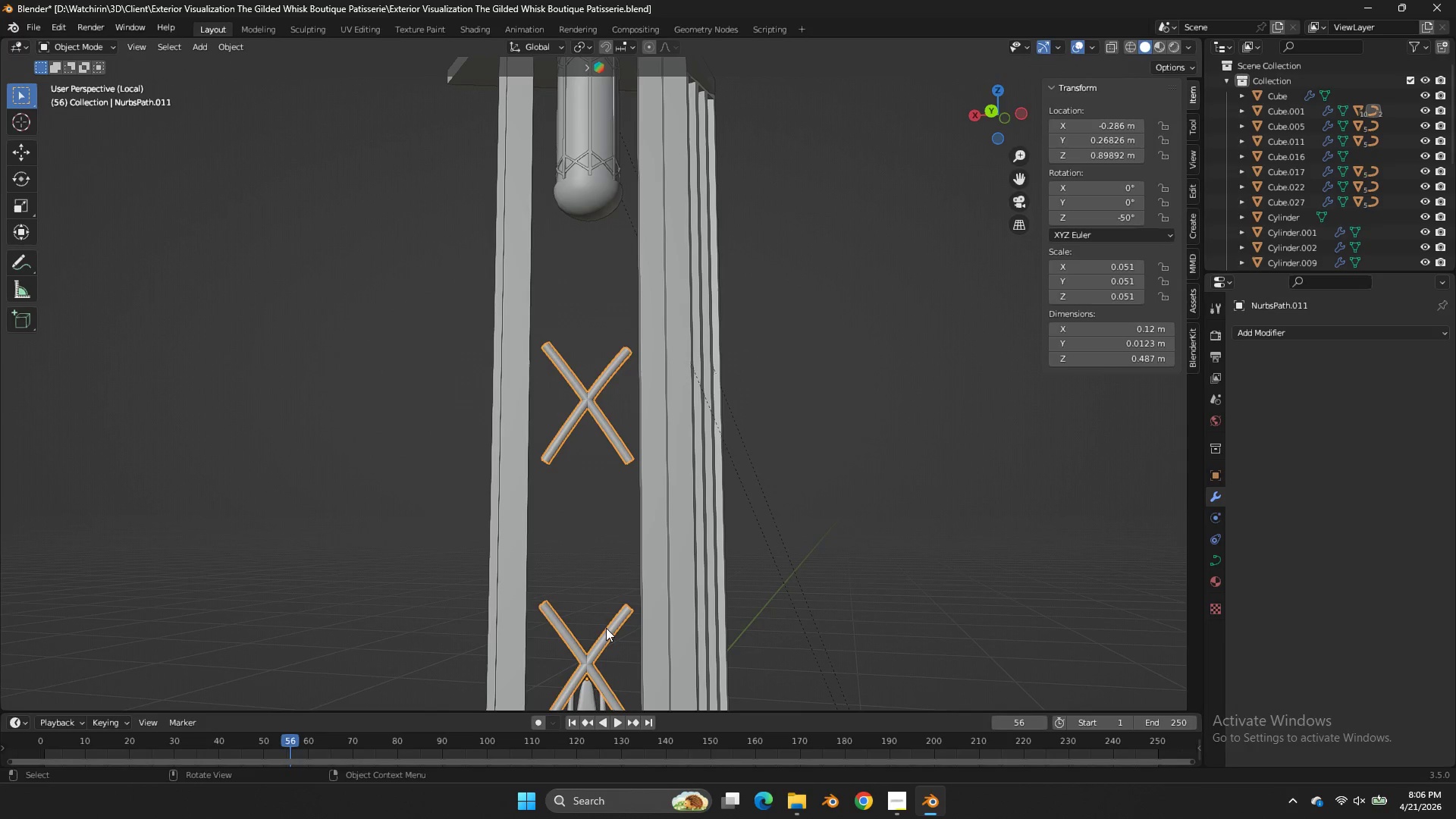 
left_click([606, 628])
 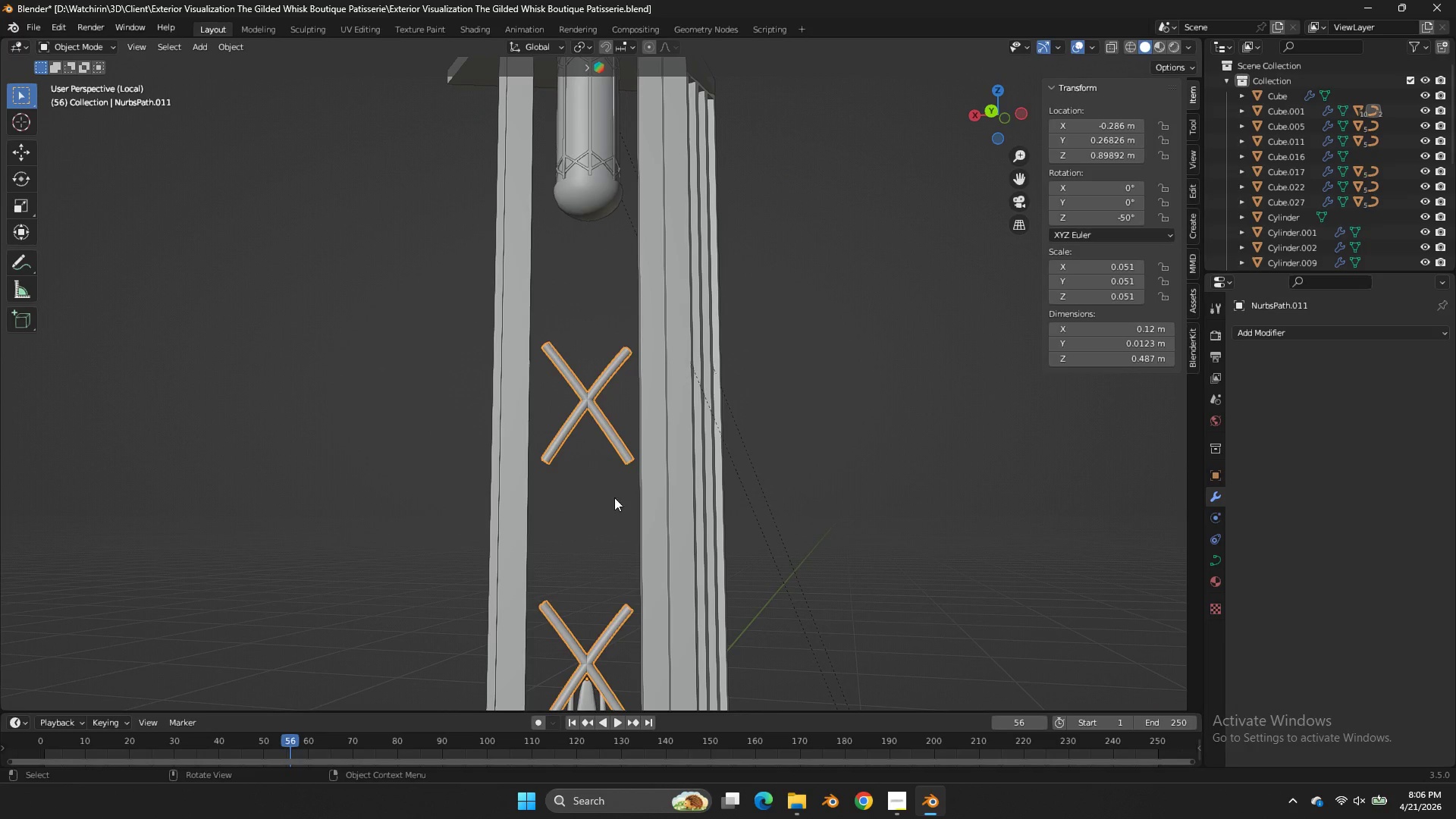 
key(Shift+ShiftLeft)
 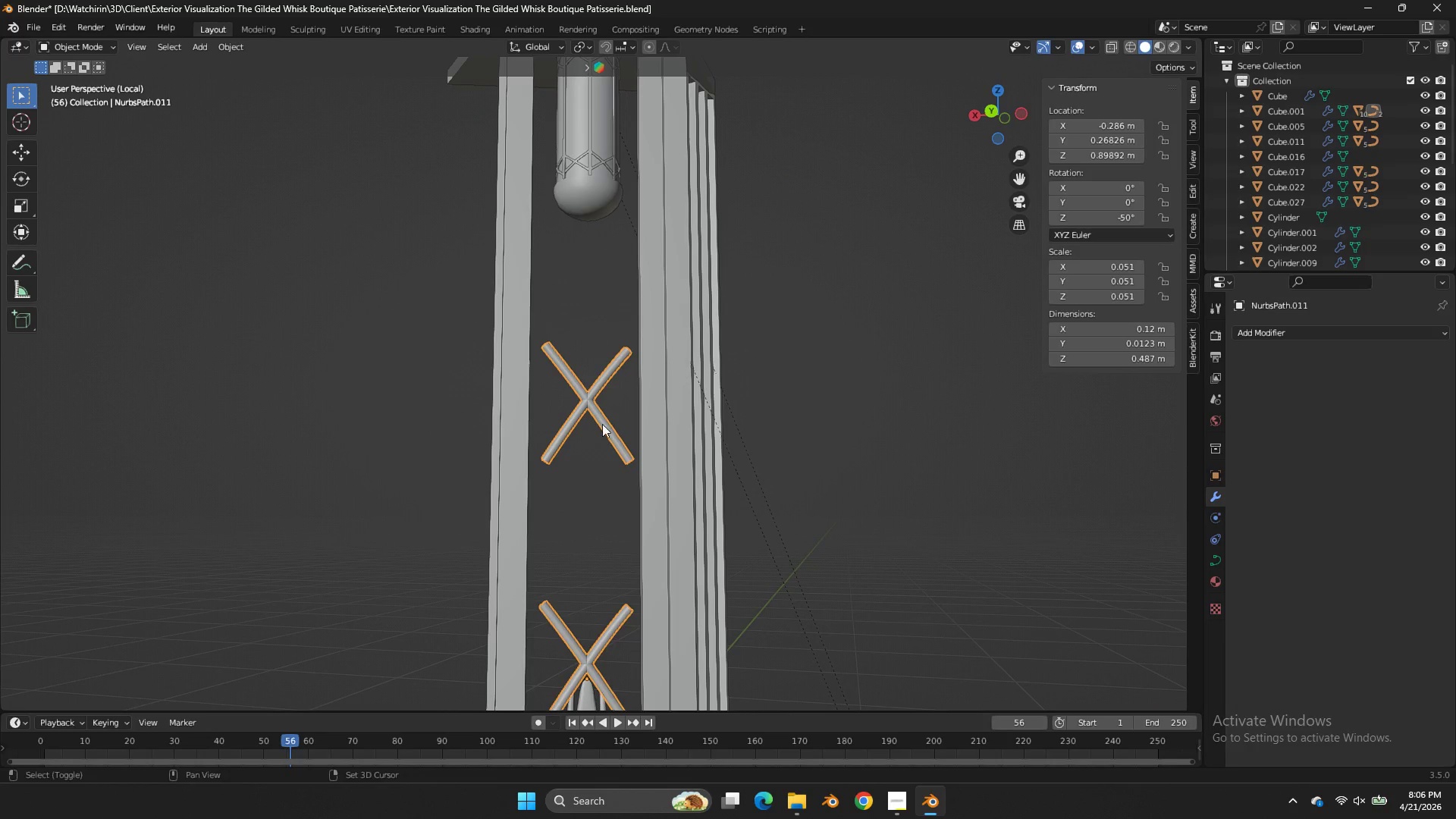 
double_click([602, 424])
 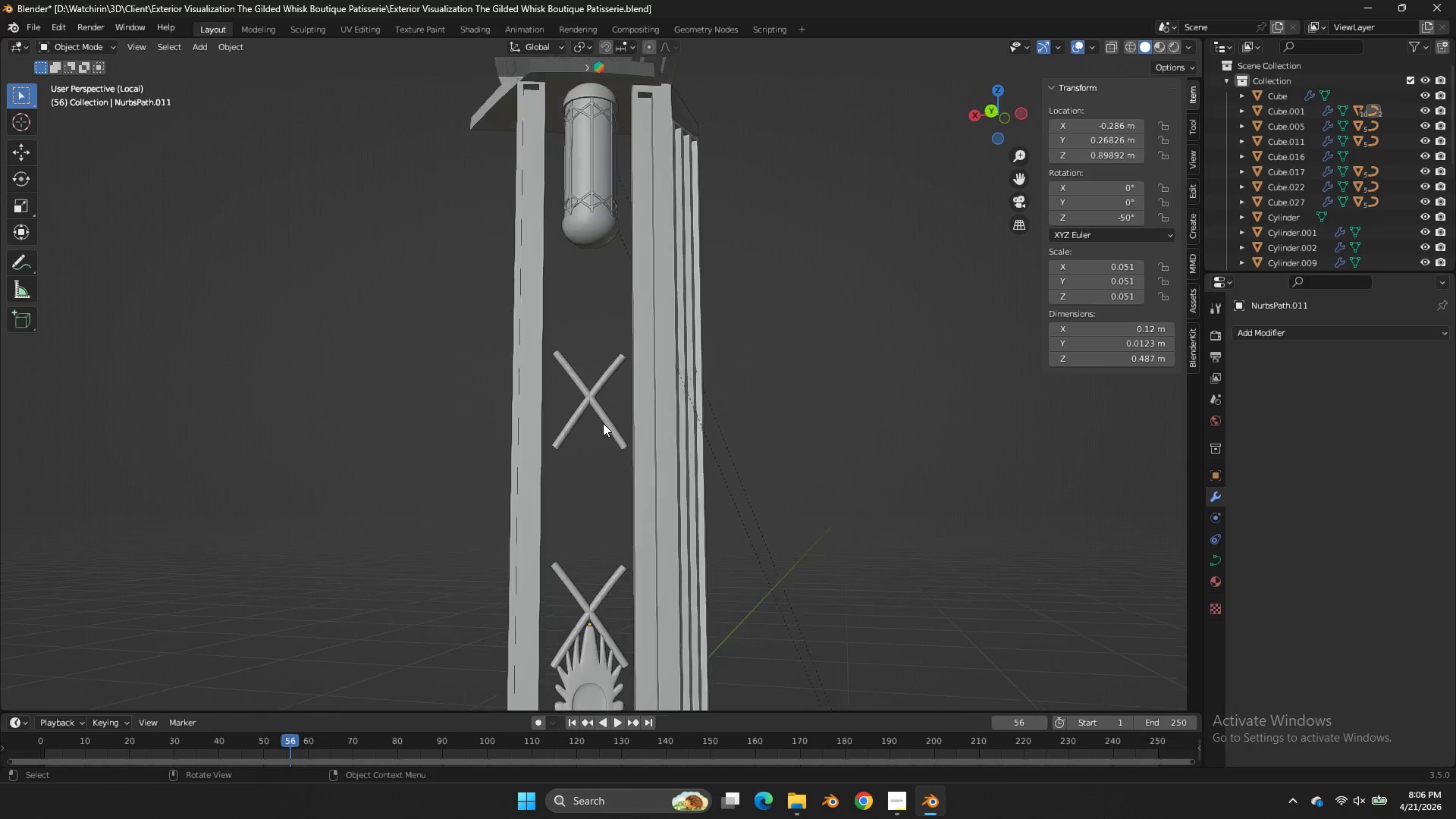 
left_click([597, 403])
 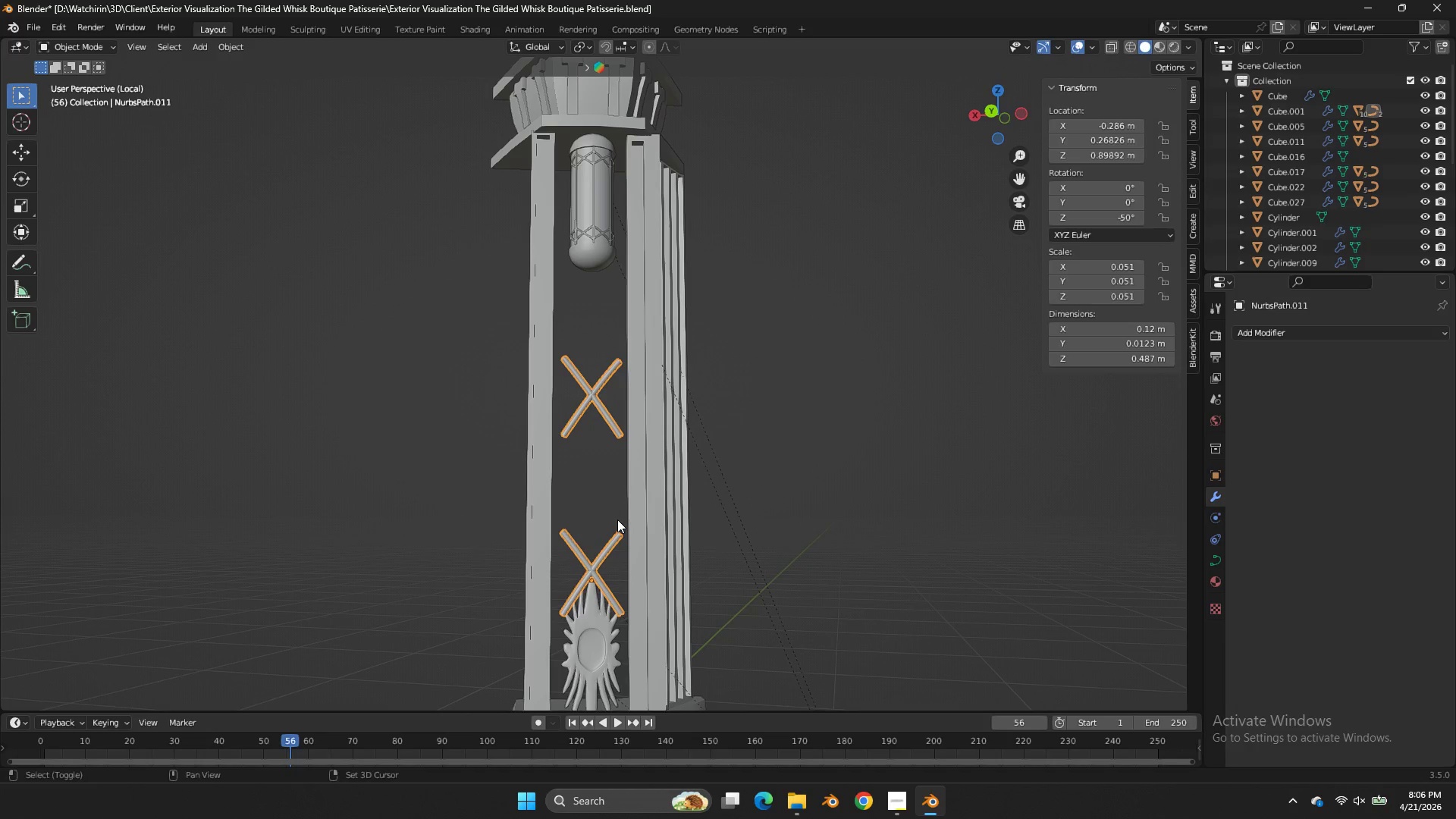 
hold_key(key=ShiftLeft, duration=0.62)
 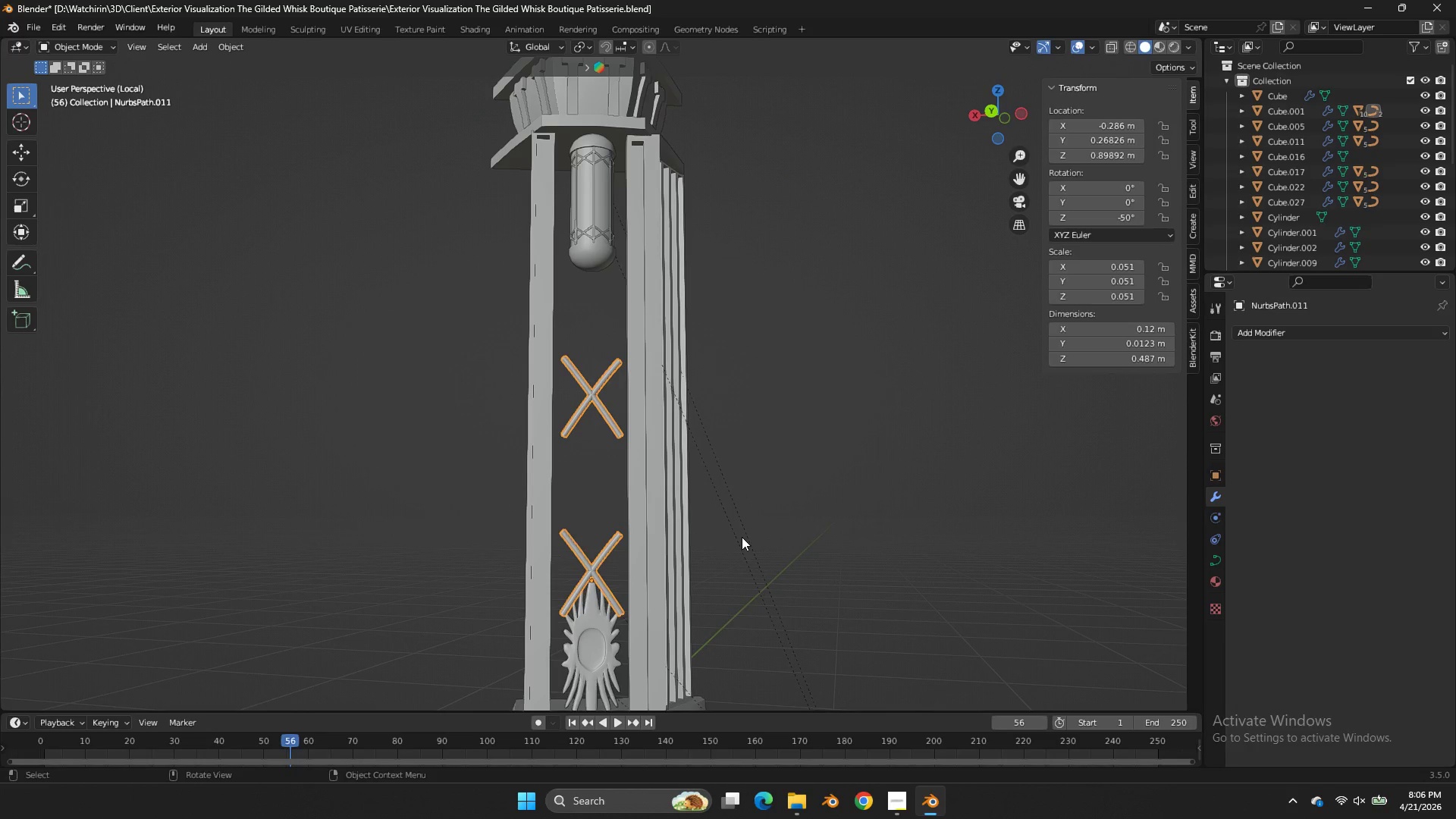 
scroll: coordinate [603, 423], scroll_direction: down, amount: 2.0
 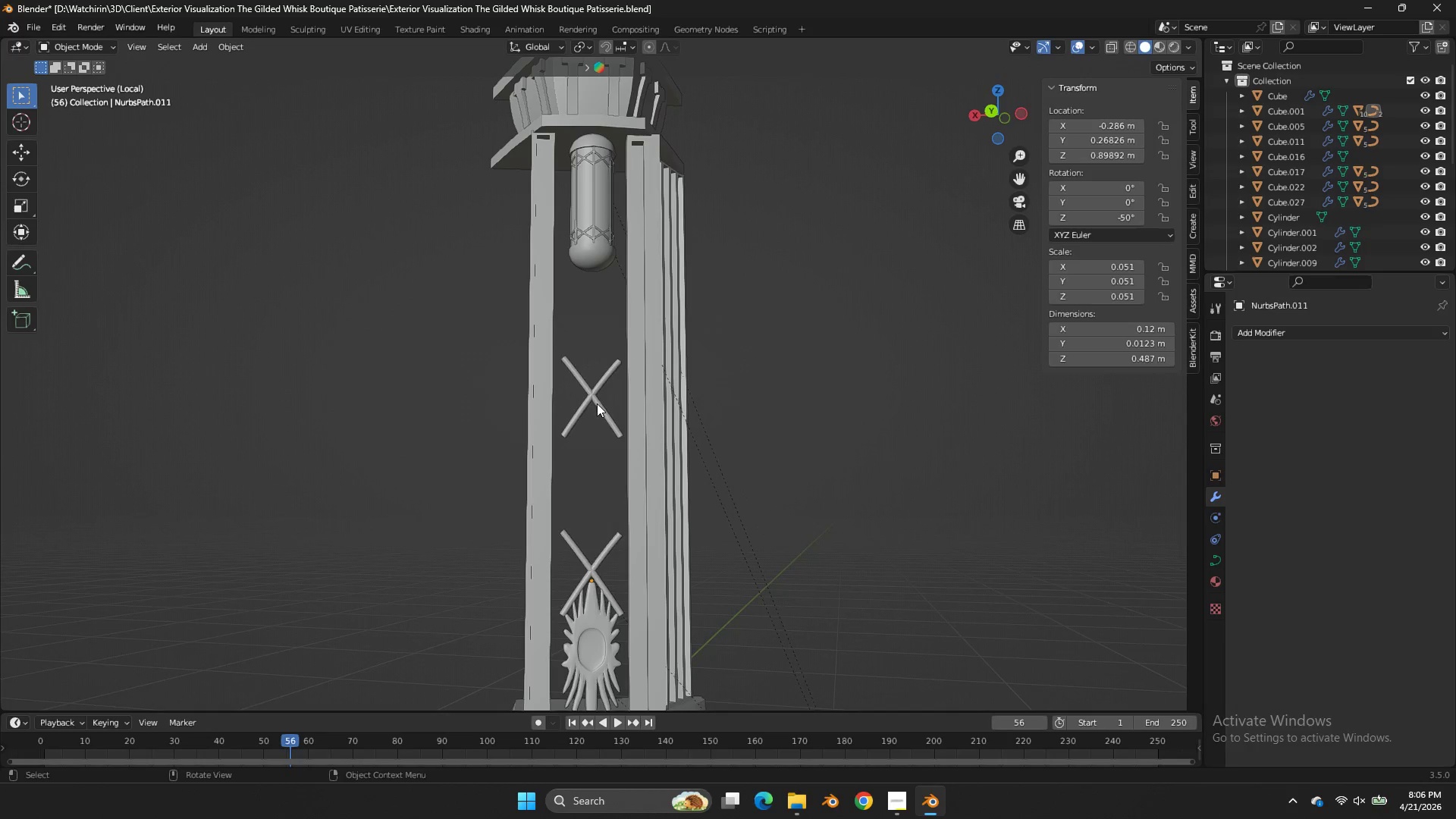 
double_click([617, 551])
 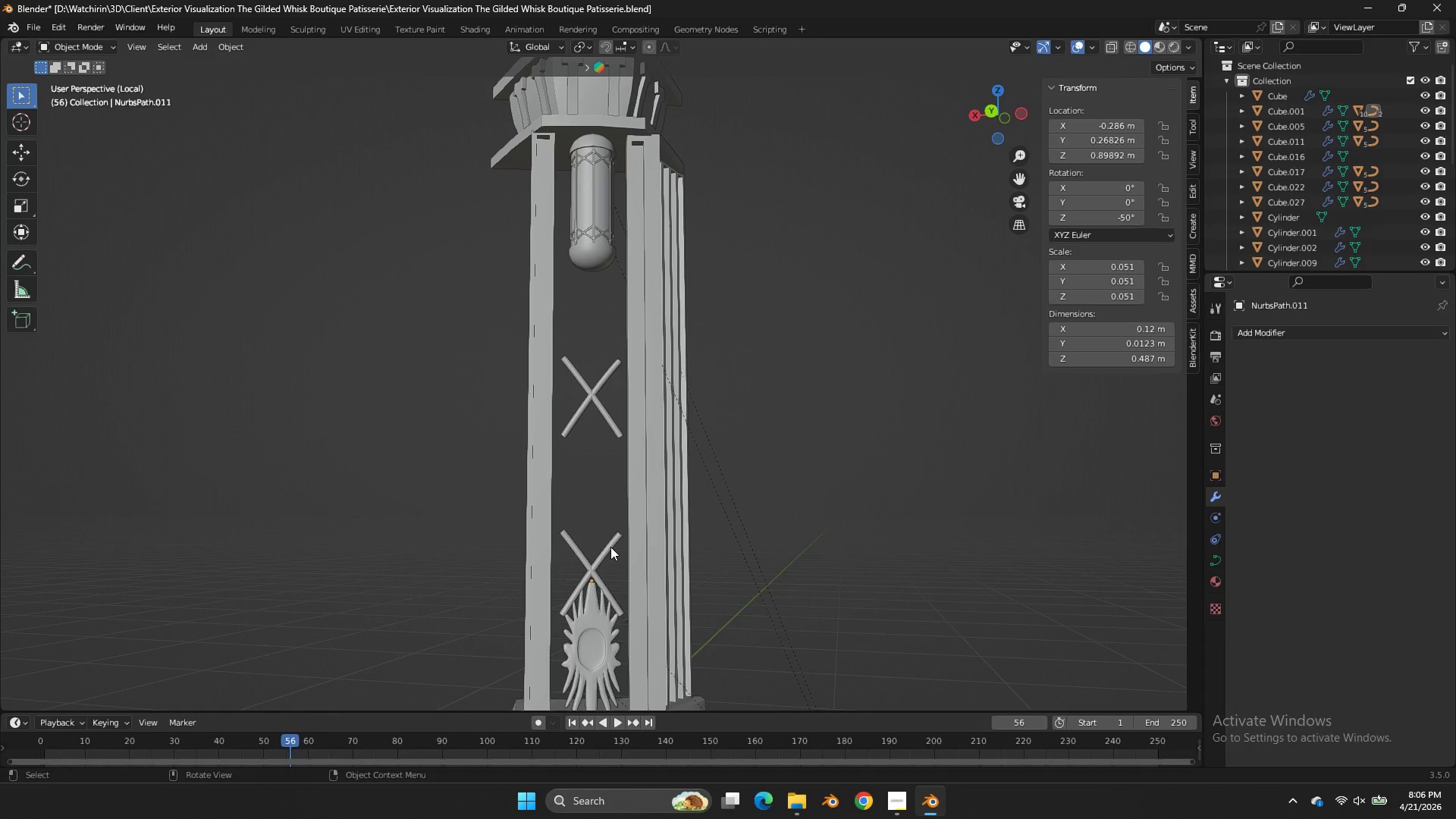 
triple_click([610, 546])
 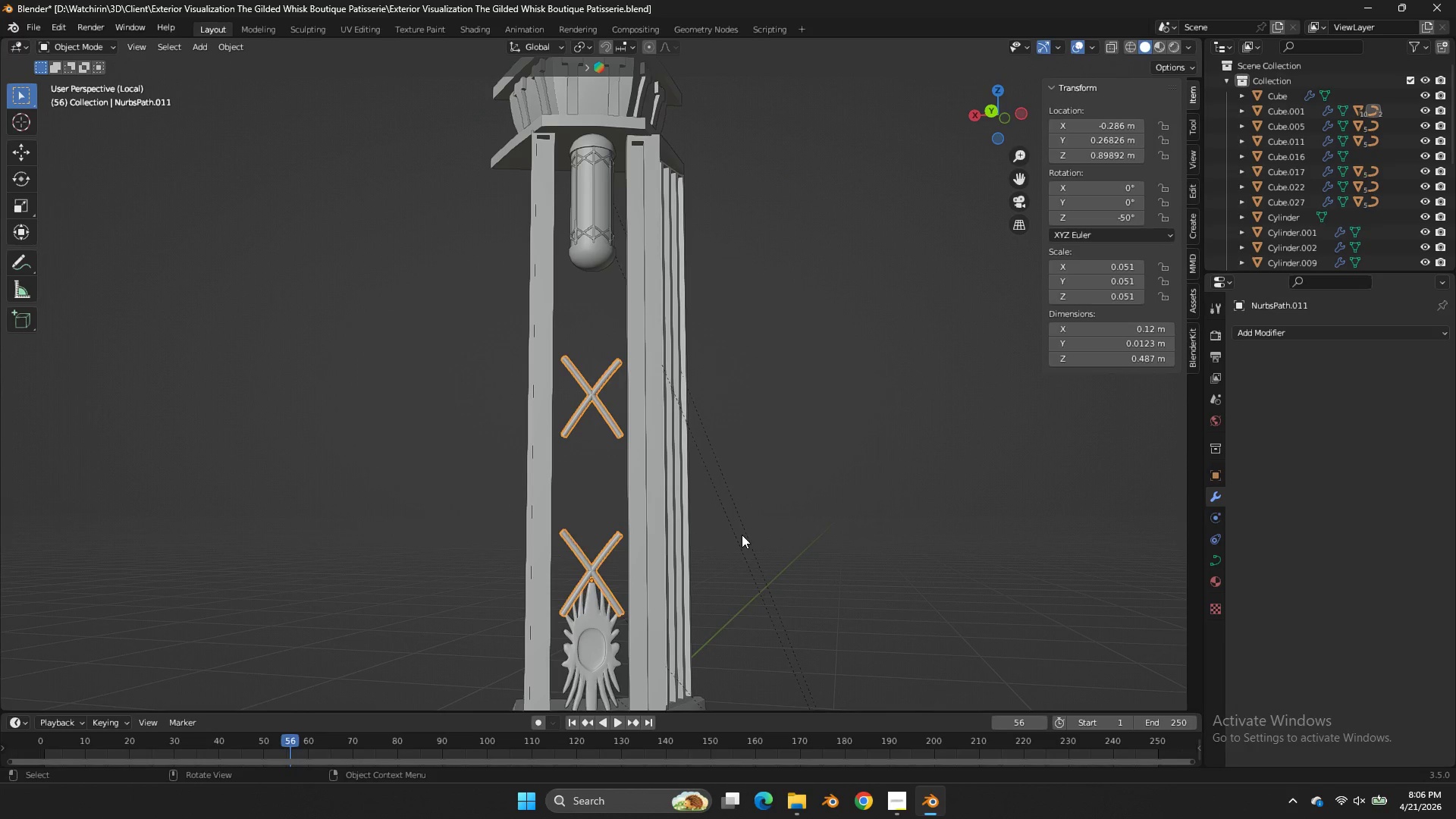 
type(sxx)
 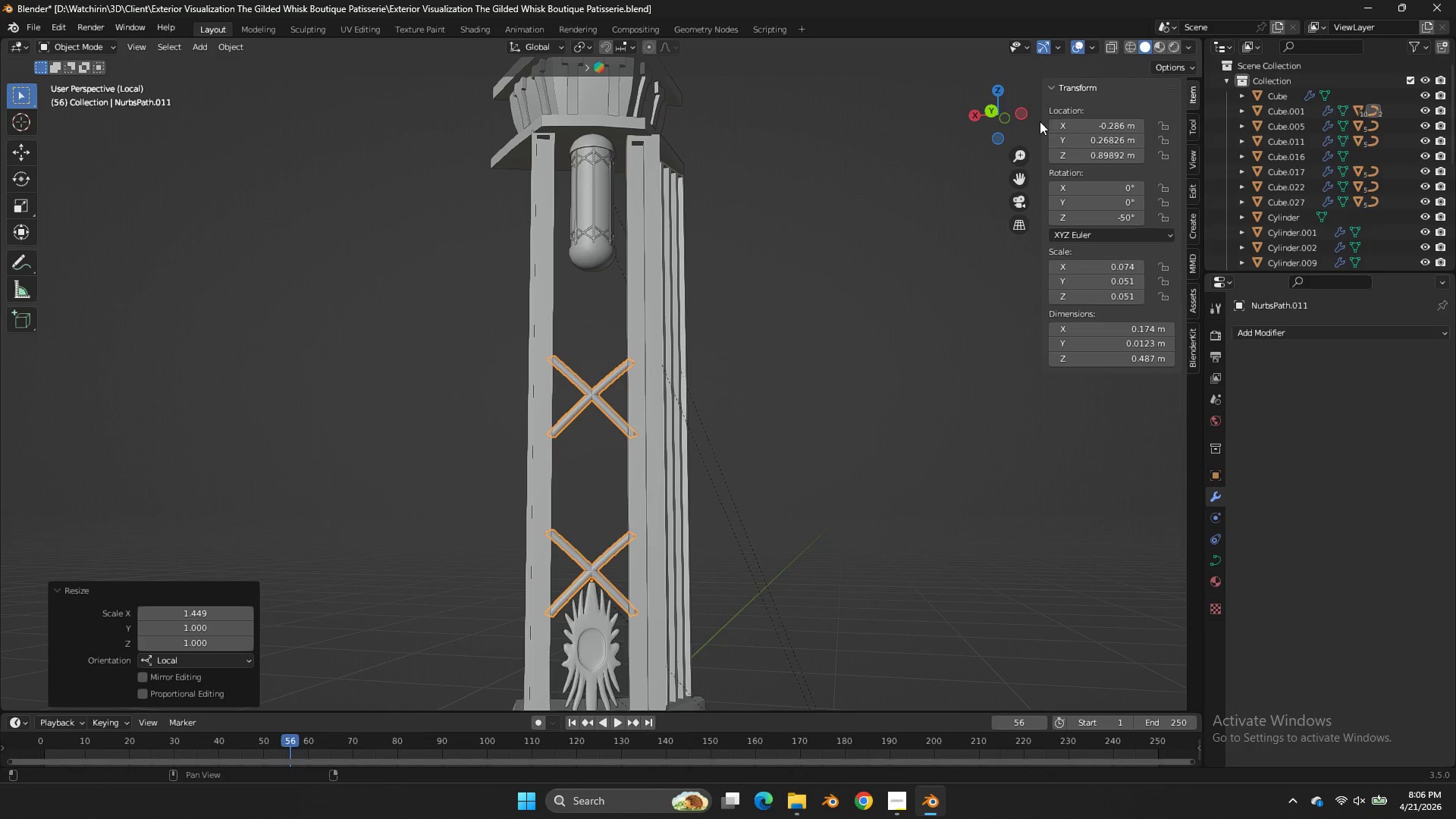 
left_click_drag(start_coordinate=[1007, 111], to_coordinate=[1087, 177])
 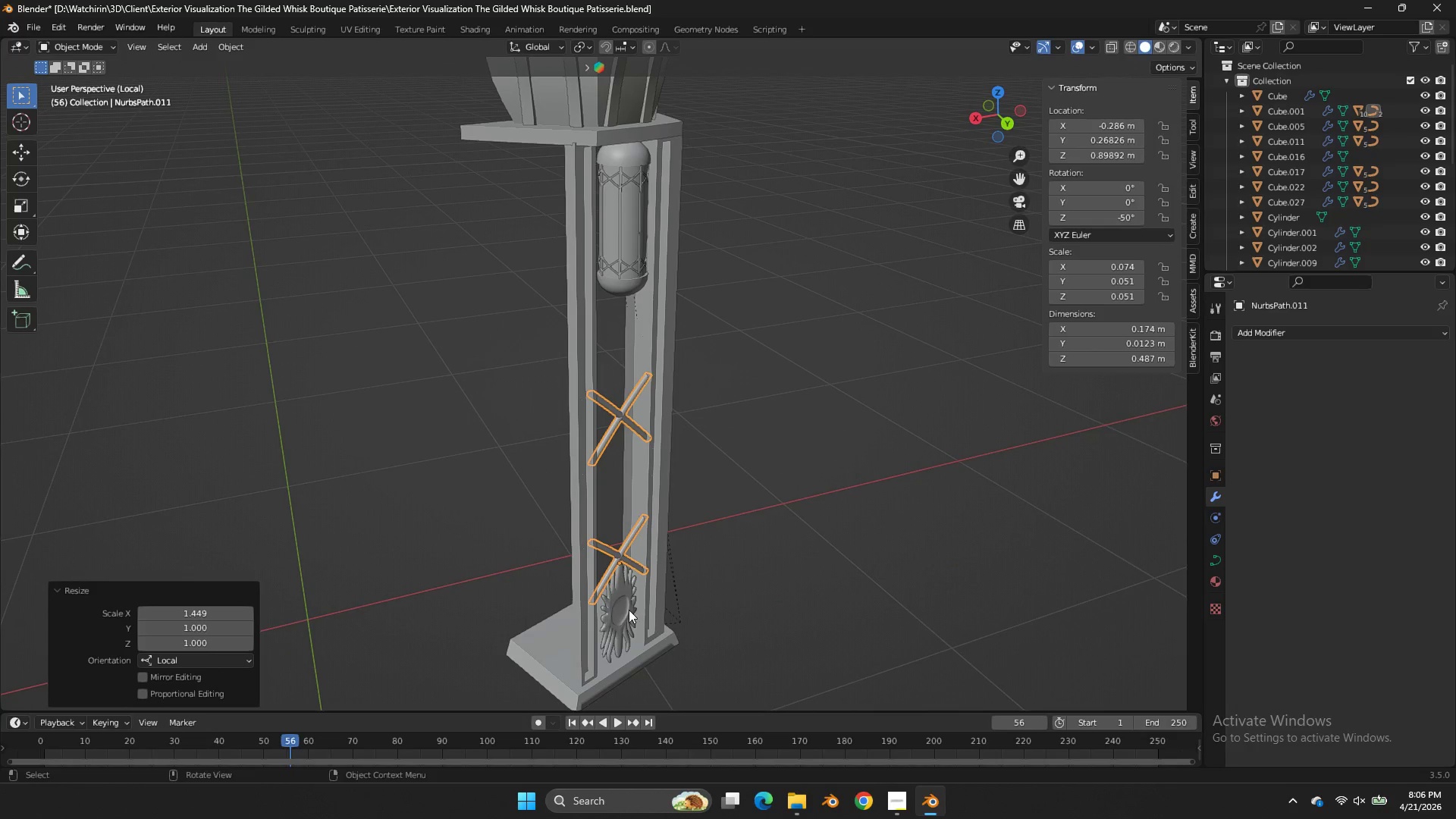 
left_click([620, 607])
 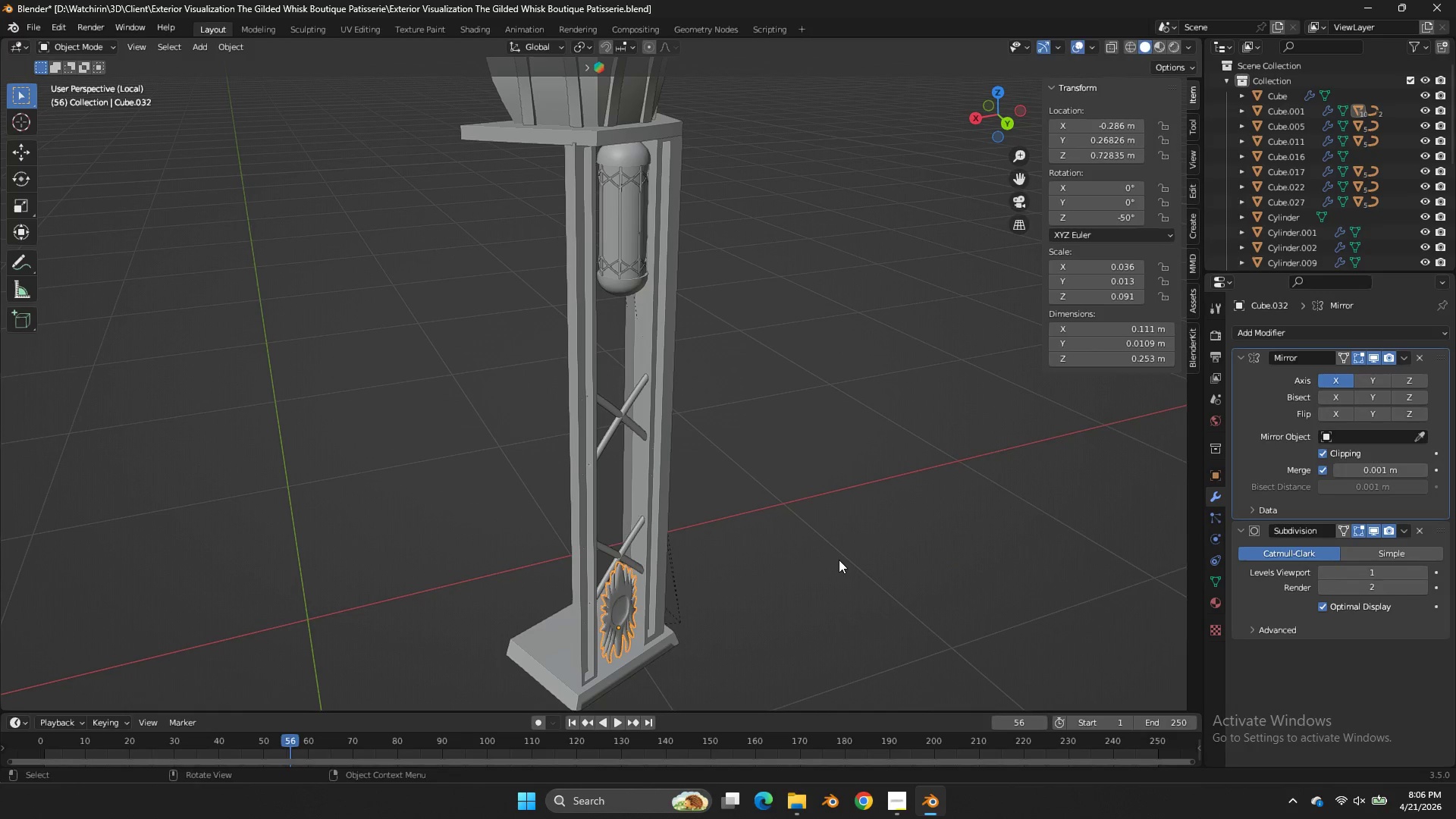 
type(sxx)
 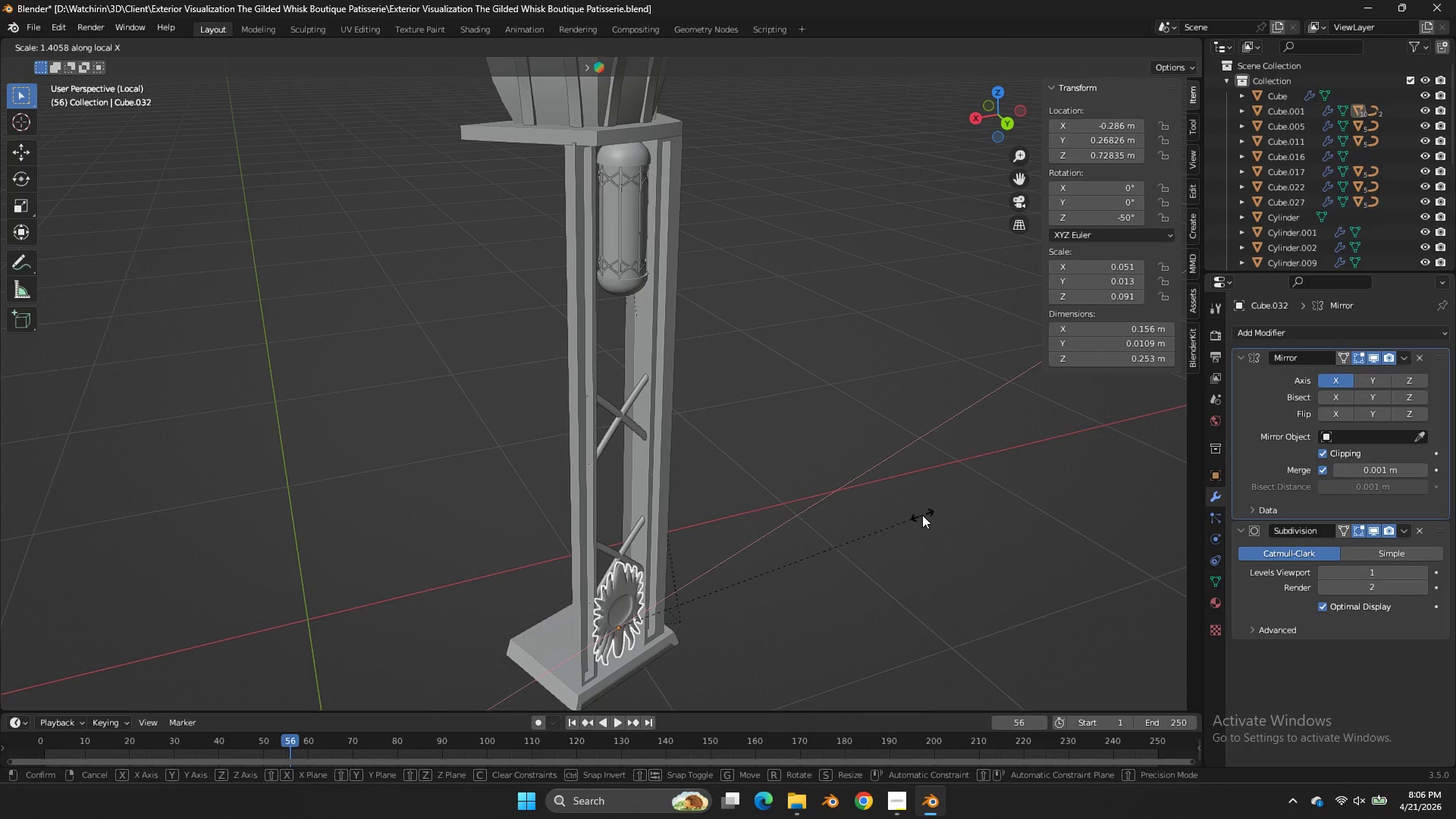 
key(Control+ControlLeft)
 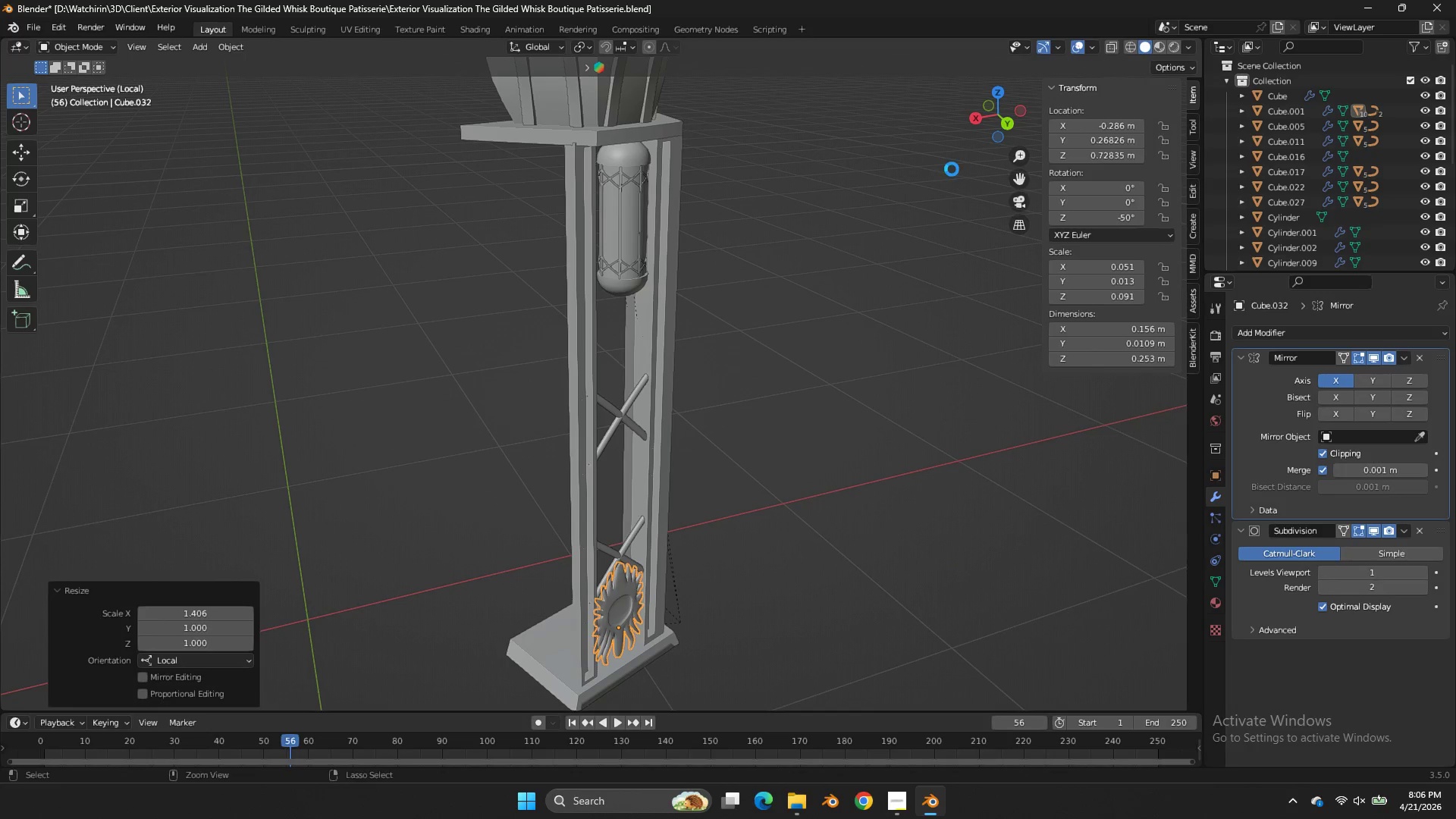 
key(Control+S)
 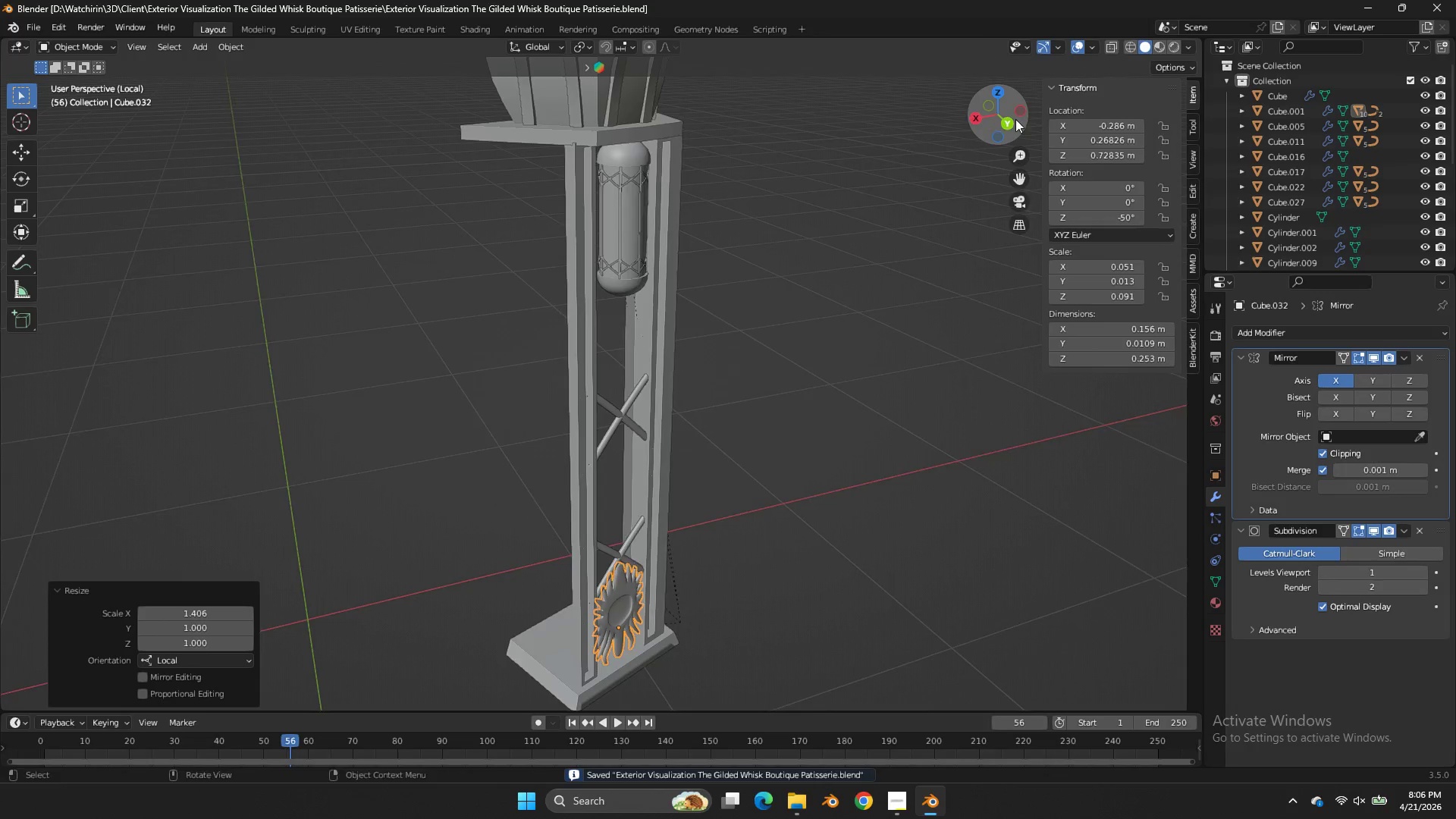 
left_click_drag(start_coordinate=[1015, 119], to_coordinate=[939, 65])
 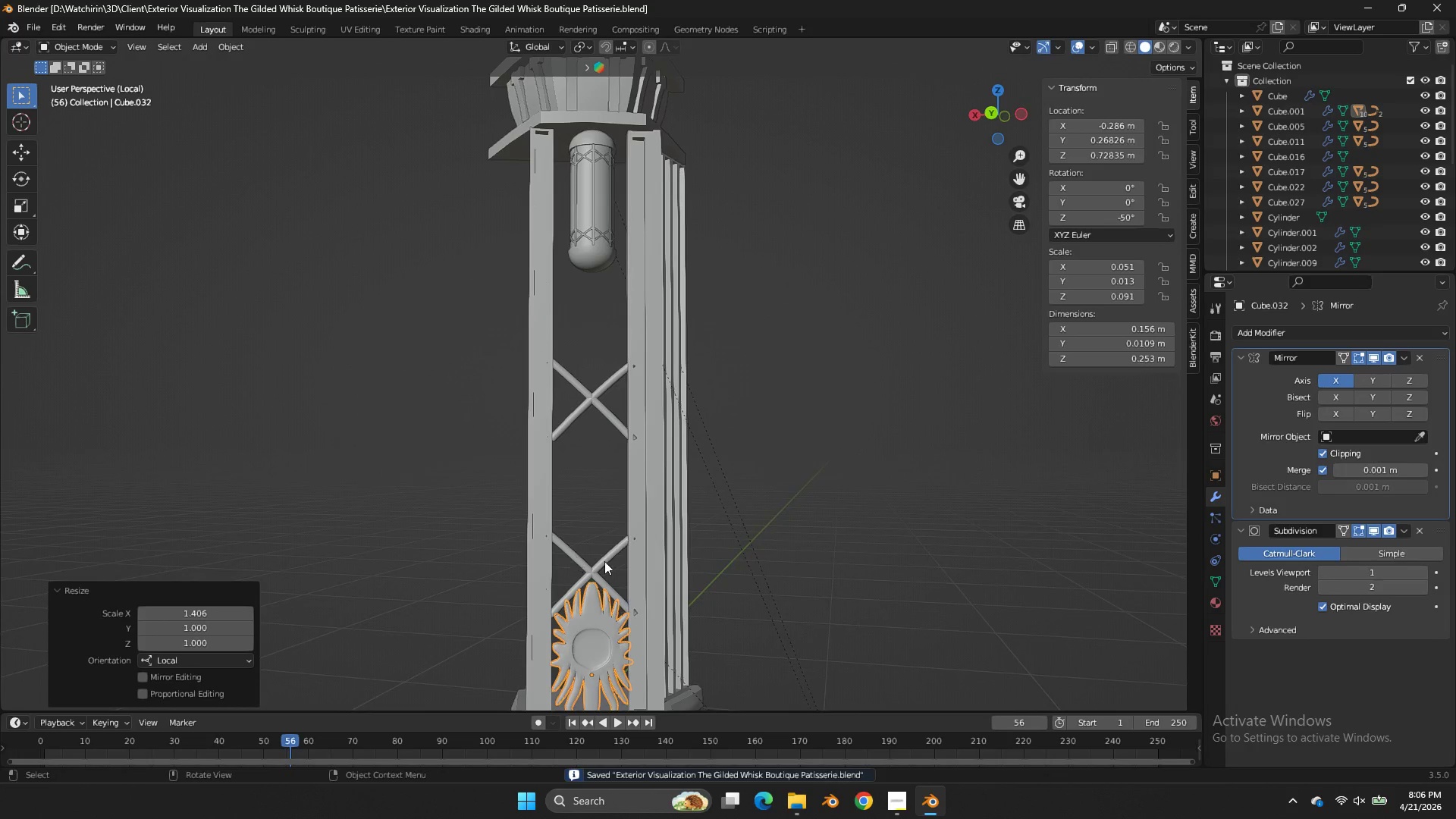 
left_click([607, 560])
 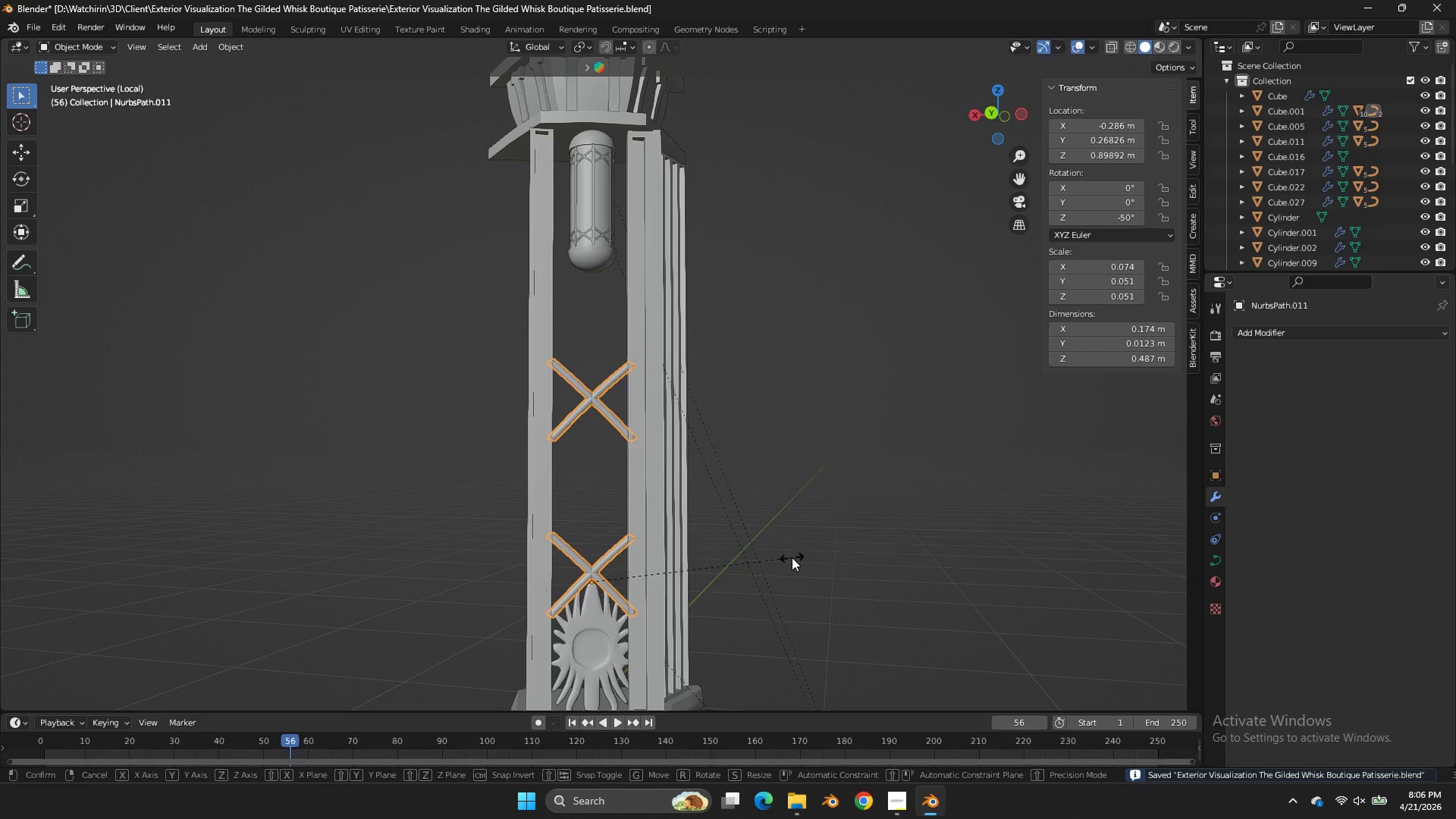 
type(sxx)
 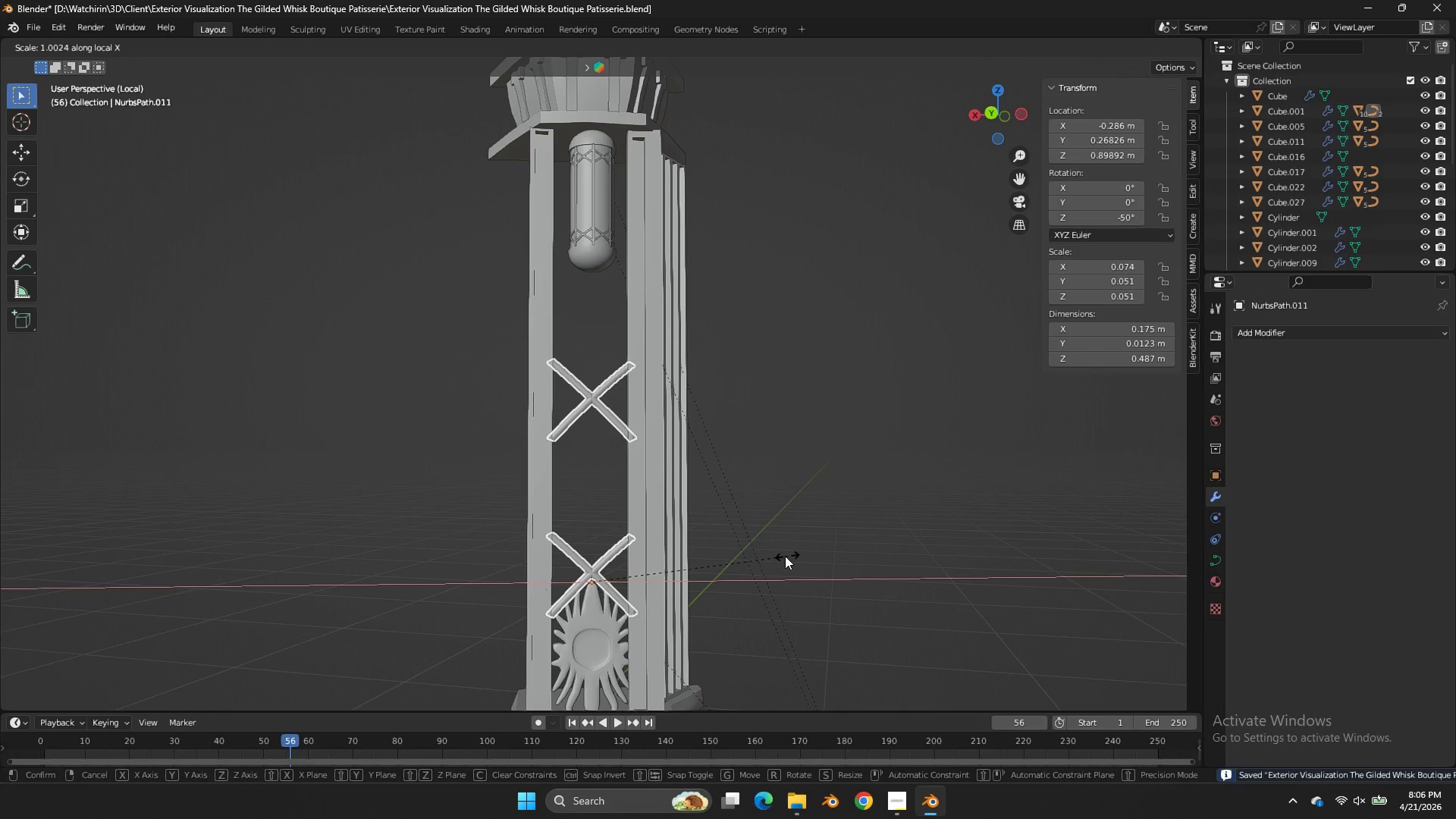 
hold_key(key=ShiftLeft, duration=0.88)
left_click([698, 559])
 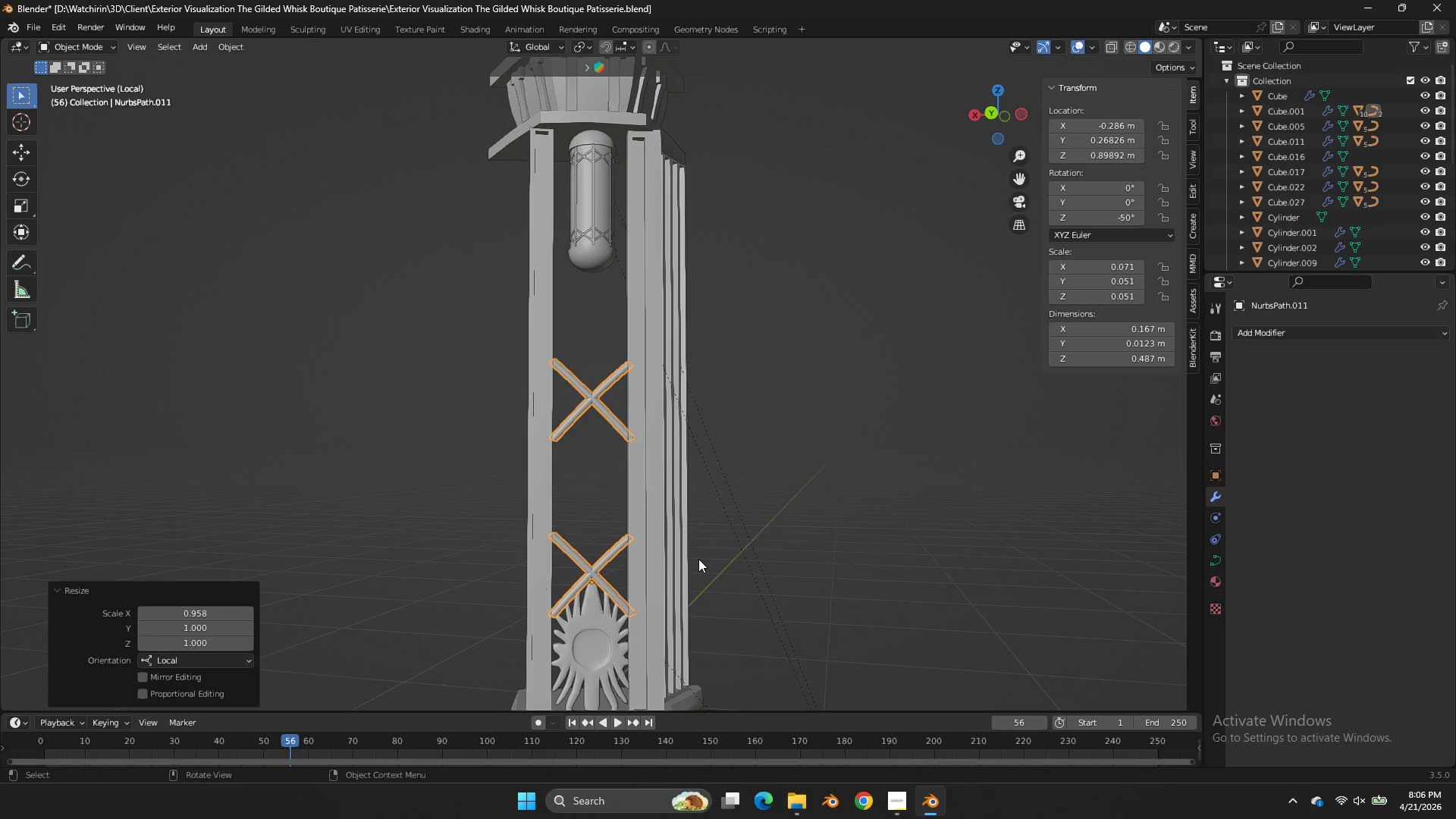 
key(Control+ControlLeft)
 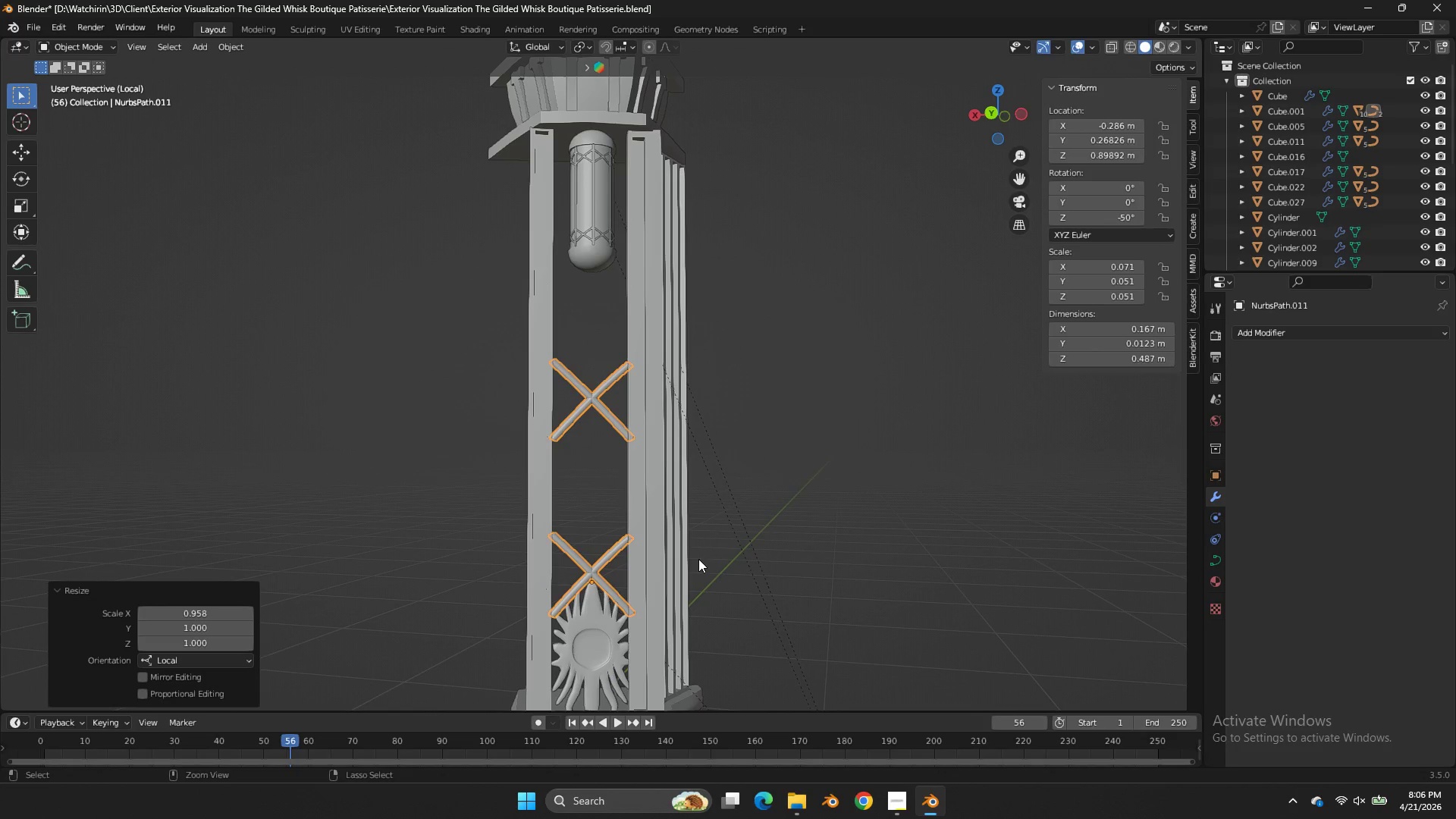 
key(Control+S)
 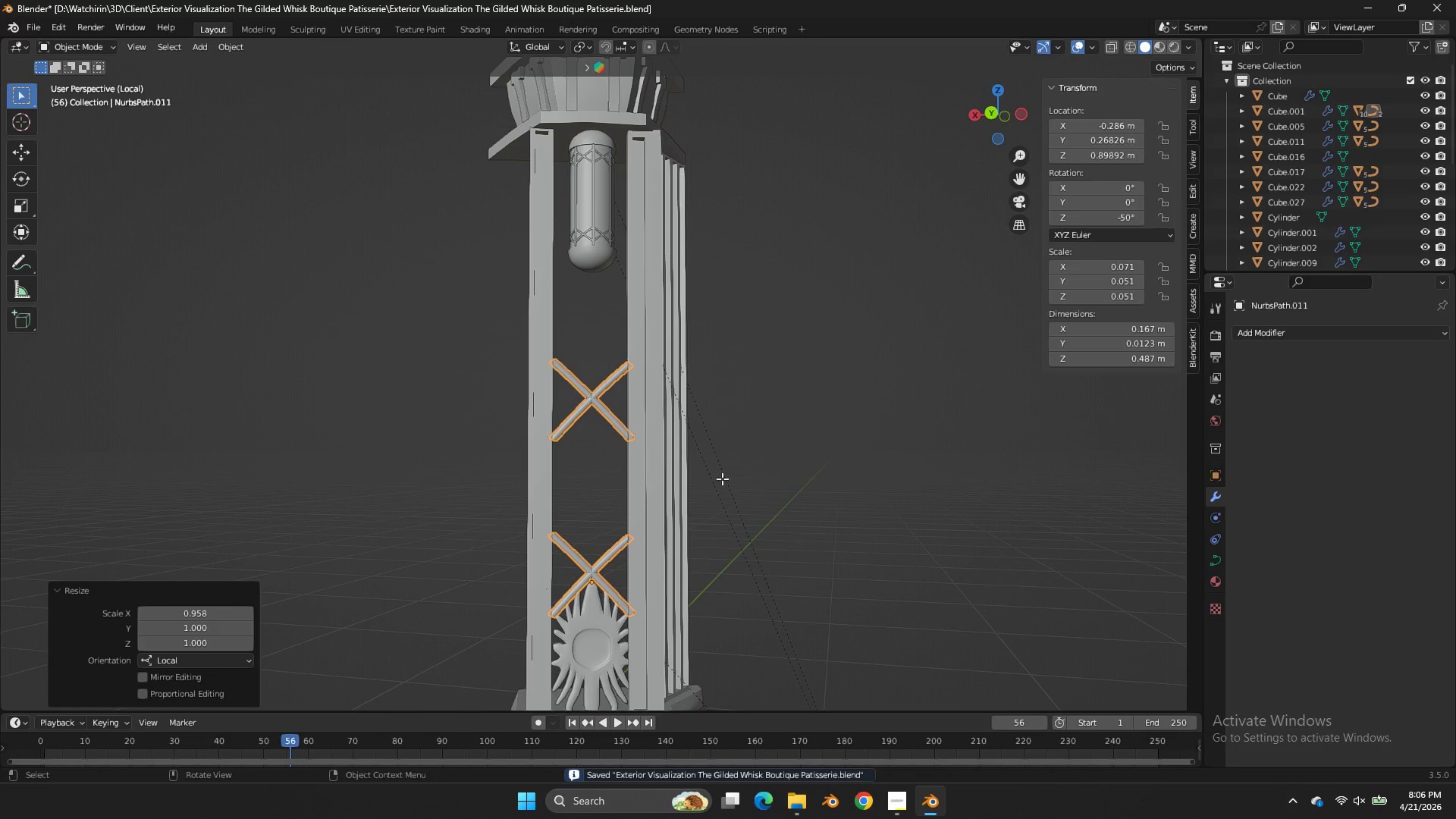 
key(Tab)
 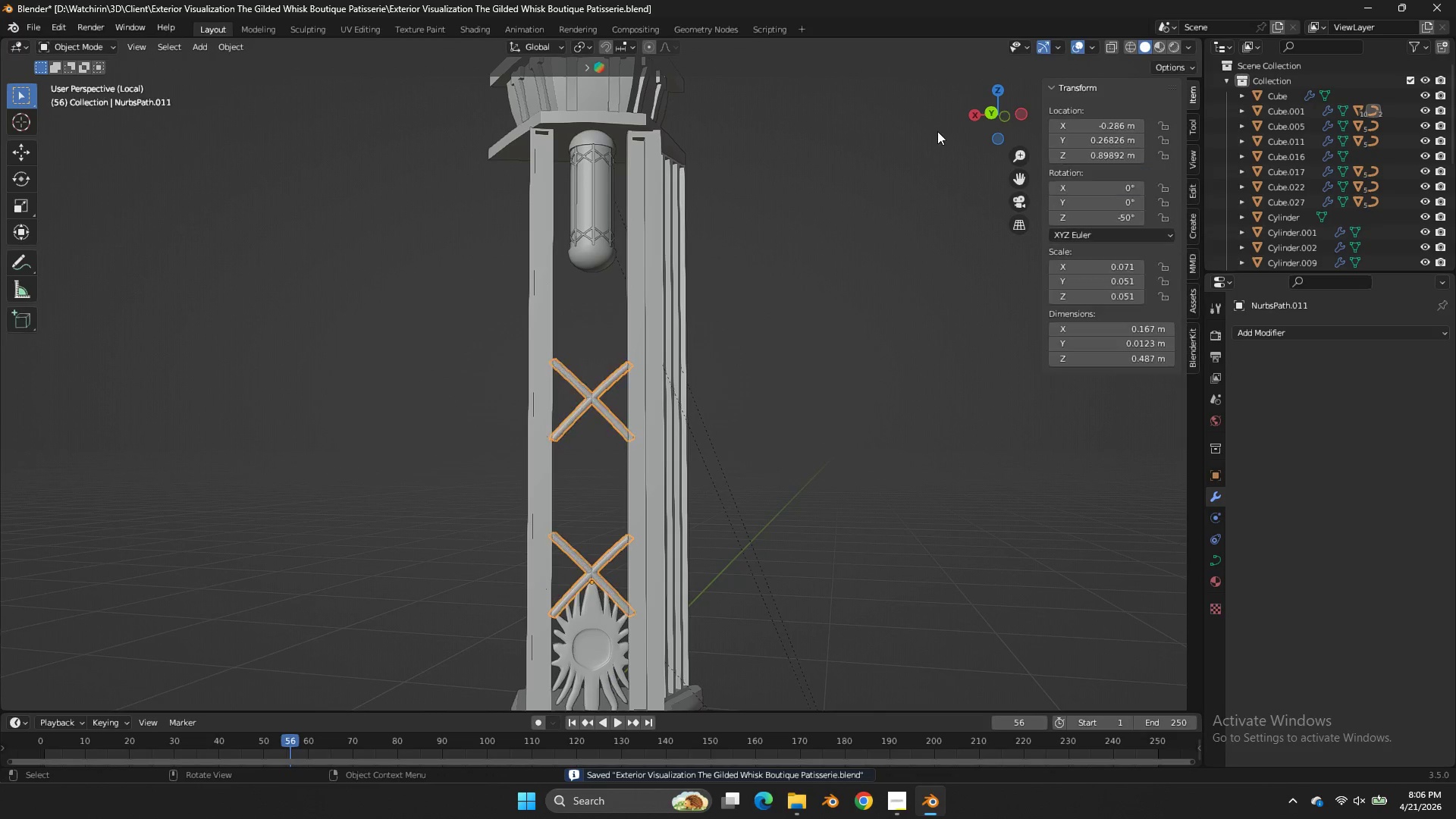 
key(Tab)
 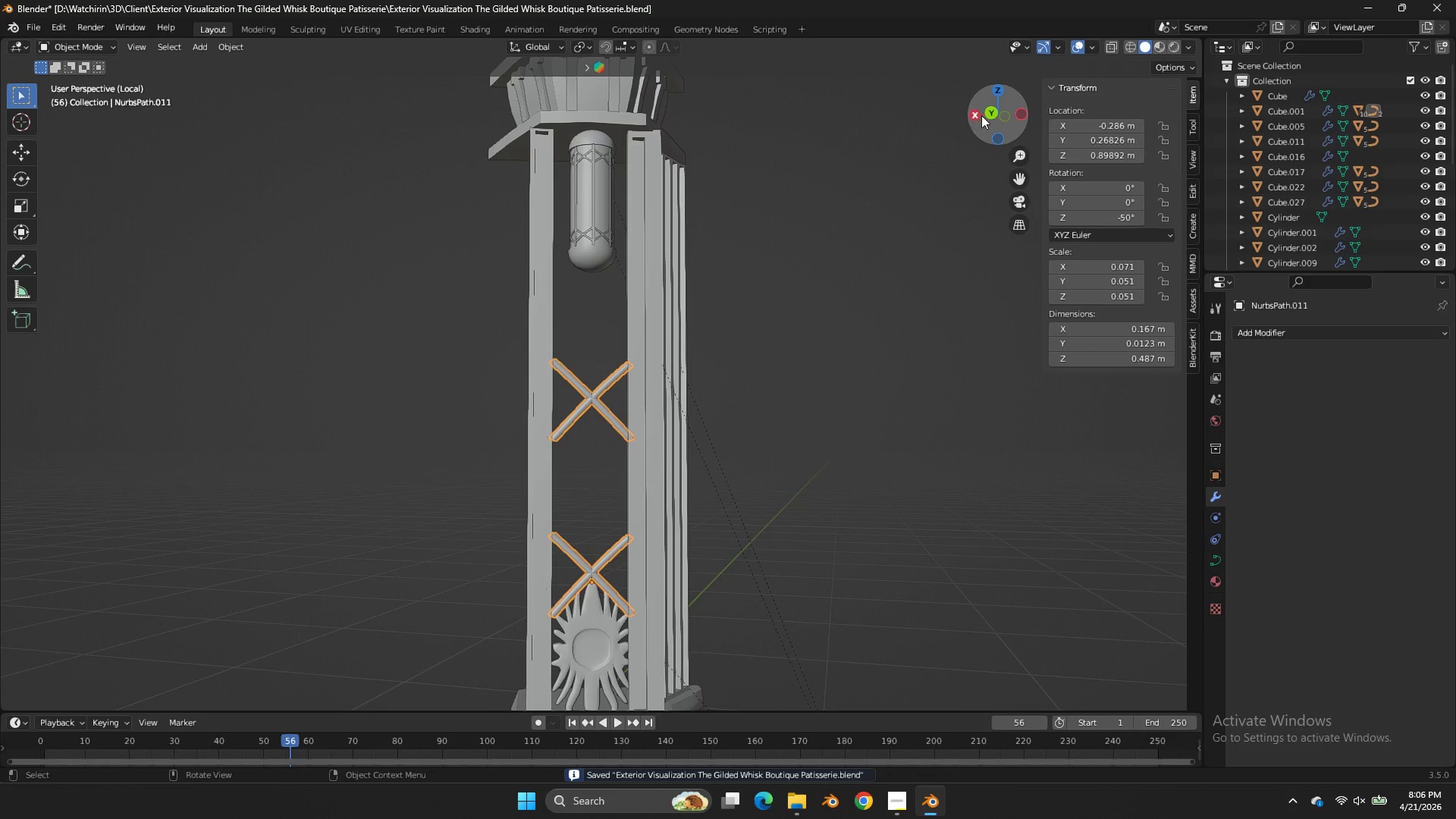 
left_click_drag(start_coordinate=[981, 115], to_coordinate=[1072, 165])
 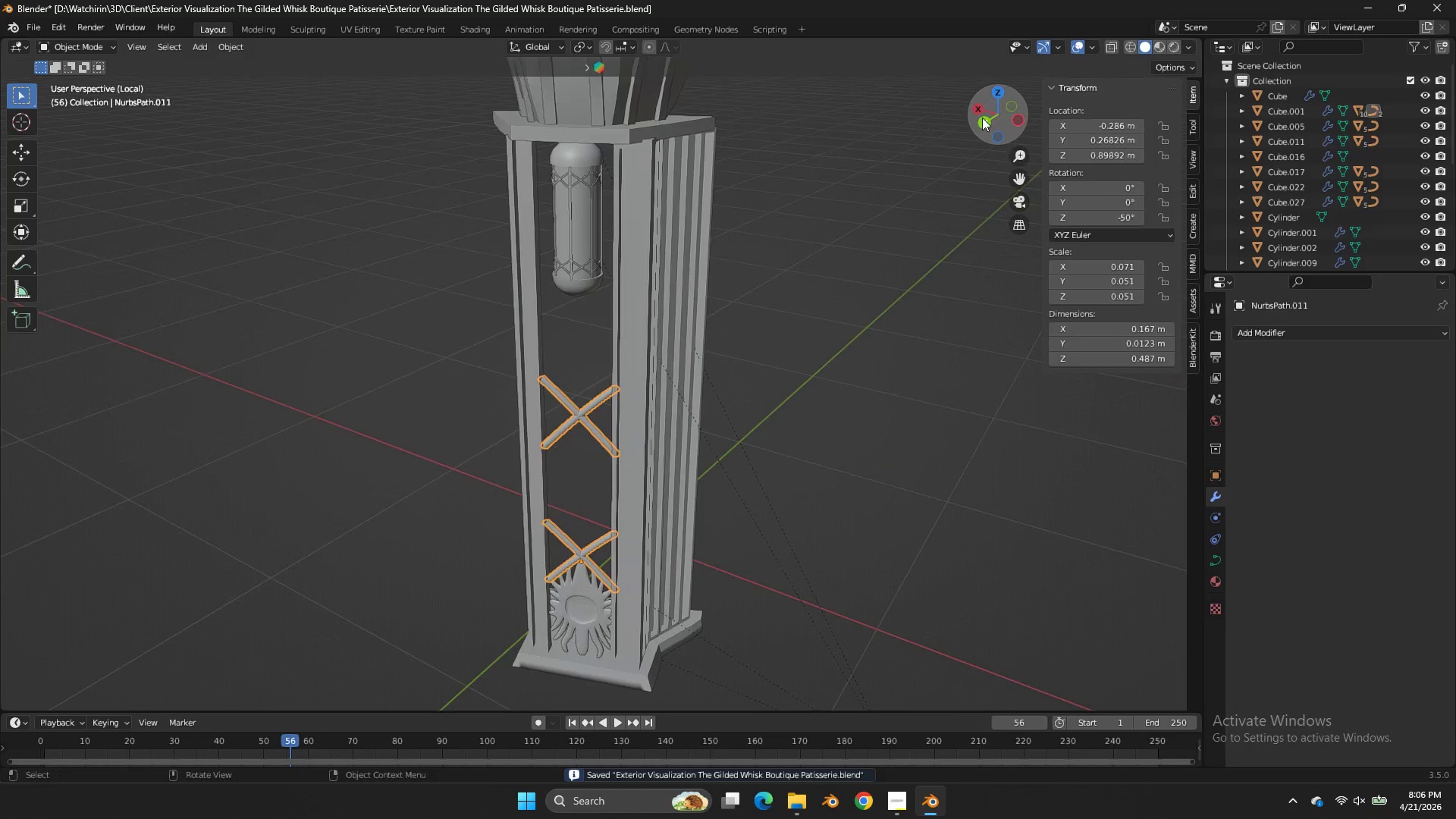 
key(Tab)
 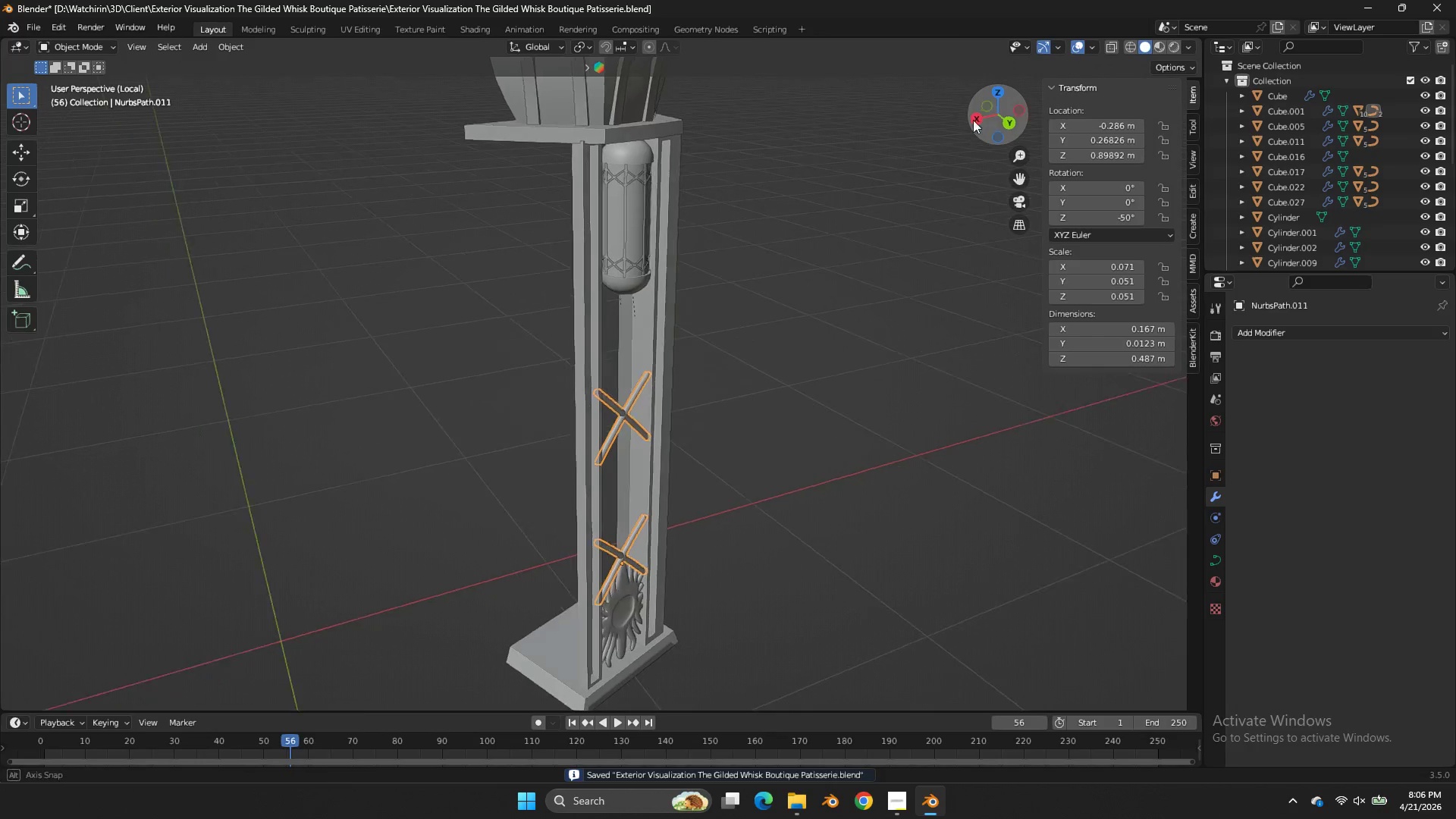 
left_click_drag(start_coordinate=[985, 116], to_coordinate=[861, 122])
 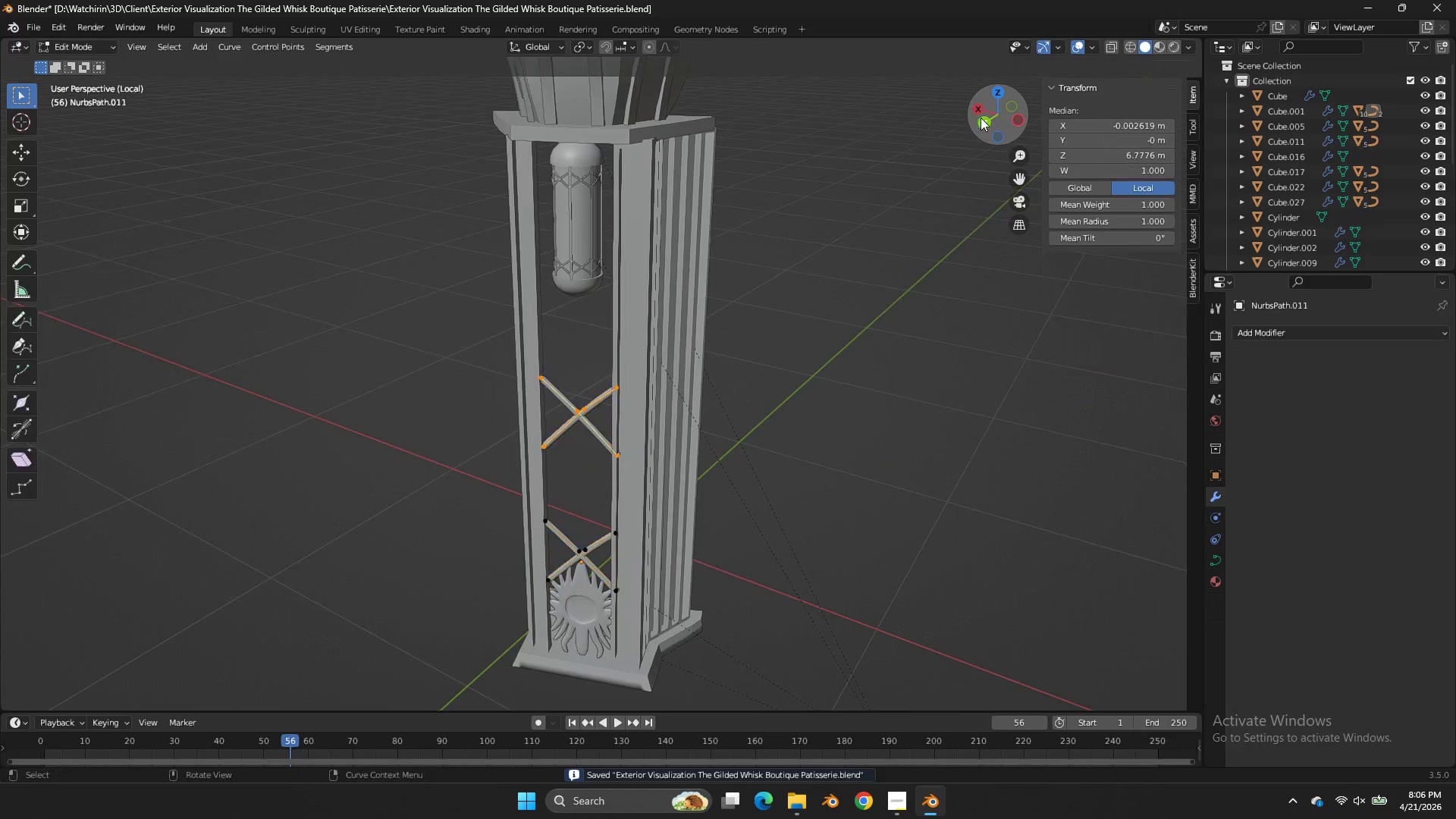 
key(Tab)
 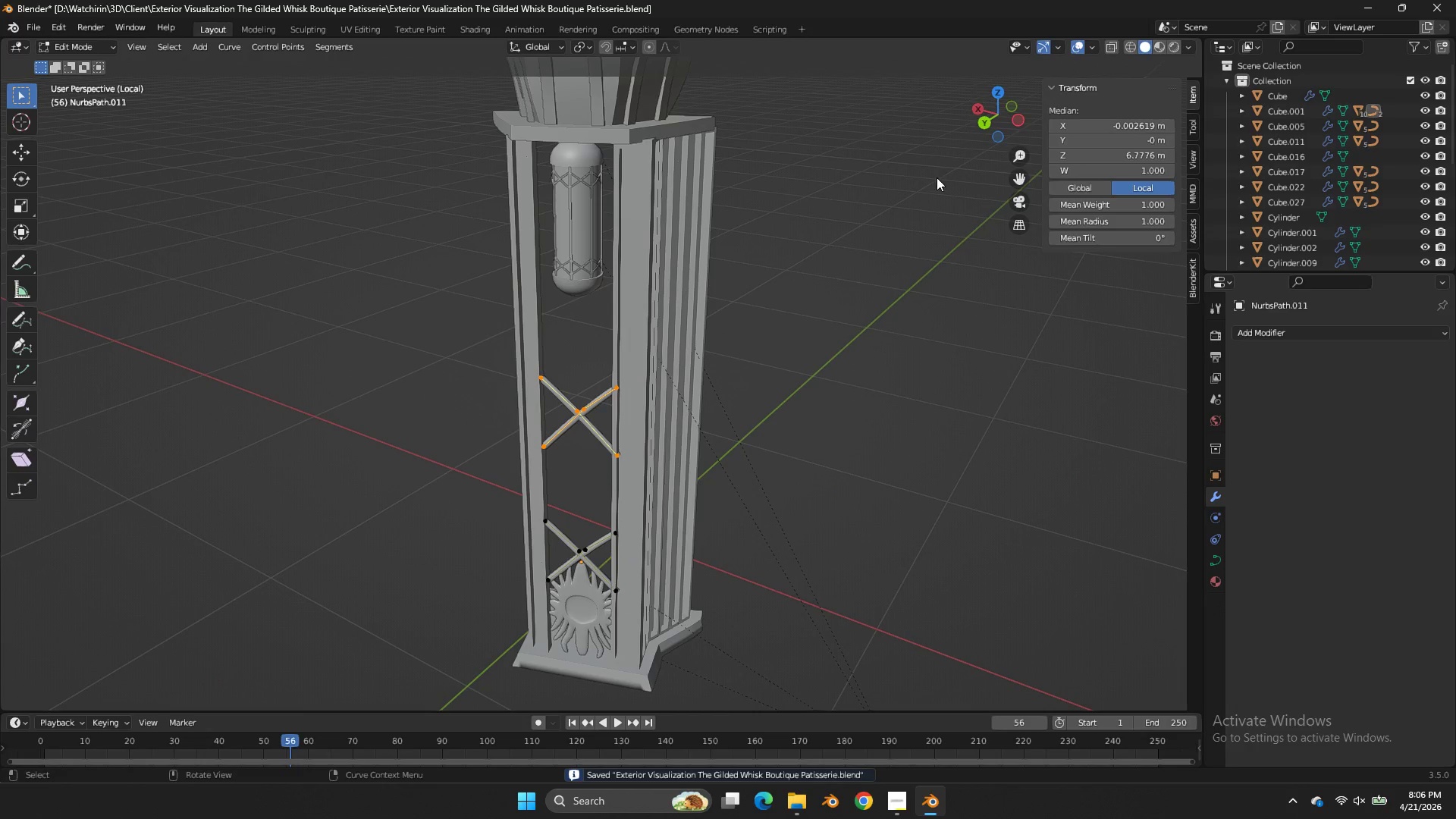 
left_click([926, 184])
 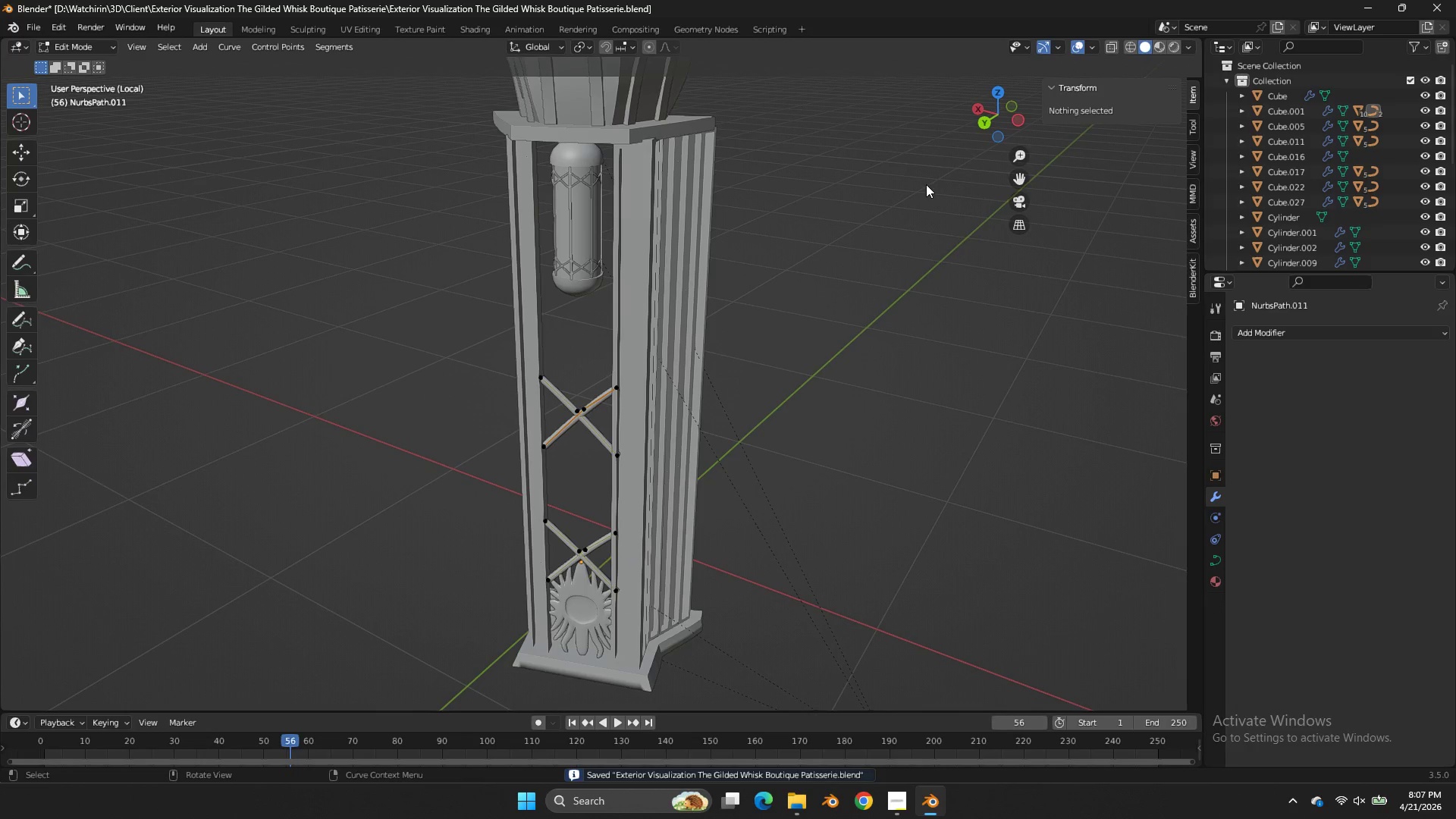 
key(Tab)
 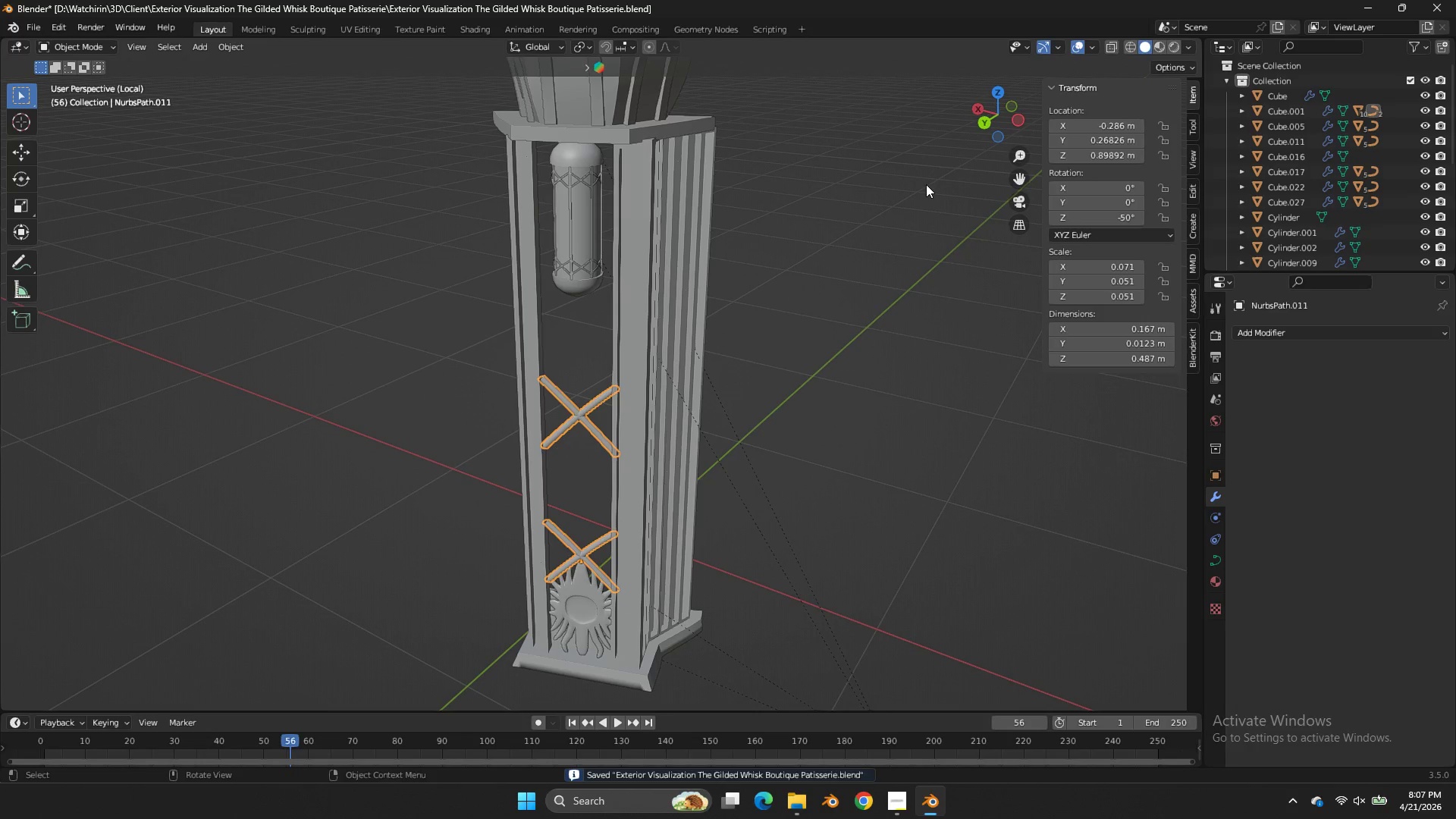 
key(NumpadDivide)
 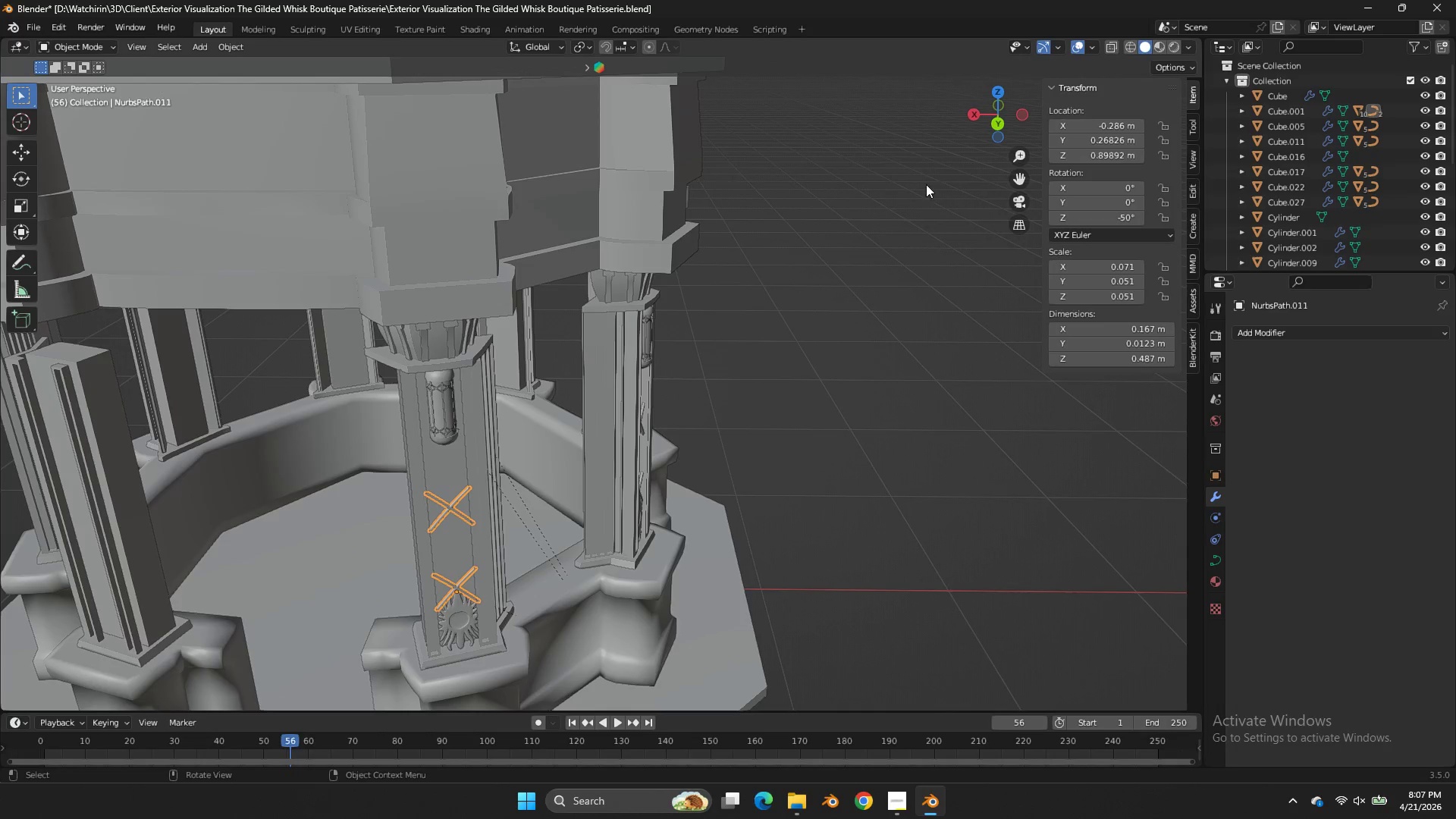 
left_click([903, 283])
 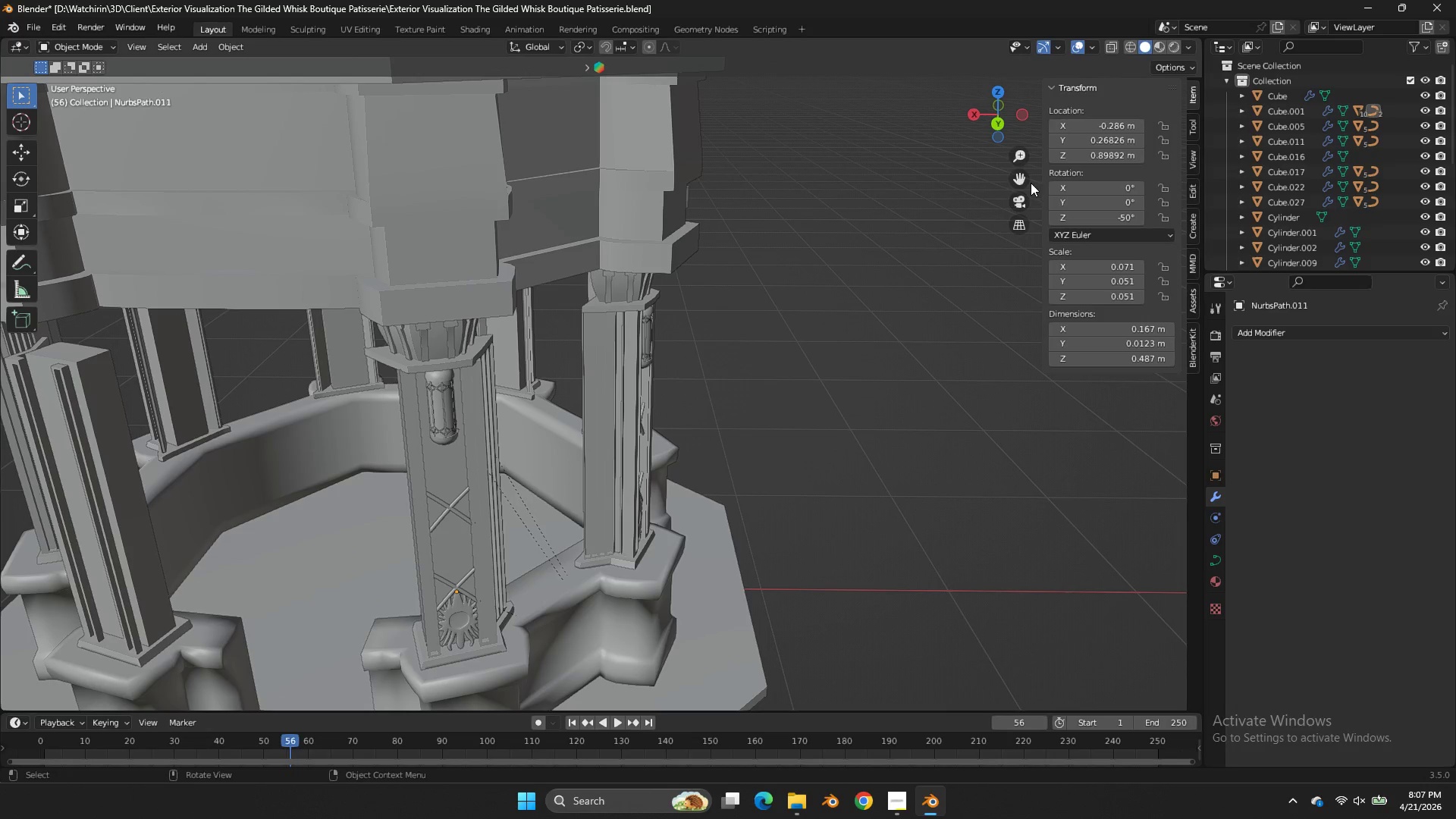 
left_click_drag(start_coordinate=[1025, 177], to_coordinate=[52, 679])
 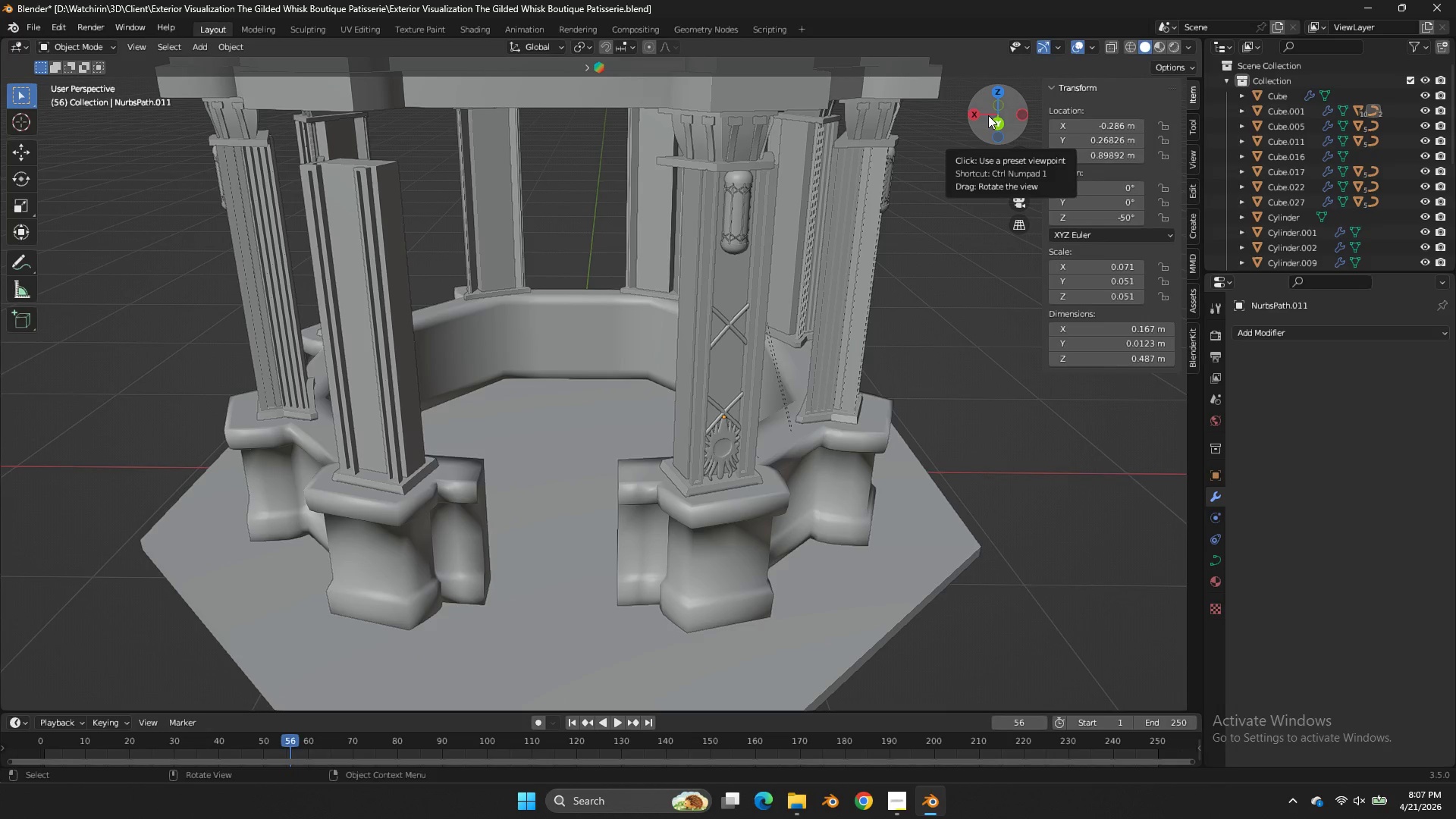 
left_click_drag(start_coordinate=[988, 115], to_coordinate=[971, 129])
 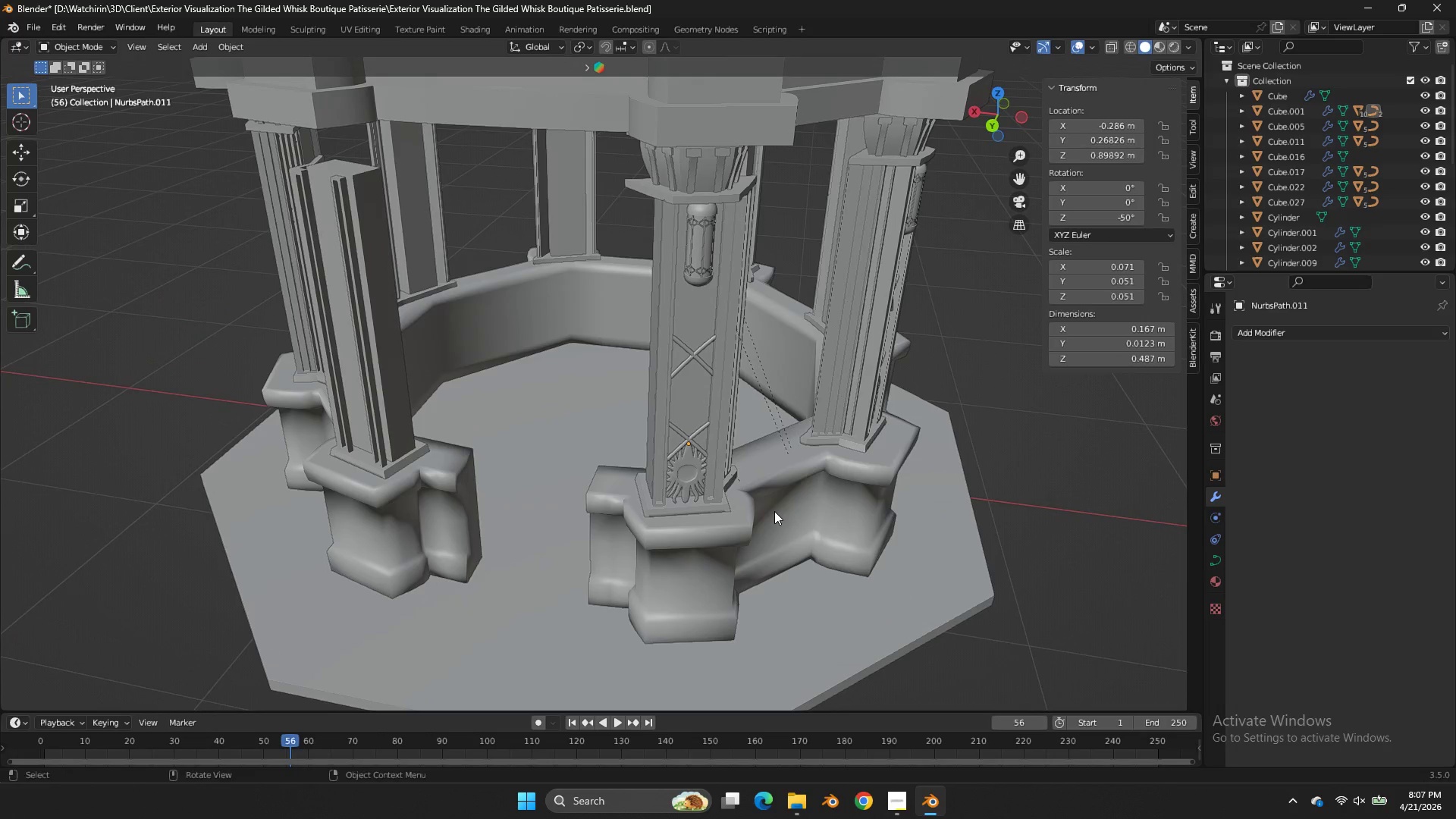 
left_click([774, 511])
 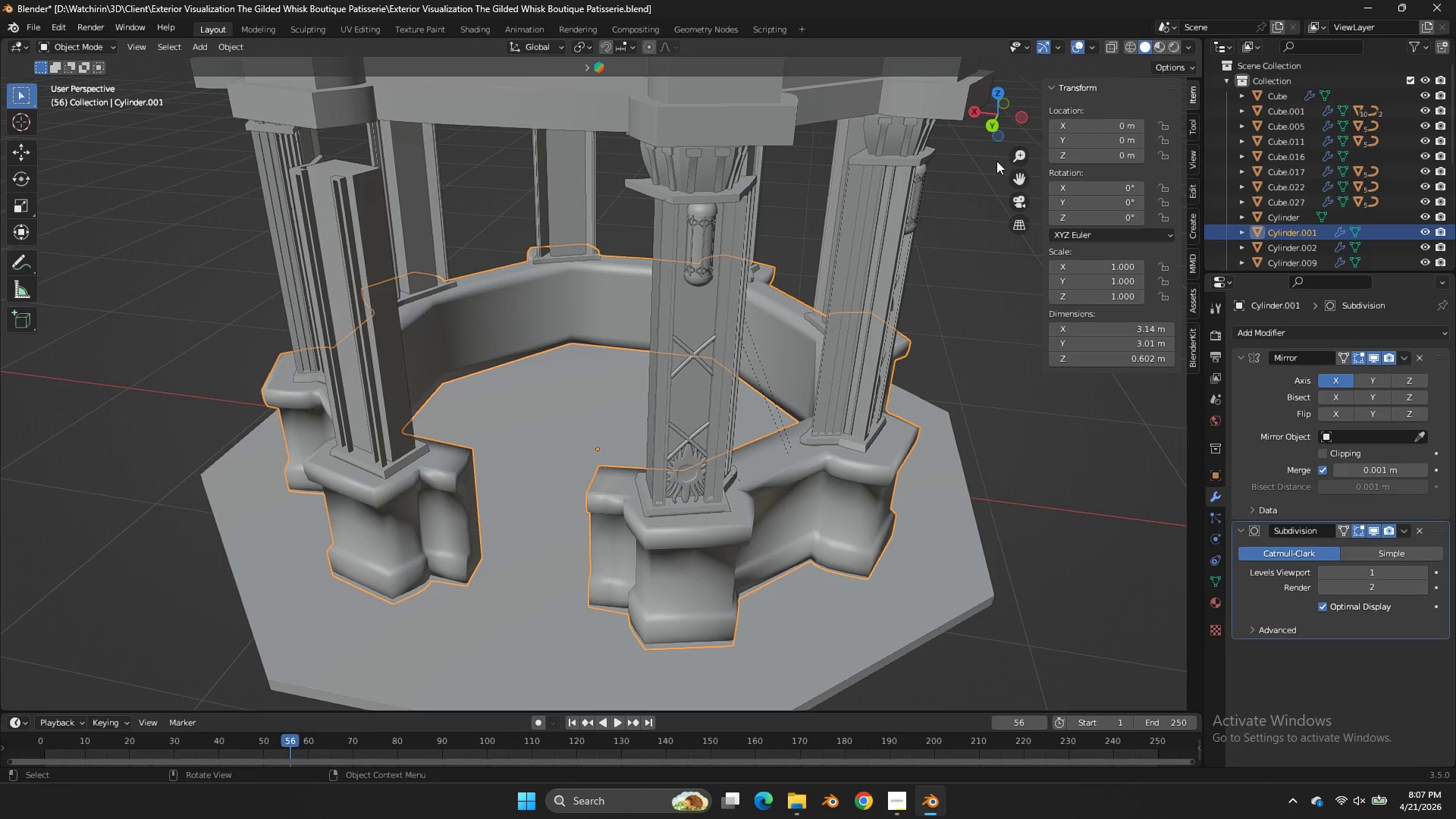 
left_click_drag(start_coordinate=[995, 103], to_coordinate=[1081, 121])
 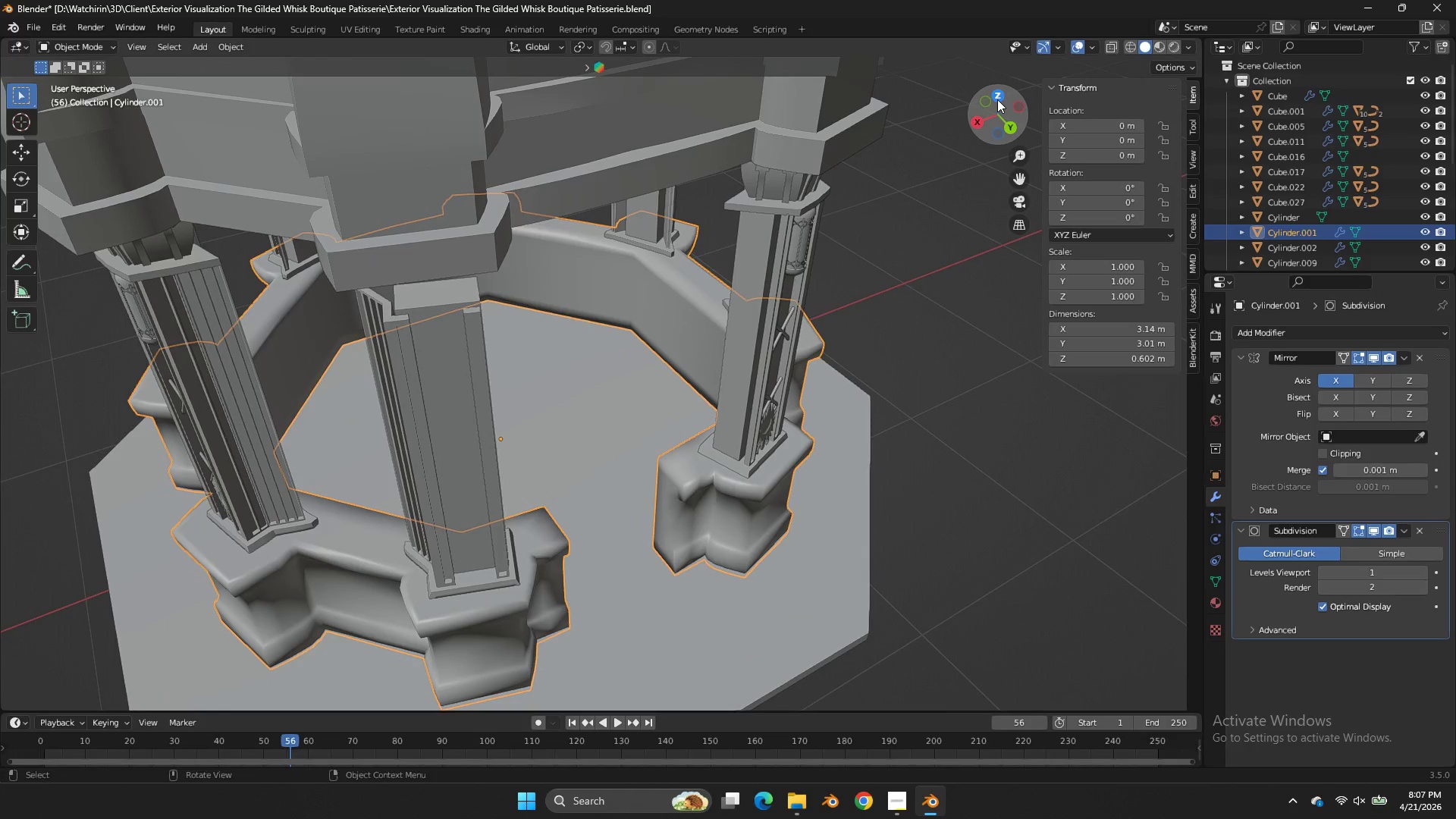 
key(NumpadDivide)
 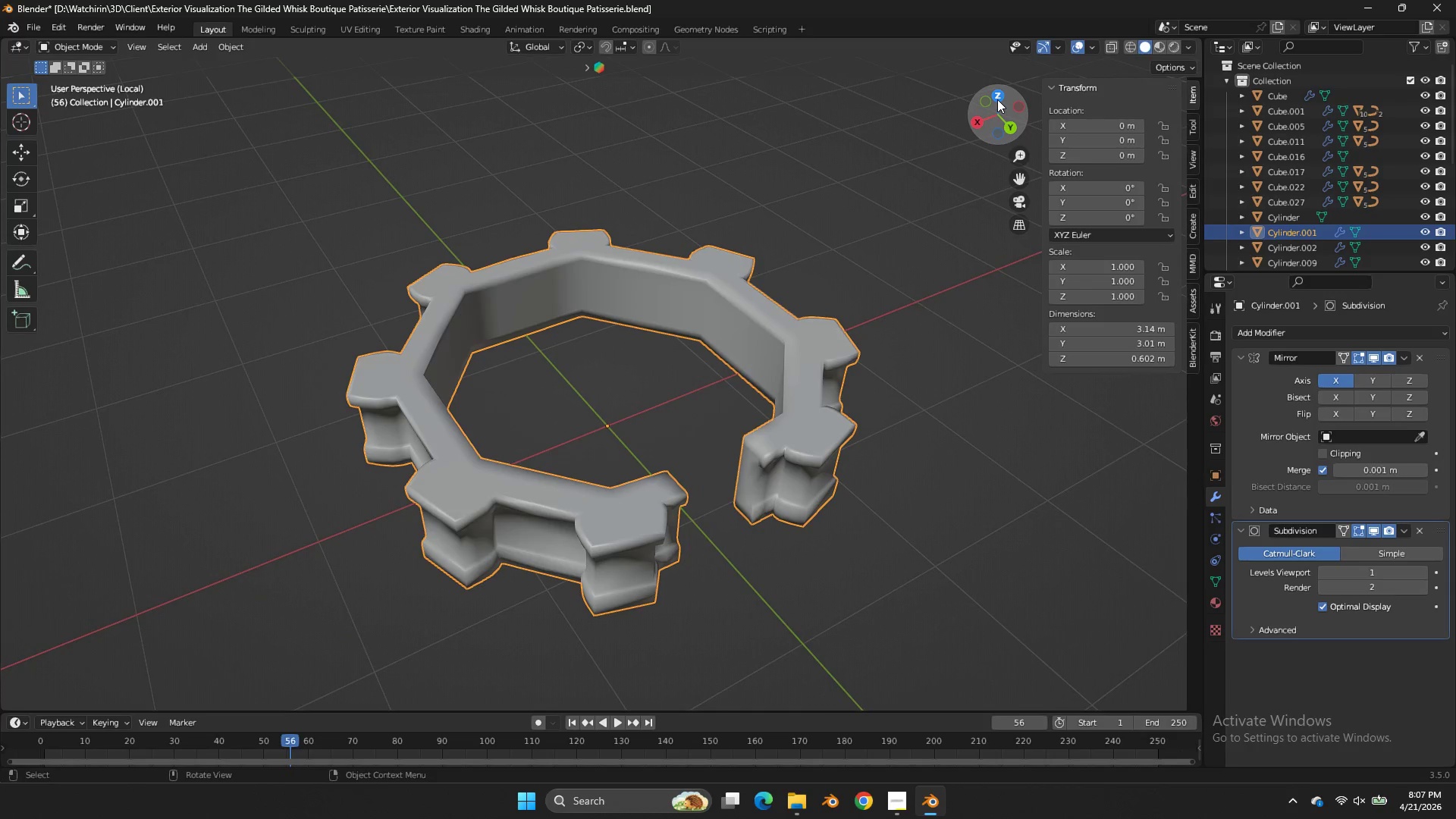 
key(Tab)
 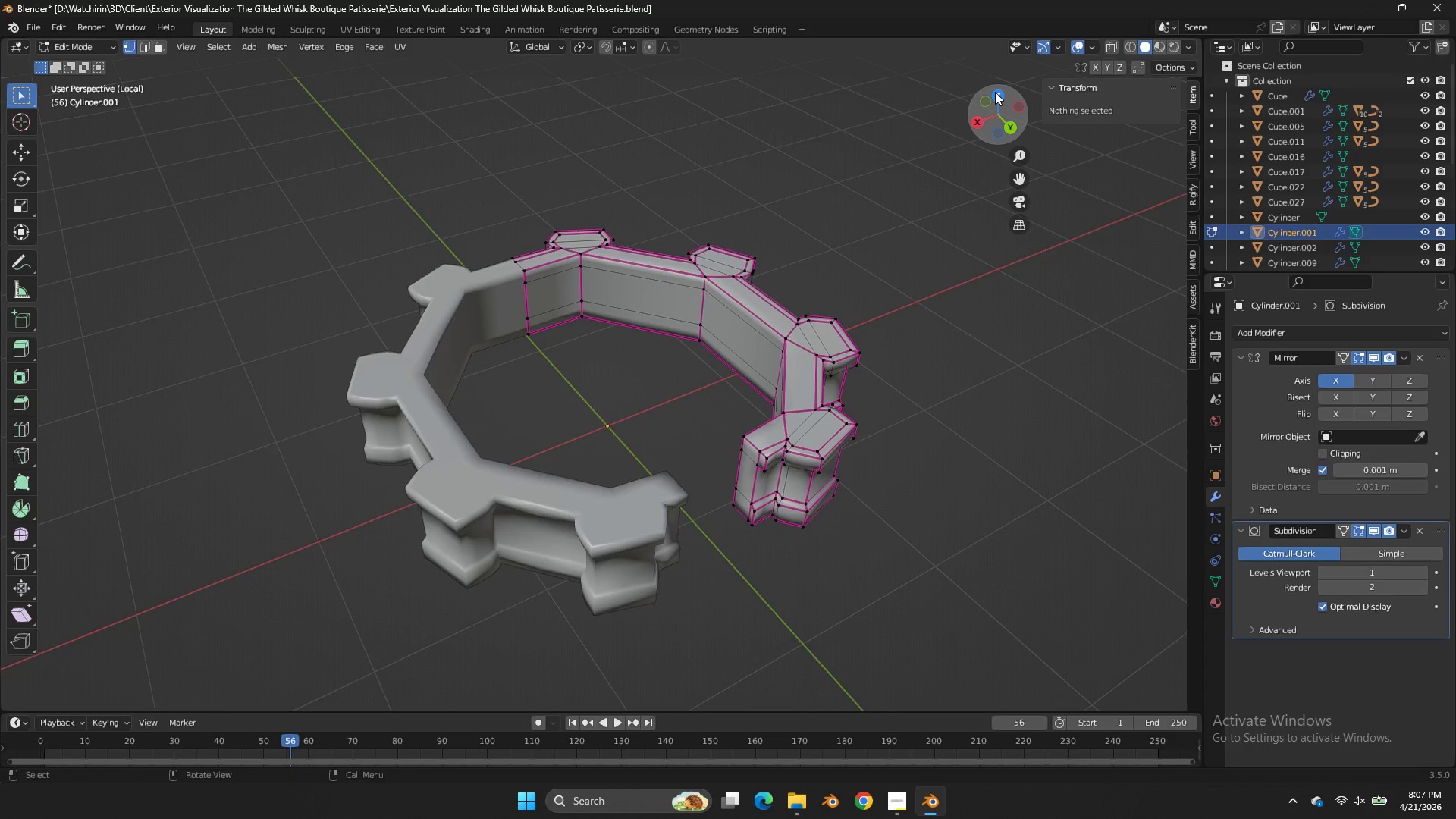 
left_click([996, 93])
 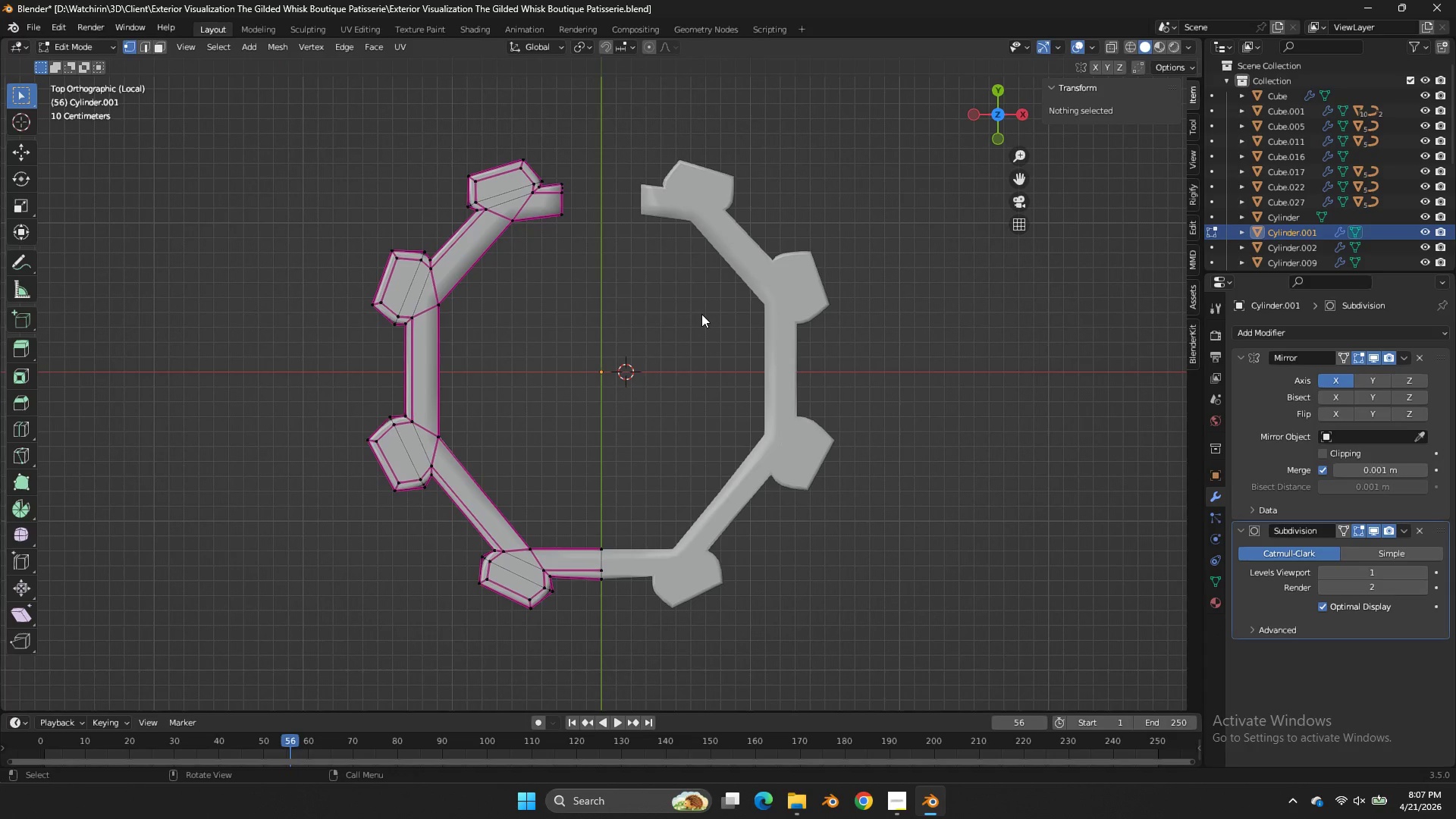 
key(Z)
 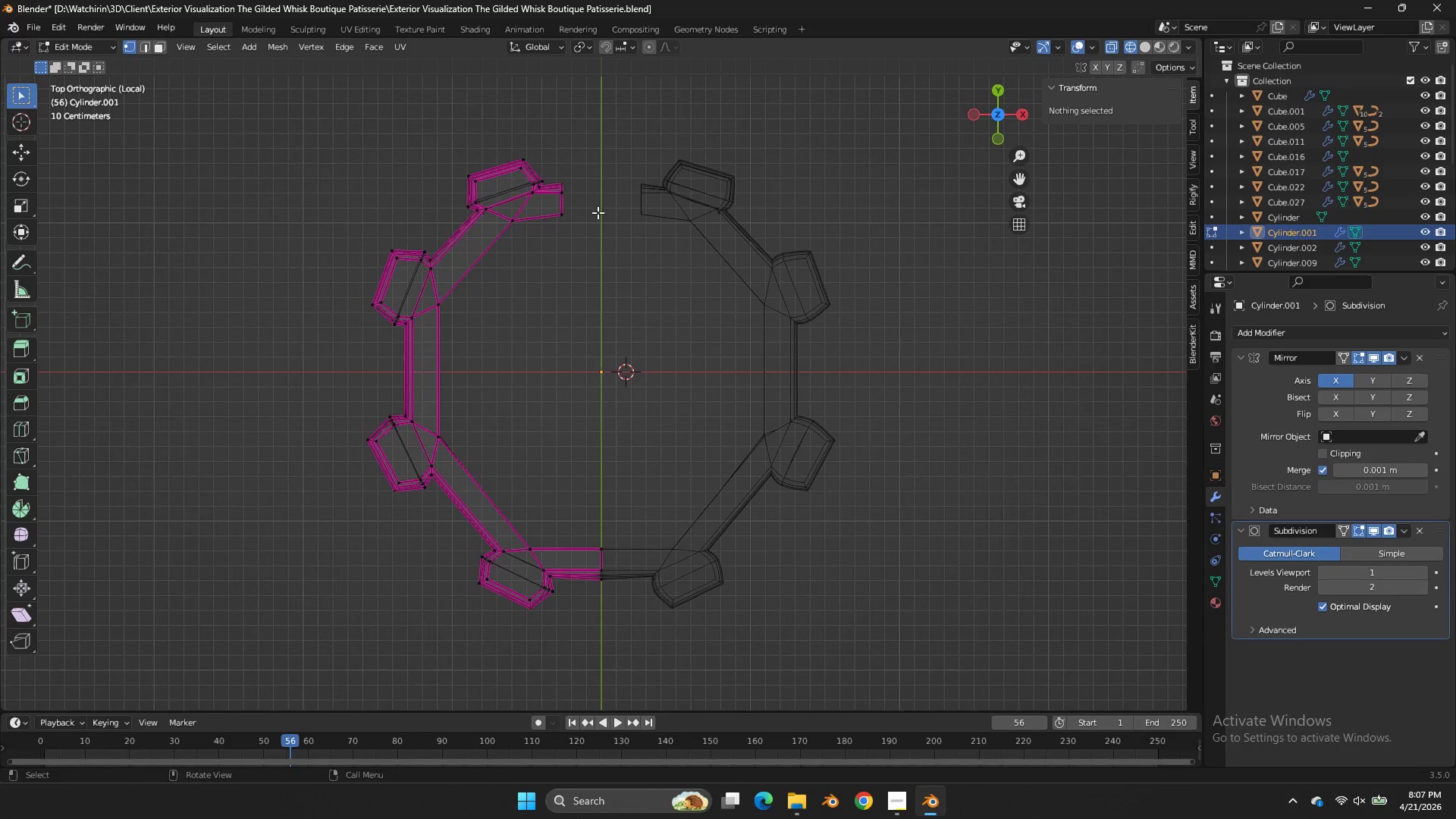 
left_click_drag(start_coordinate=[595, 207], to_coordinate=[479, 237])
 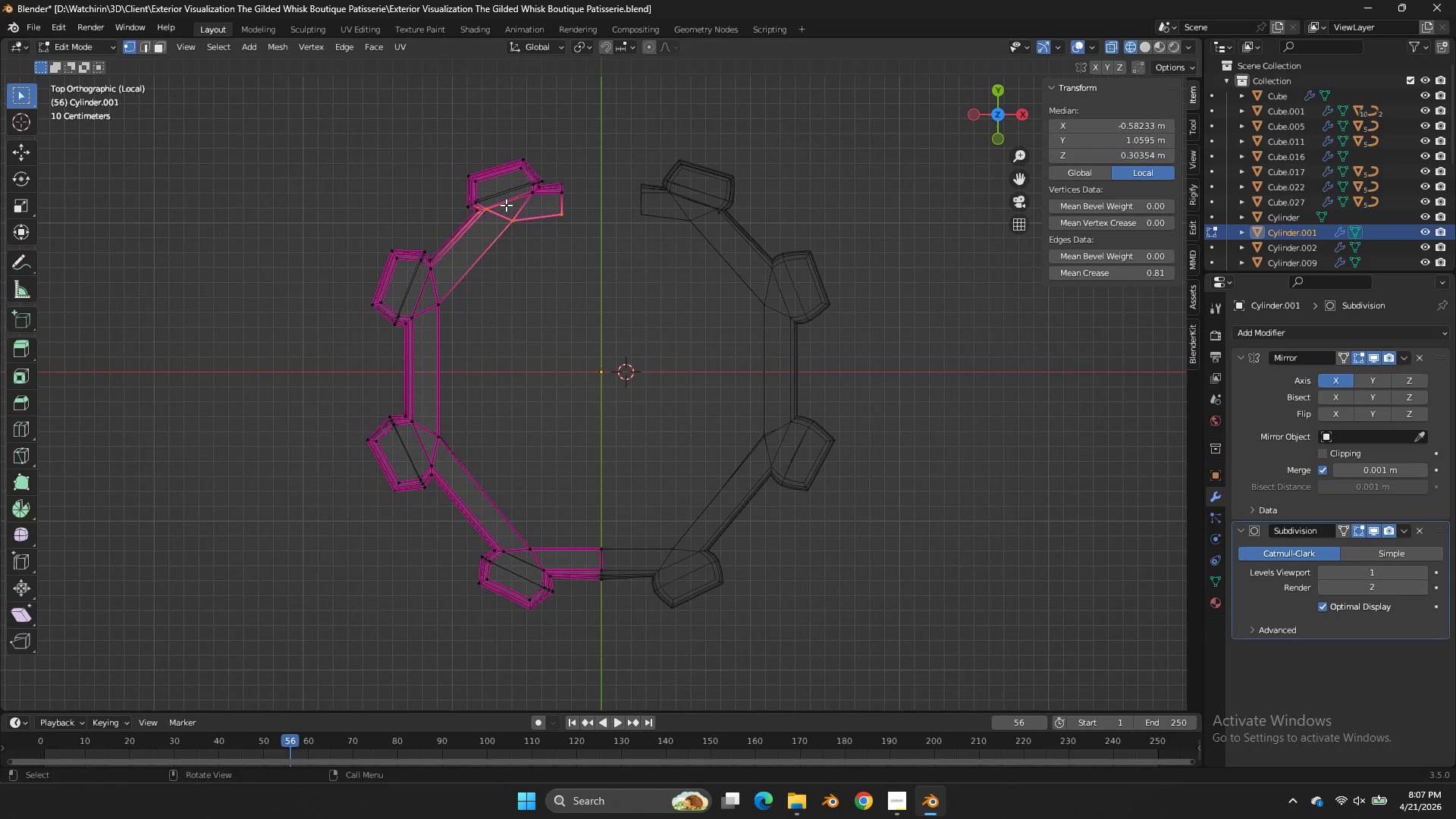 
hold_key(key=ControlLeft, duration=0.42)
left_click_drag(start_coordinate=[502, 200], to_coordinate=[466, 222])
 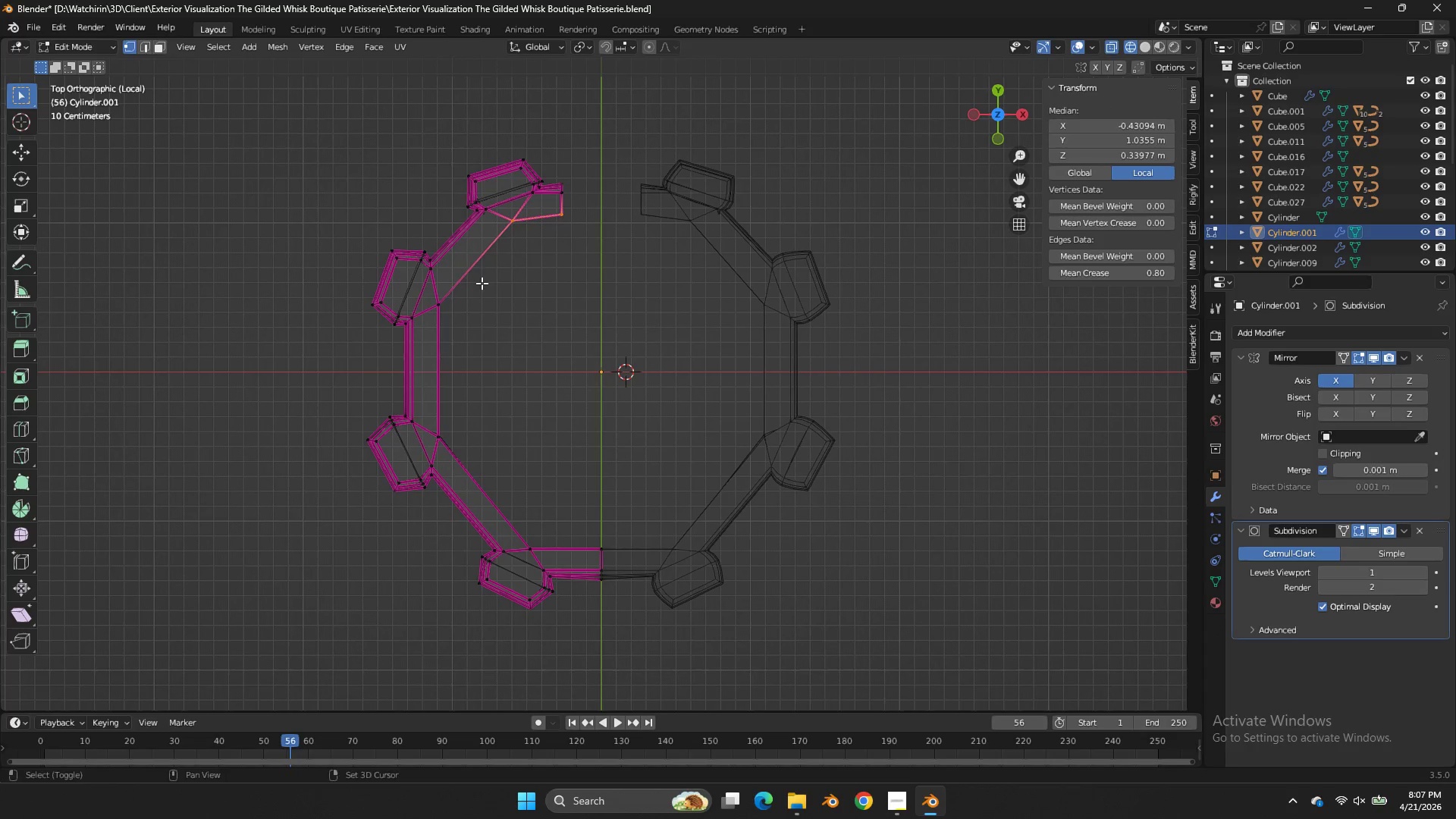 
hold_key(key=ShiftLeft, duration=2.81)
left_click_drag(start_coordinate=[478, 291], to_coordinate=[430, 326])
 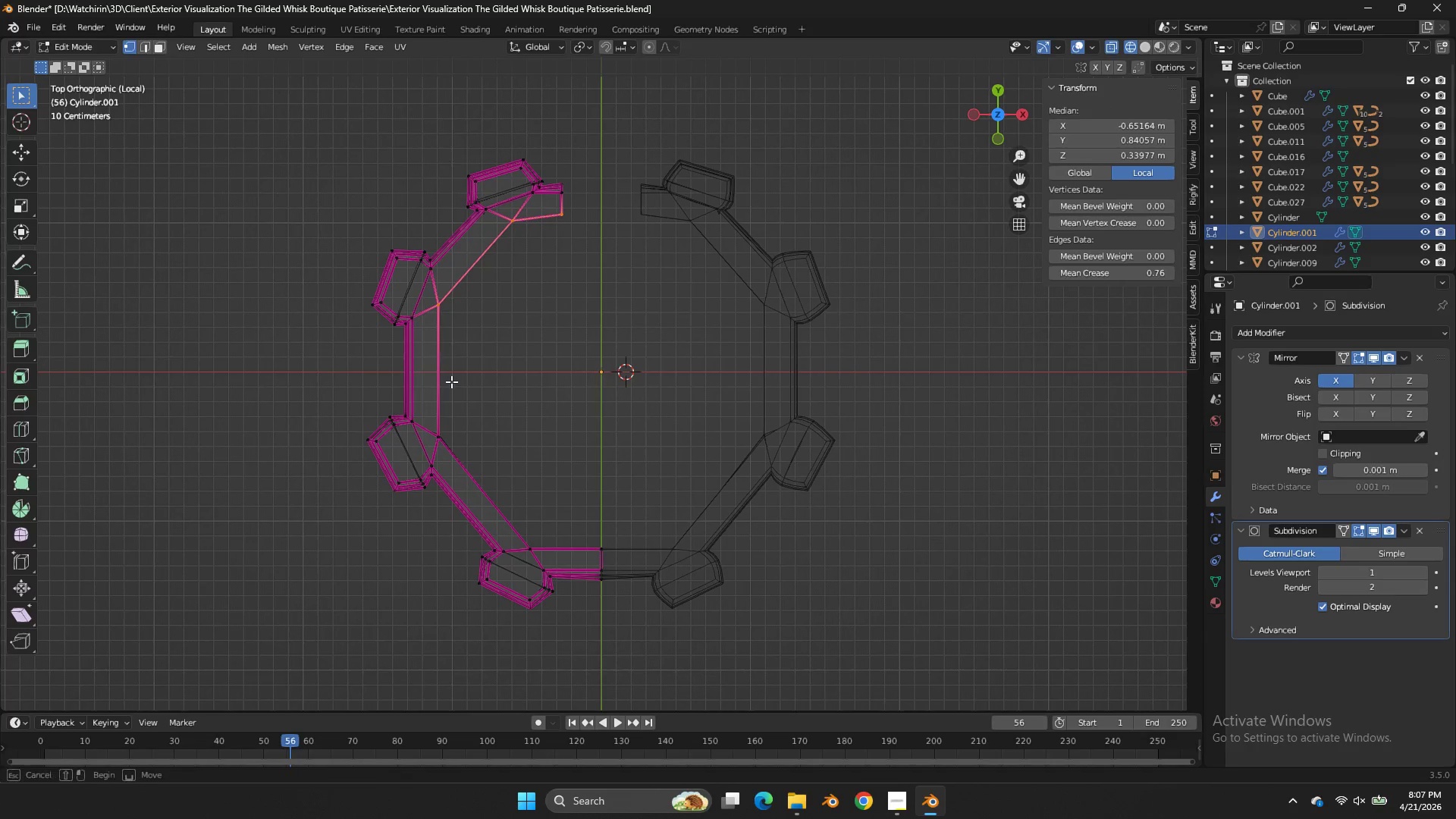 
left_click_drag(start_coordinate=[451, 376], to_coordinate=[431, 453])
 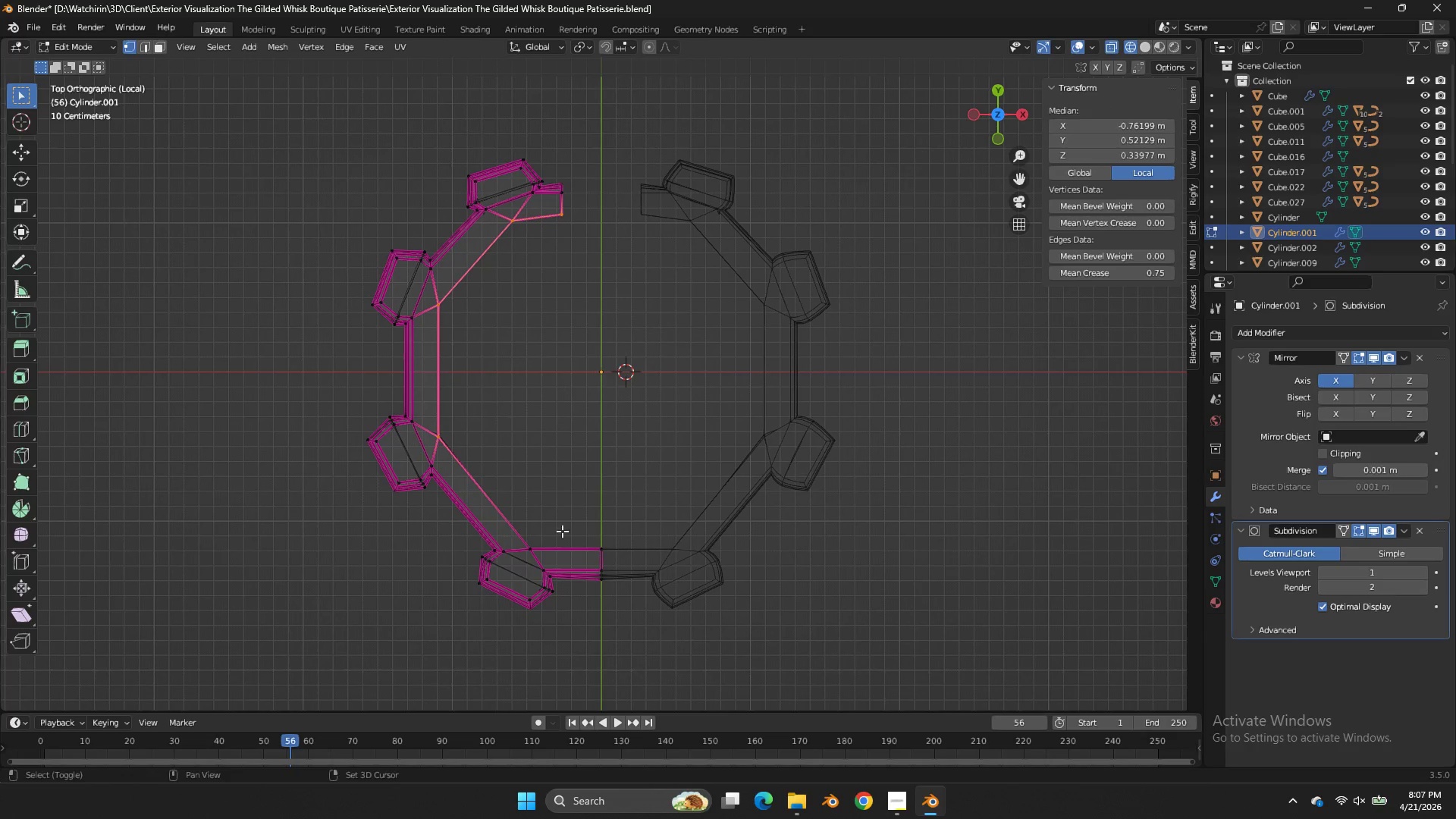 
left_click_drag(start_coordinate=[562, 531], to_coordinate=[519, 560])
 